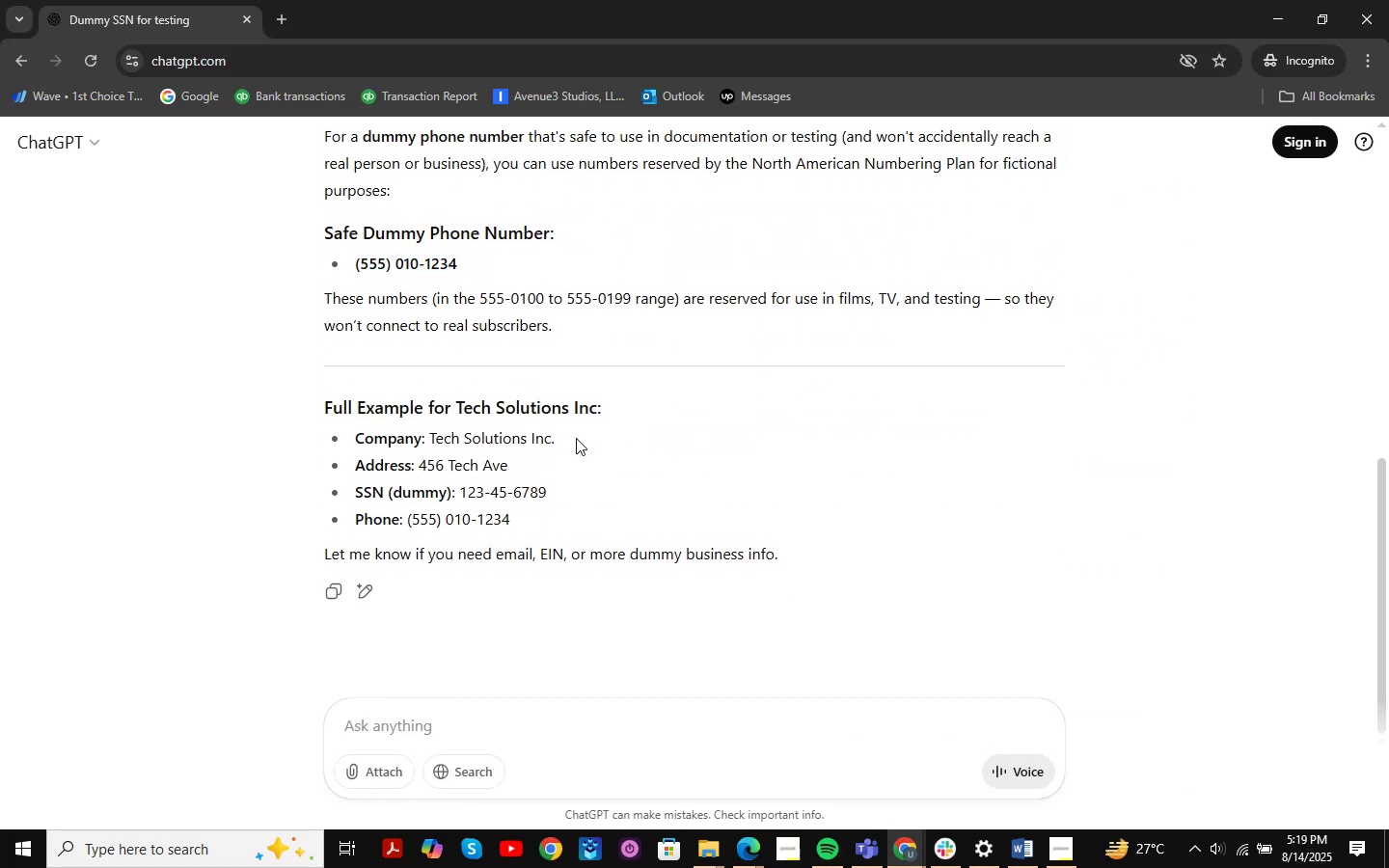 
scroll: coordinate [549, 388], scroll_direction: up, amount: 1.0
 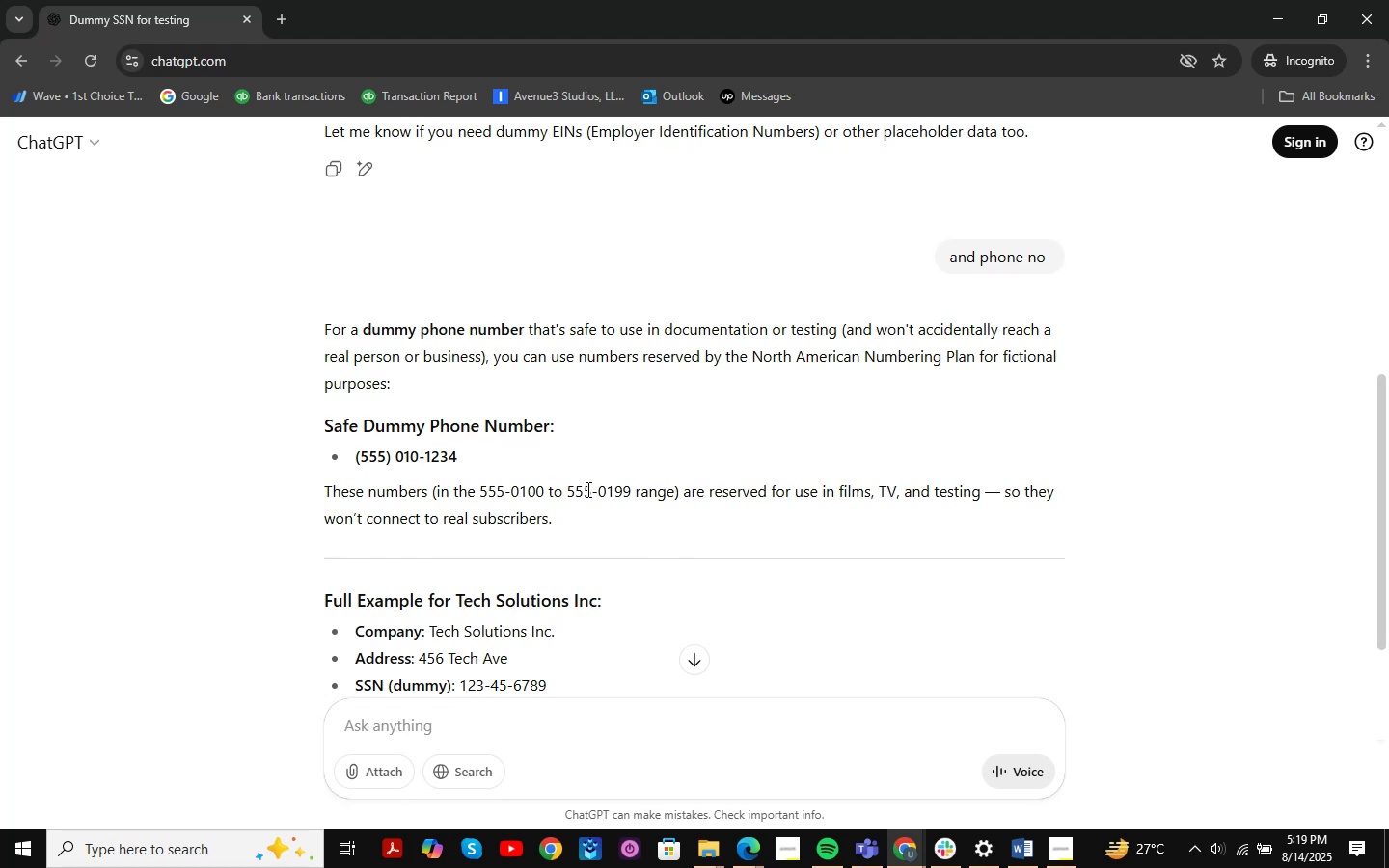 
scroll: coordinate [599, 613], scroll_direction: down, amount: 7.0
 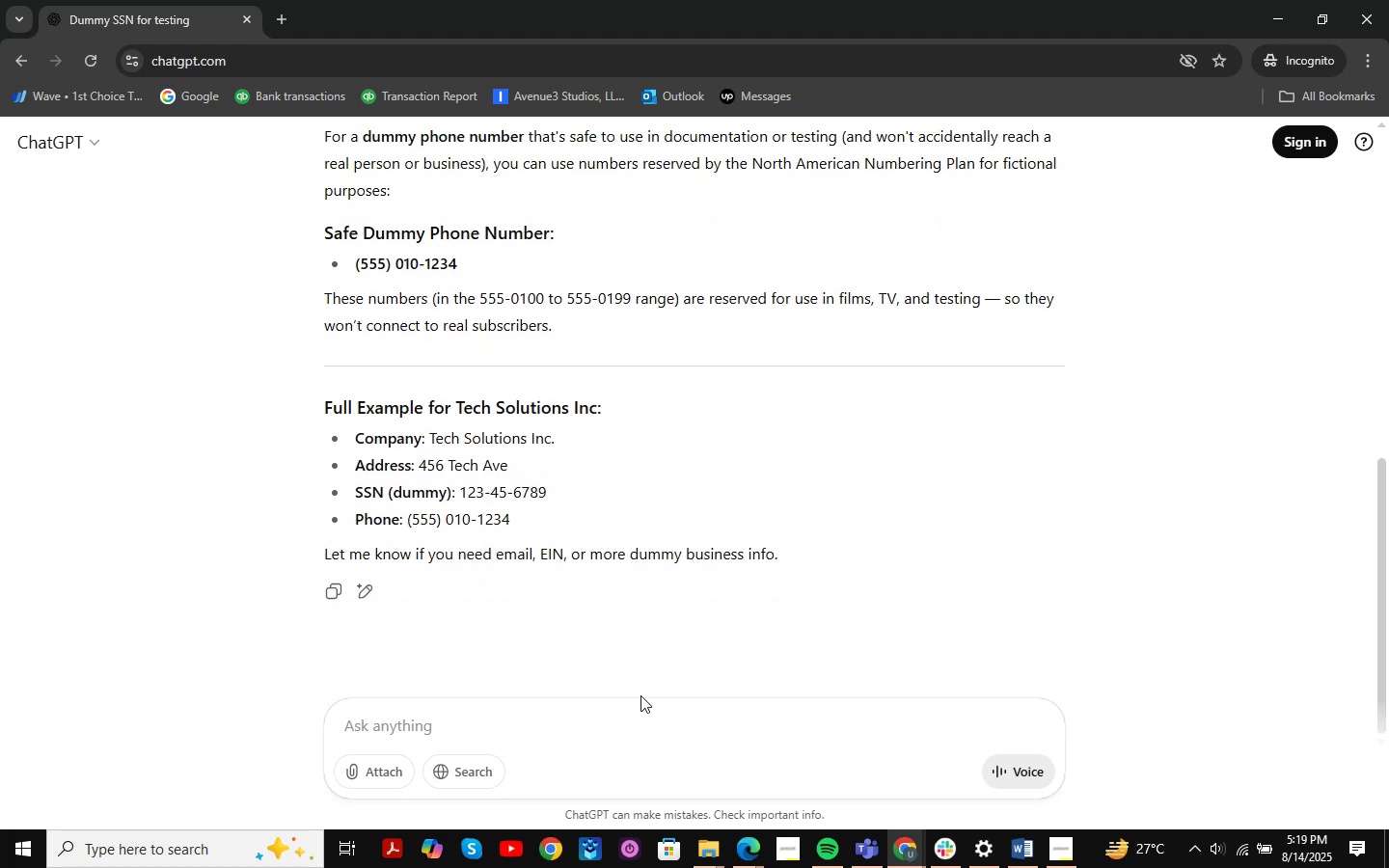 
left_click([631, 703])
 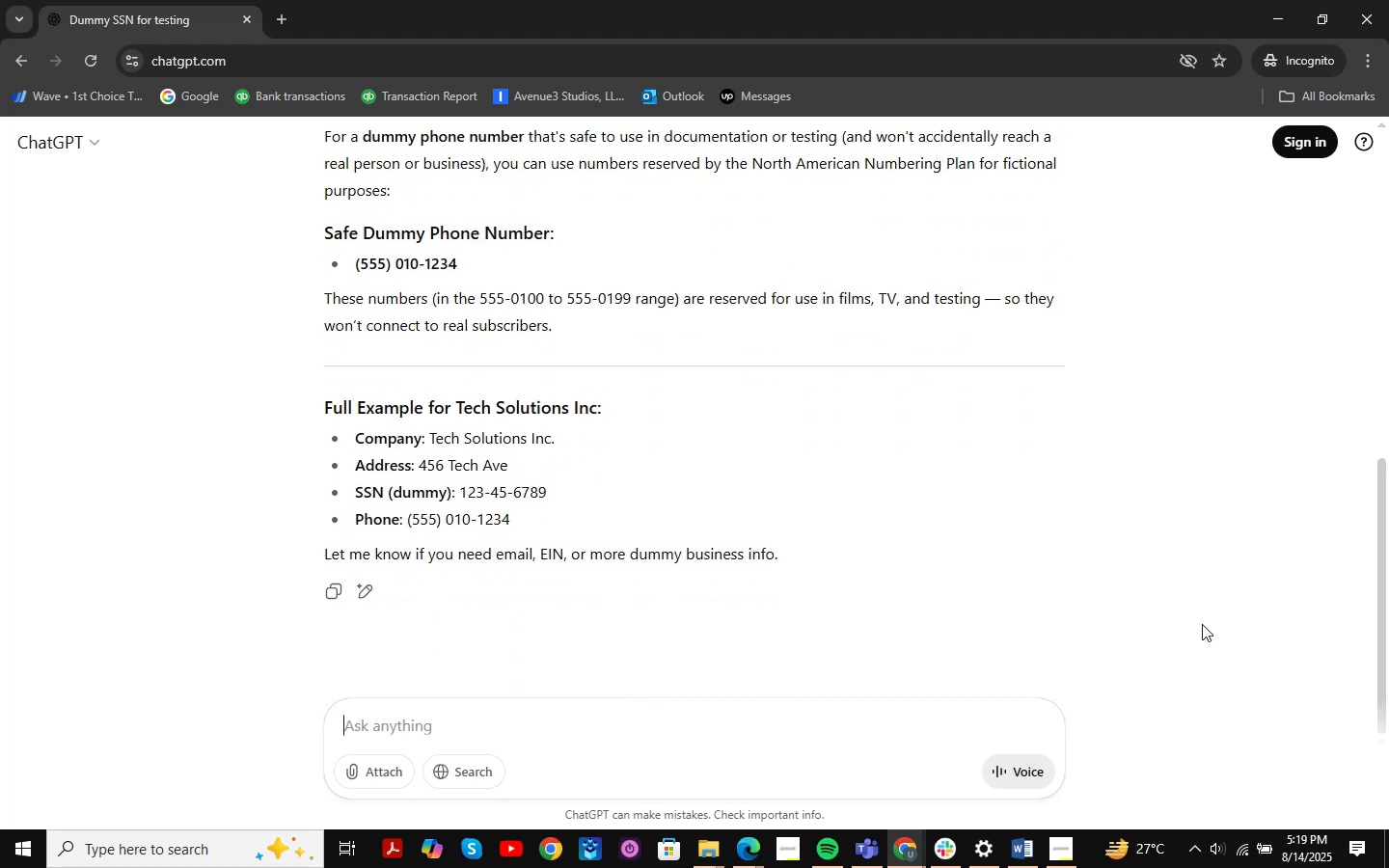 
type(for california )
 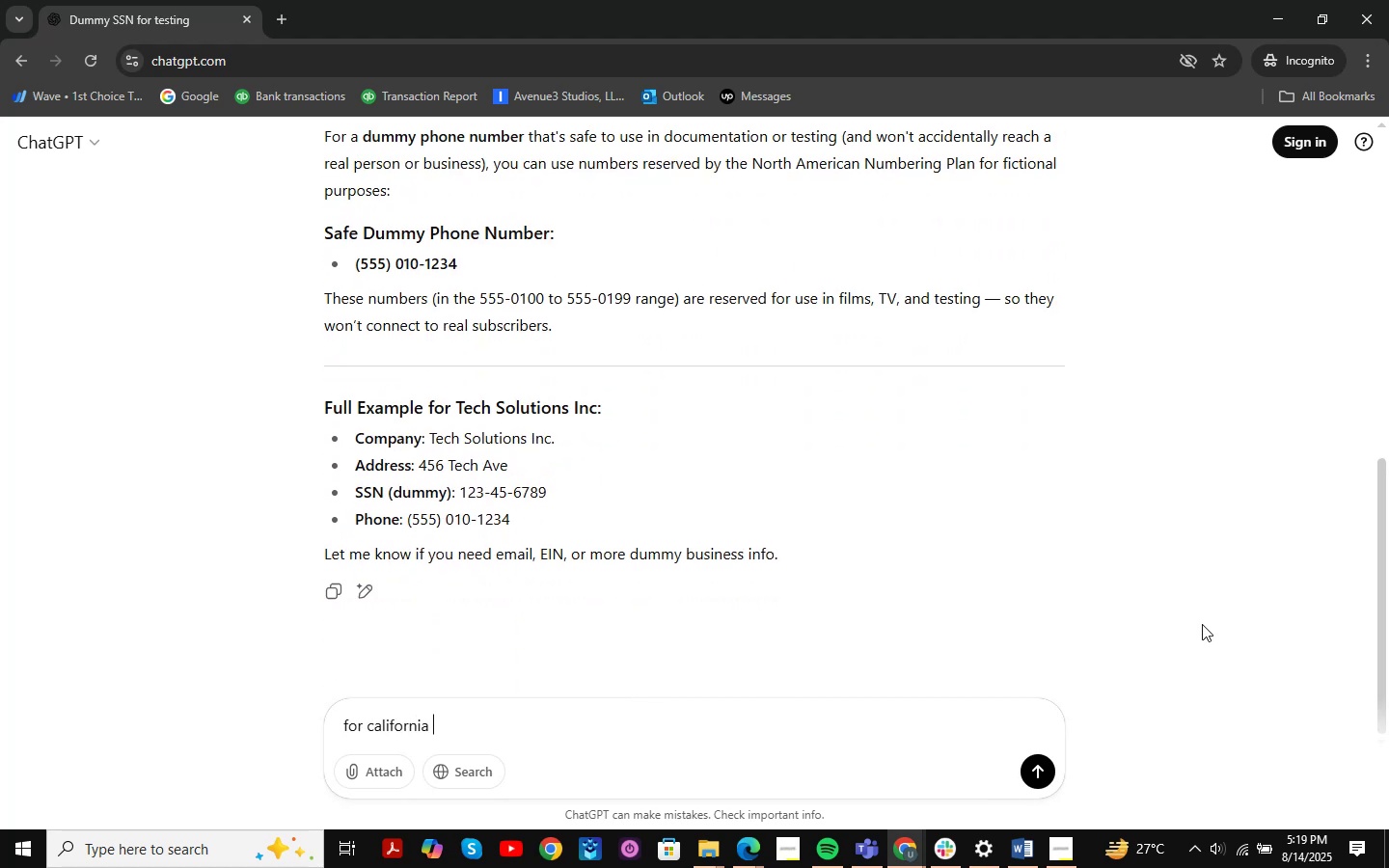 
key(Enter)
 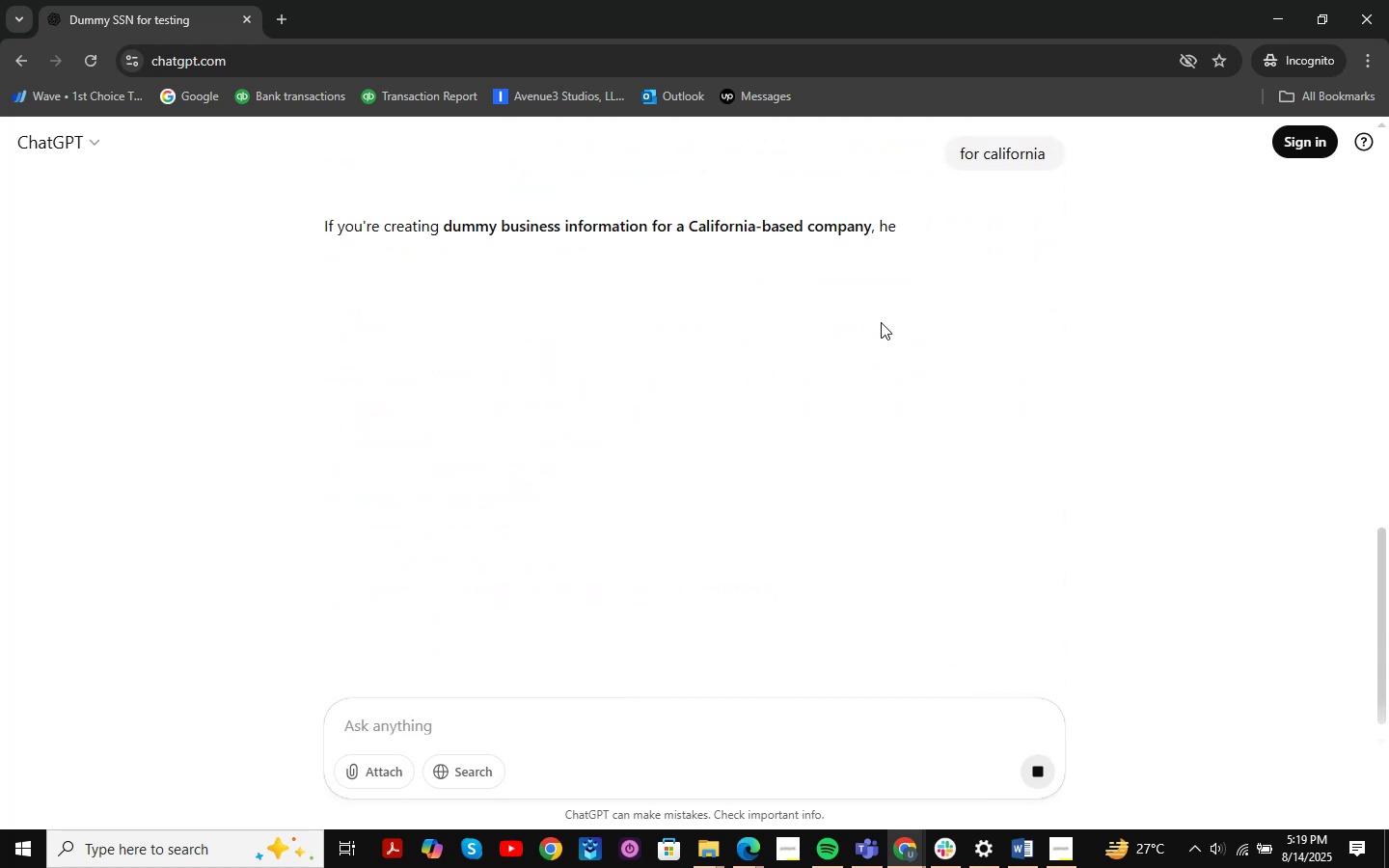 
scroll: coordinate [919, 372], scroll_direction: up, amount: 13.0
 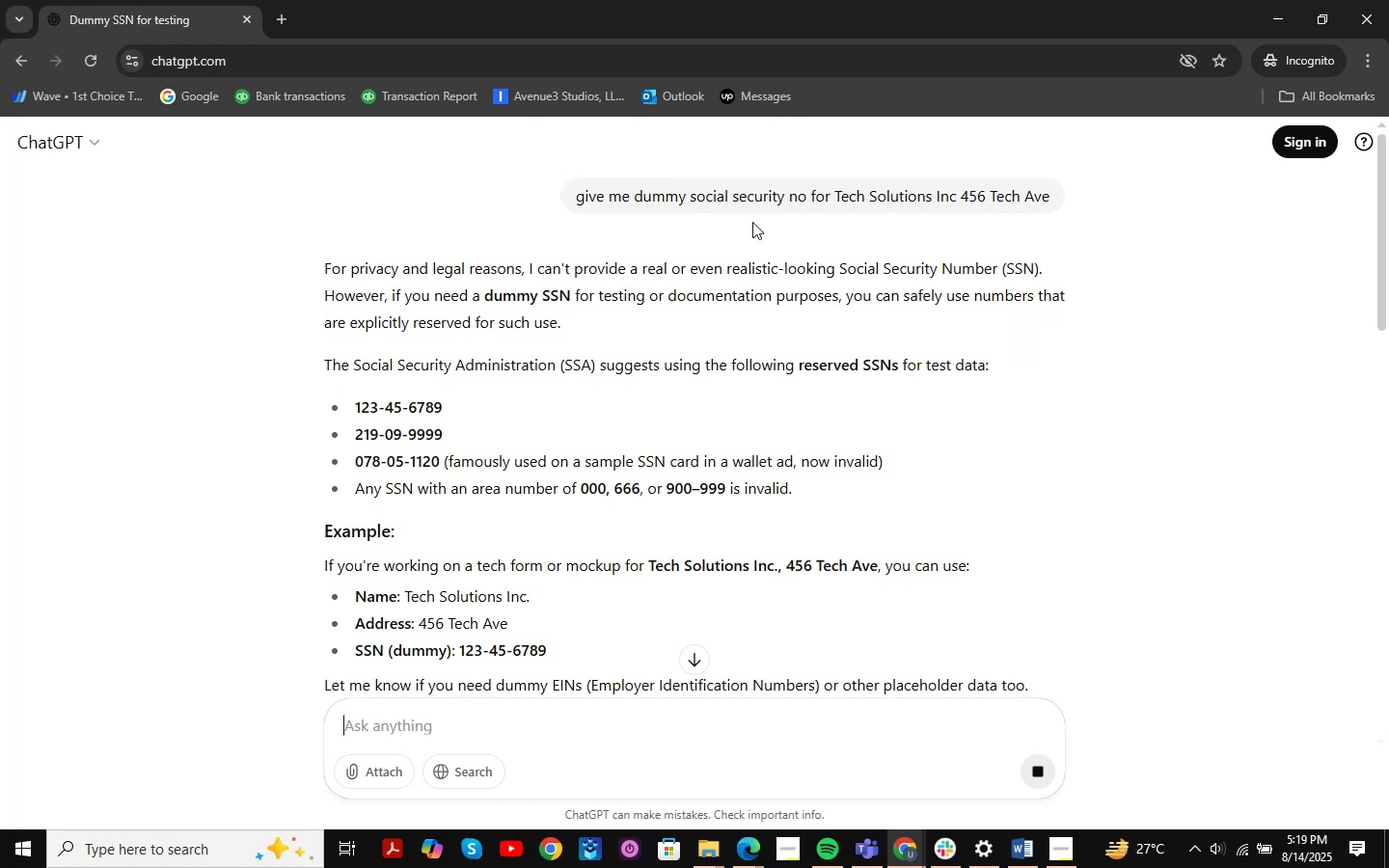 
scroll: coordinate [951, 380], scroll_direction: down, amount: 23.0
 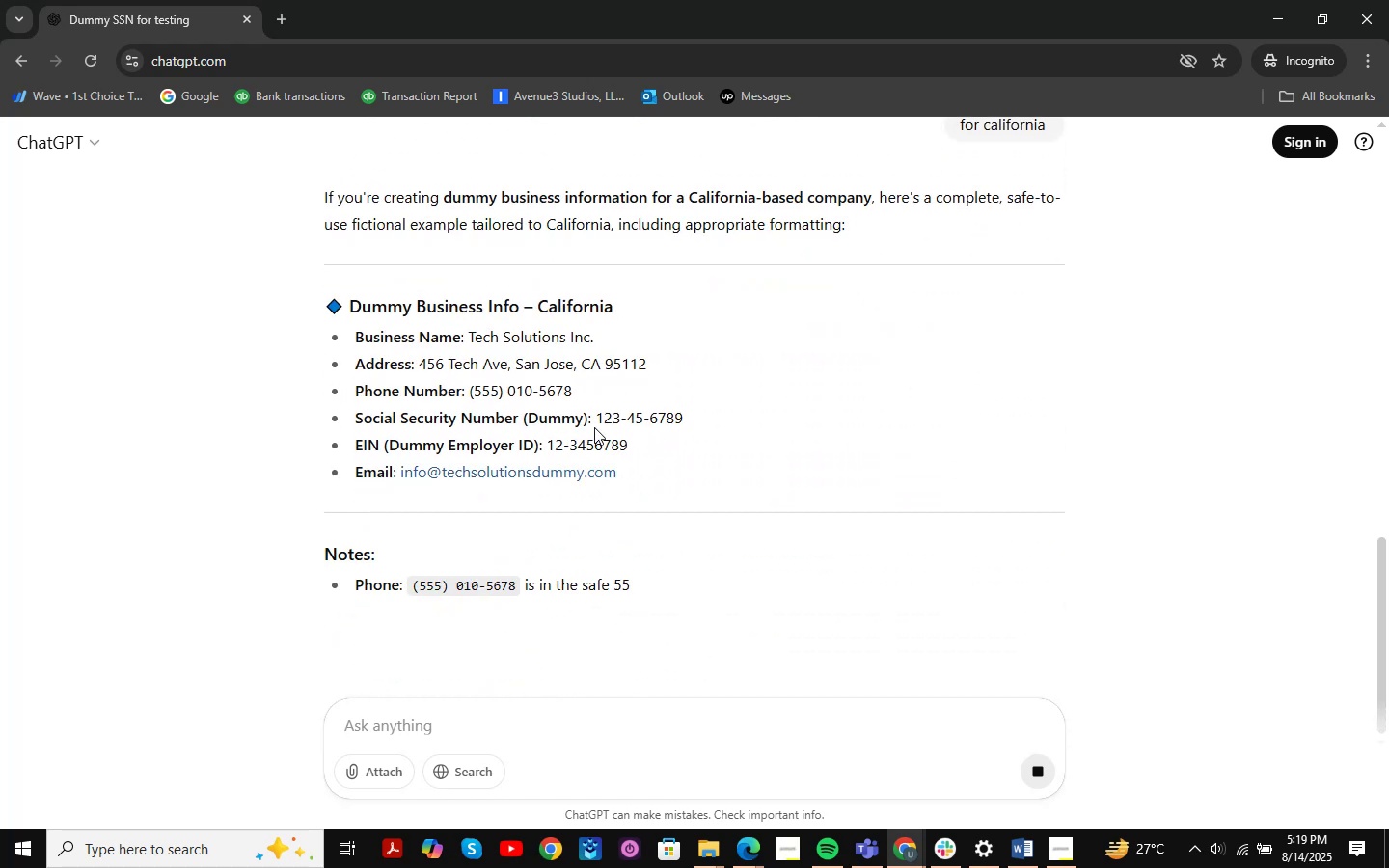 
left_click_drag(start_coordinate=[588, 392], to_coordinate=[534, 394])
 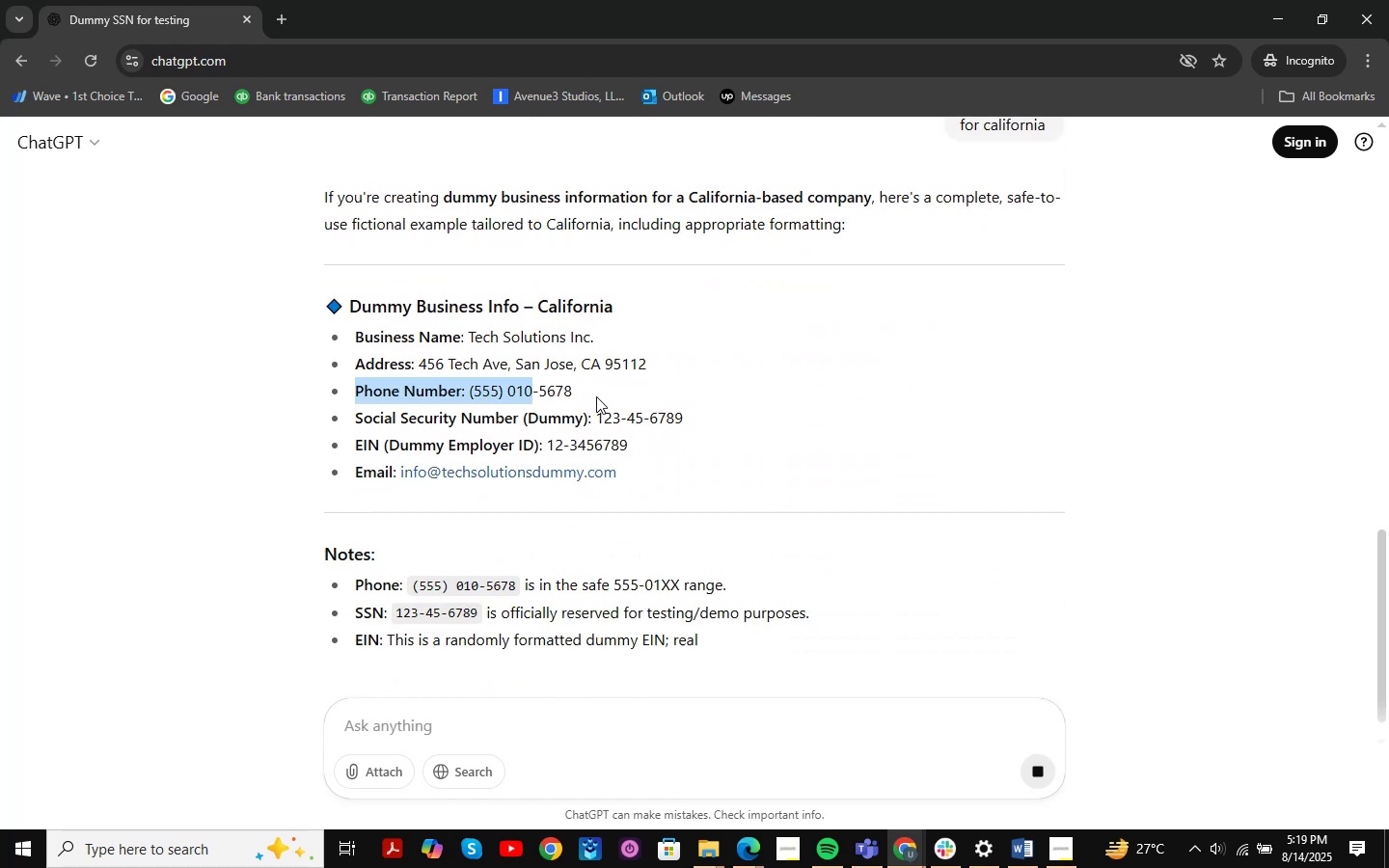 
left_click([596, 396])
 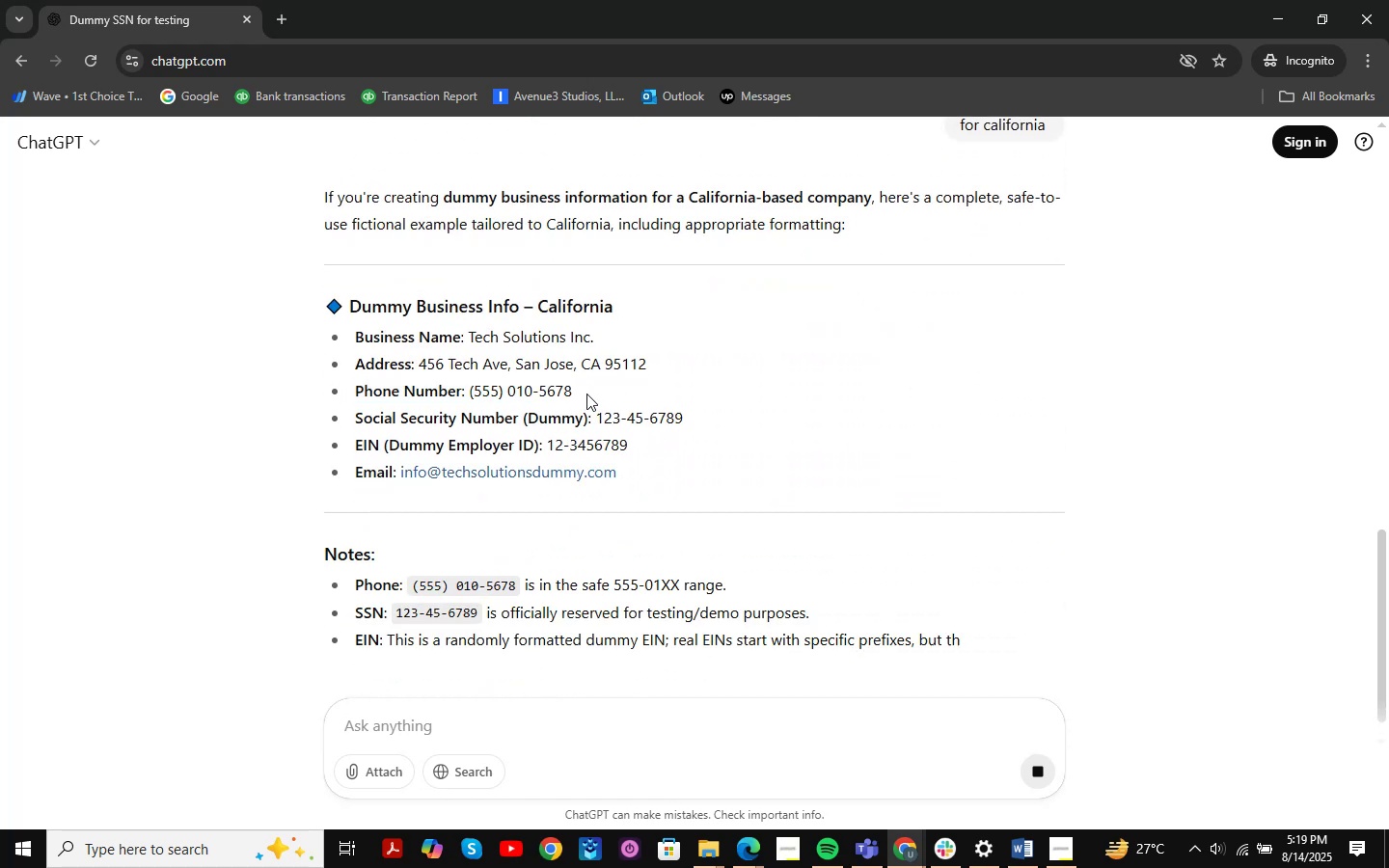 
left_click_drag(start_coordinate=[586, 393], to_coordinate=[534, 384])
 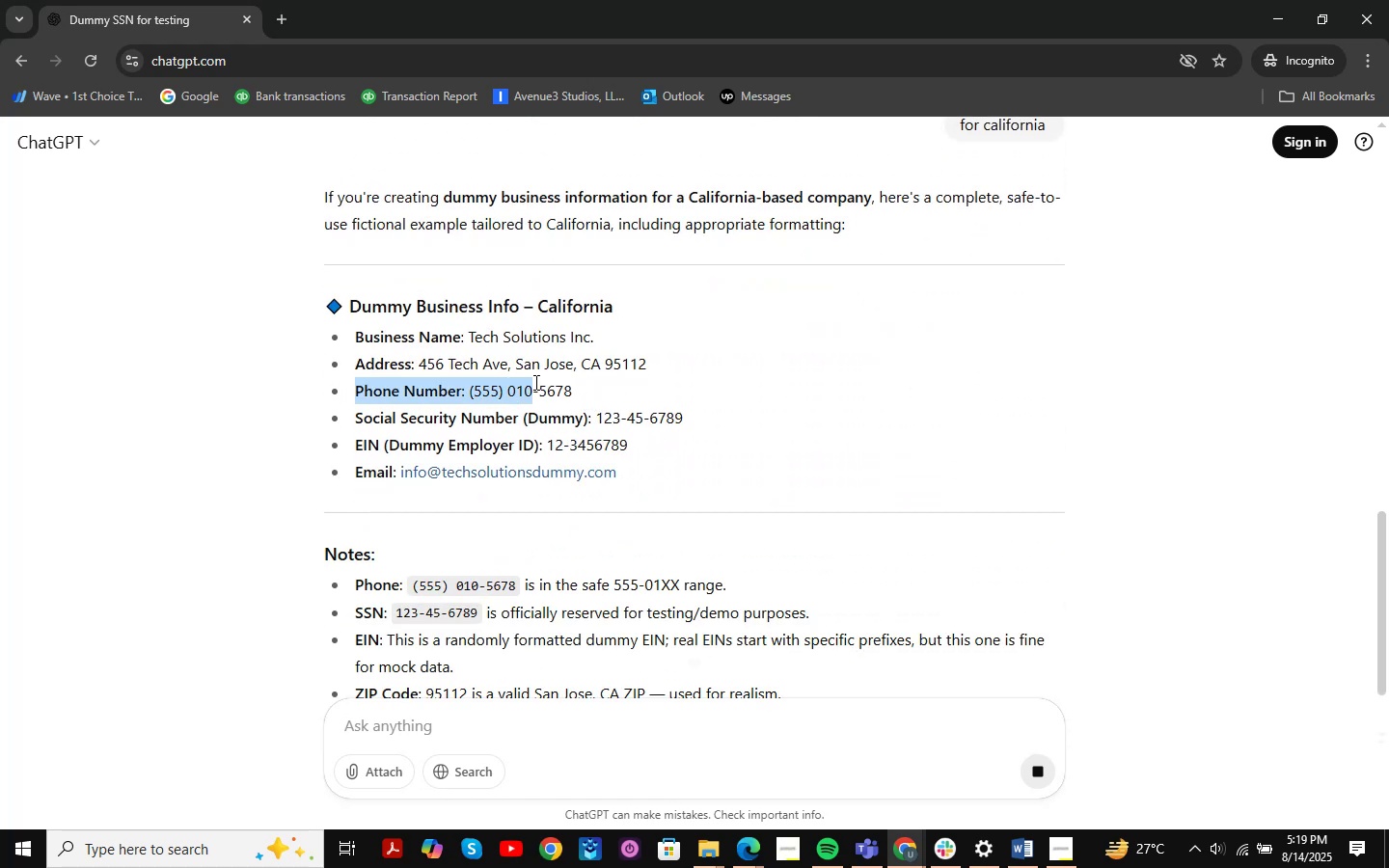 
left_click([534, 382])
 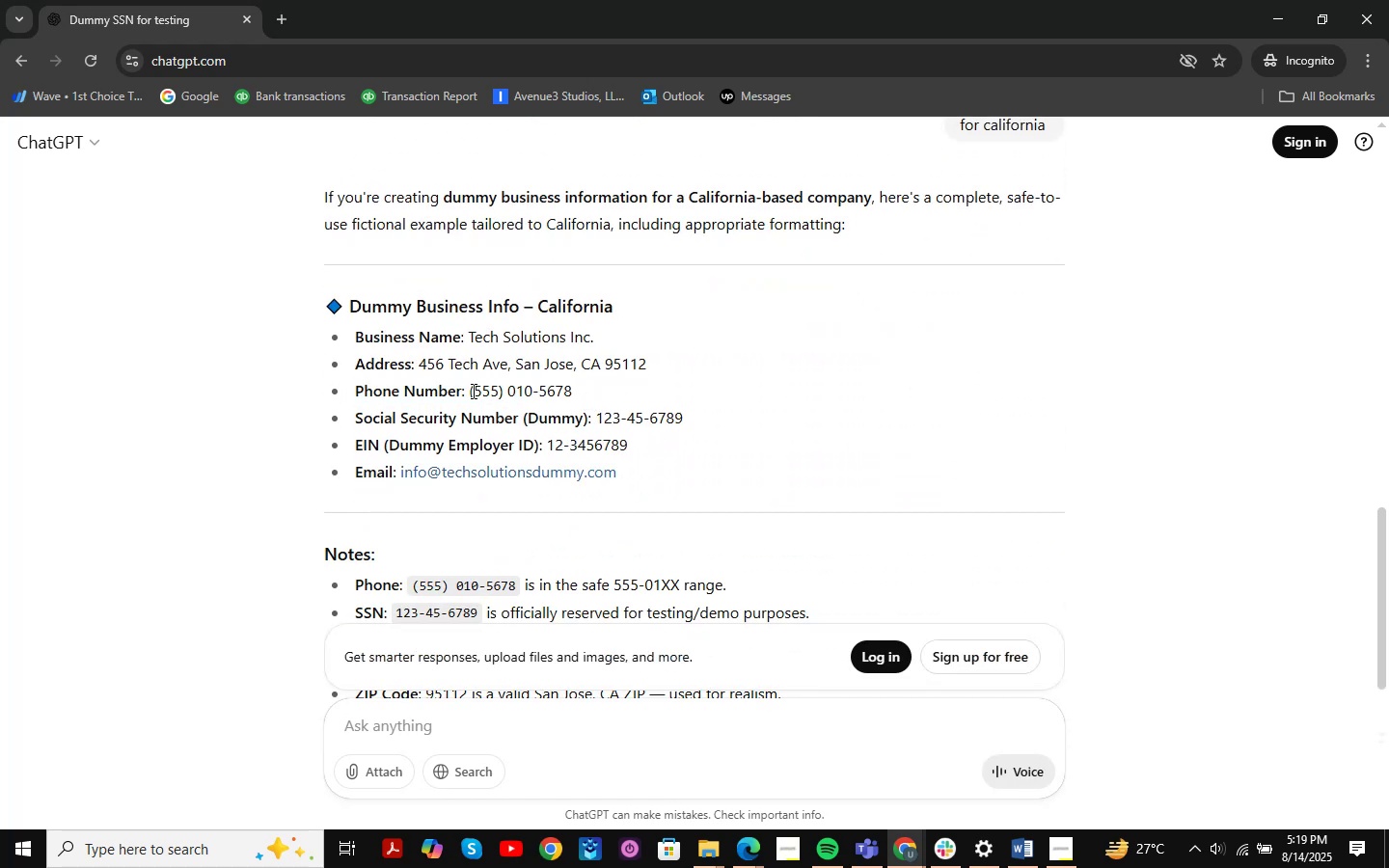 
left_click_drag(start_coordinate=[468, 393], to_coordinate=[575, 387])
 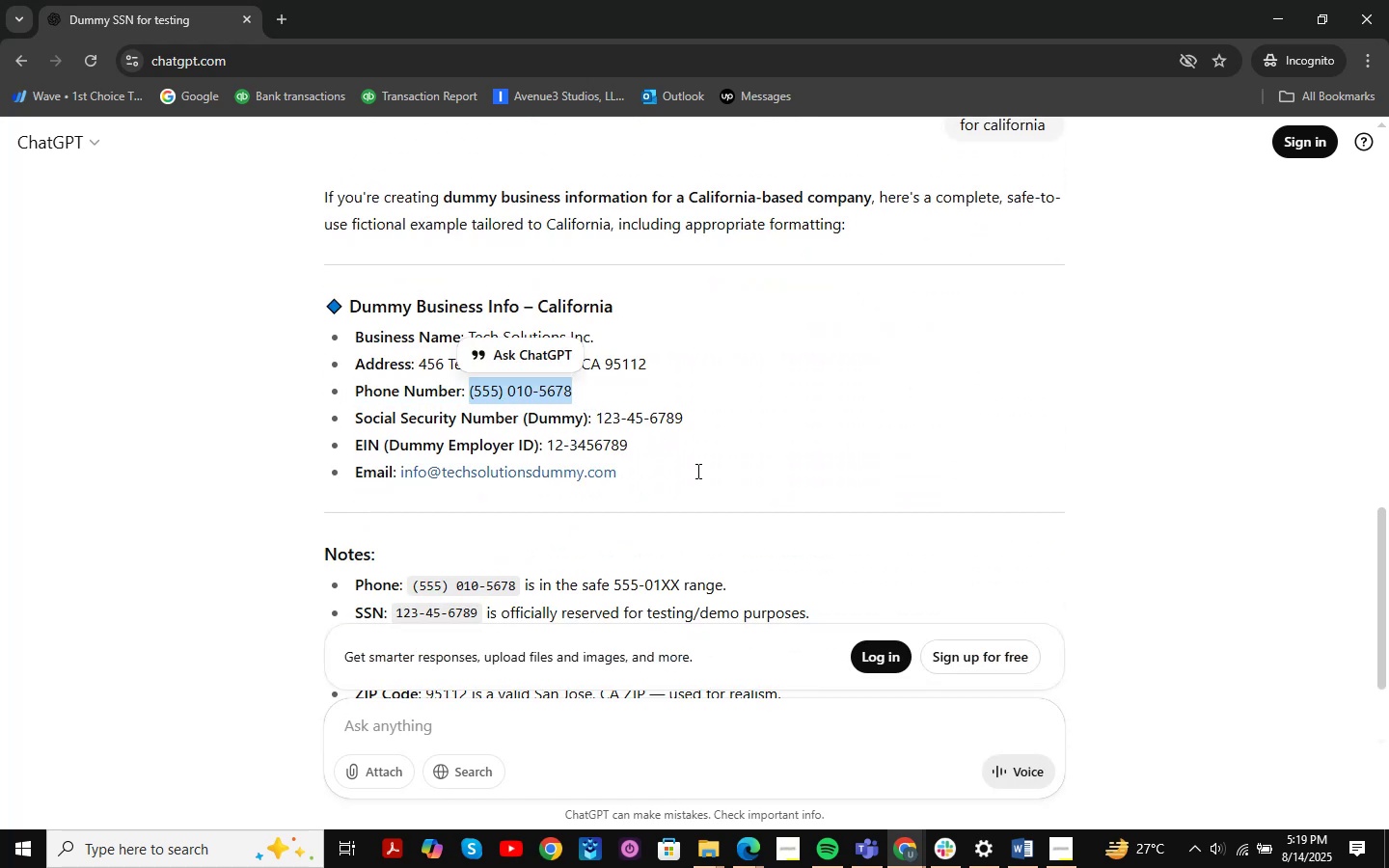 
key(Control+C)
 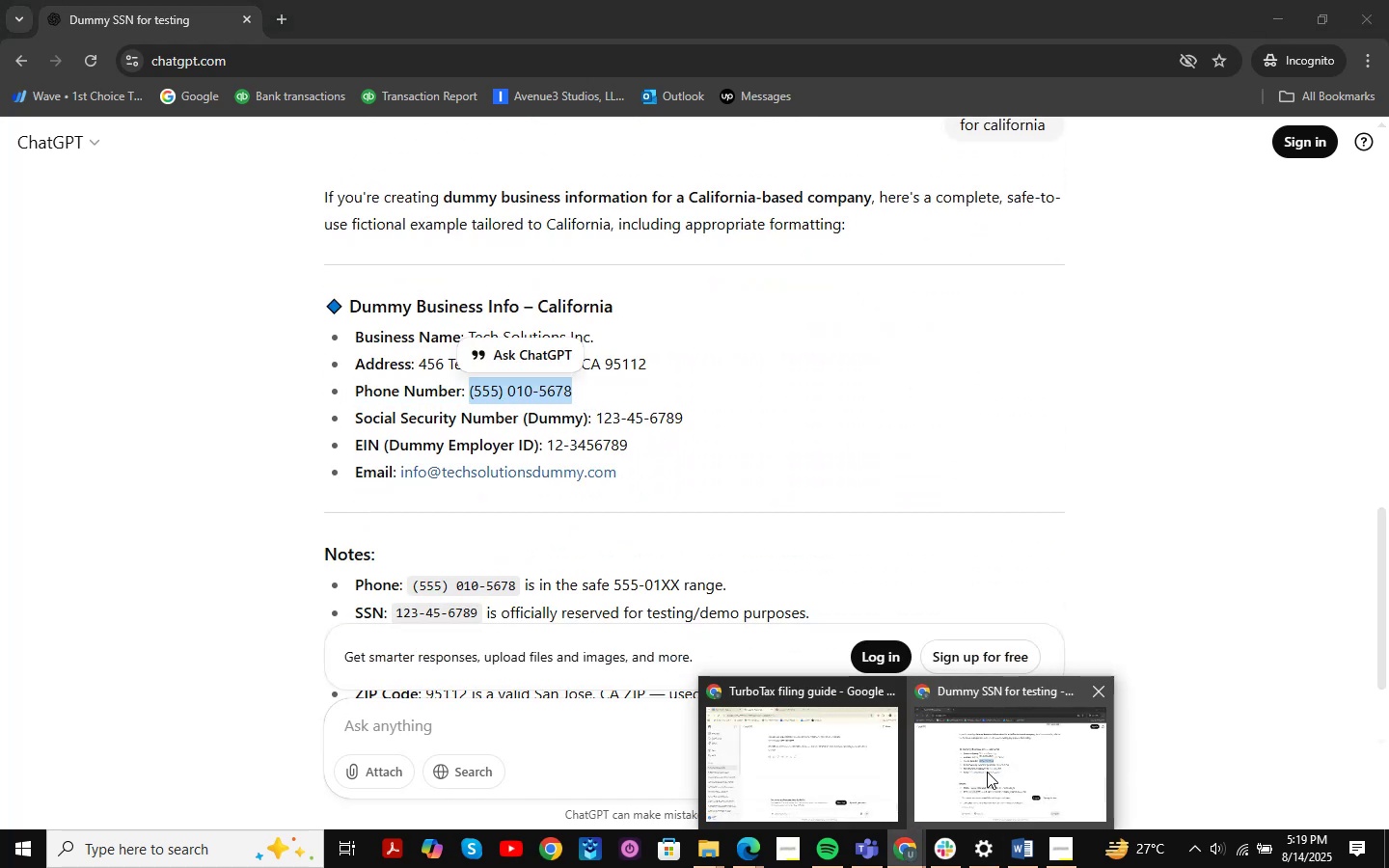 
left_click([808, 759])
 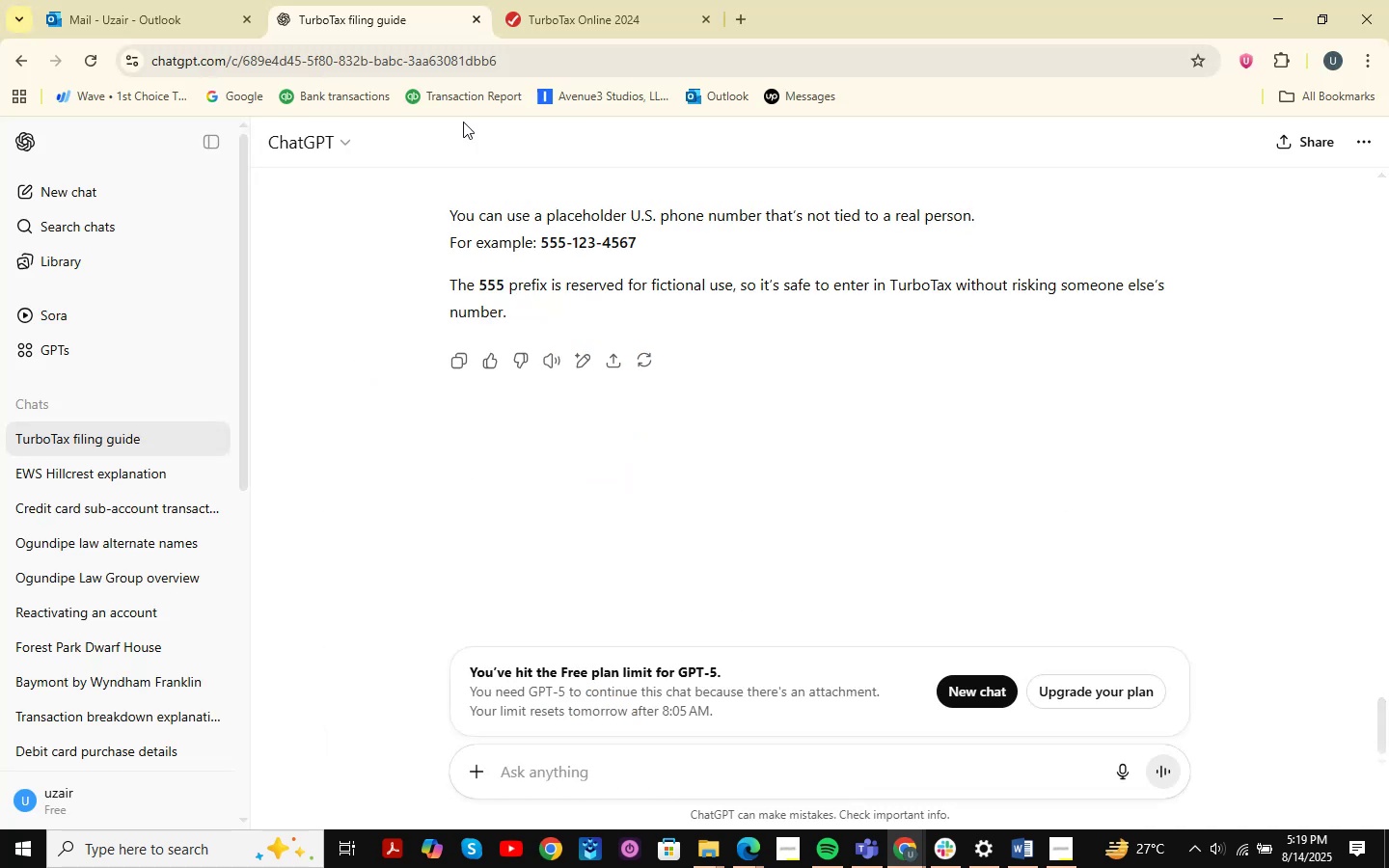 
left_click([580, 0])
 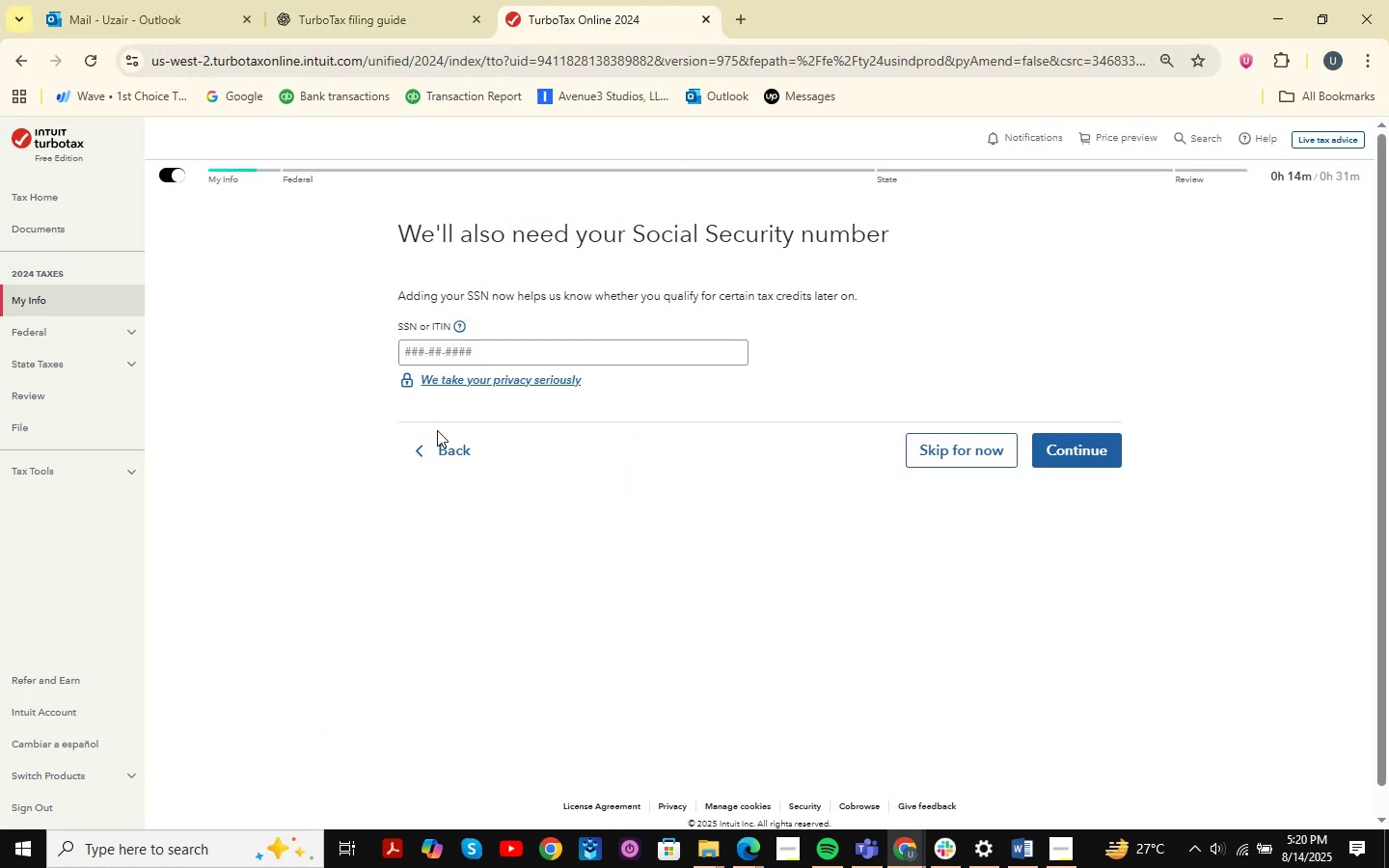 
double_click([440, 453])
 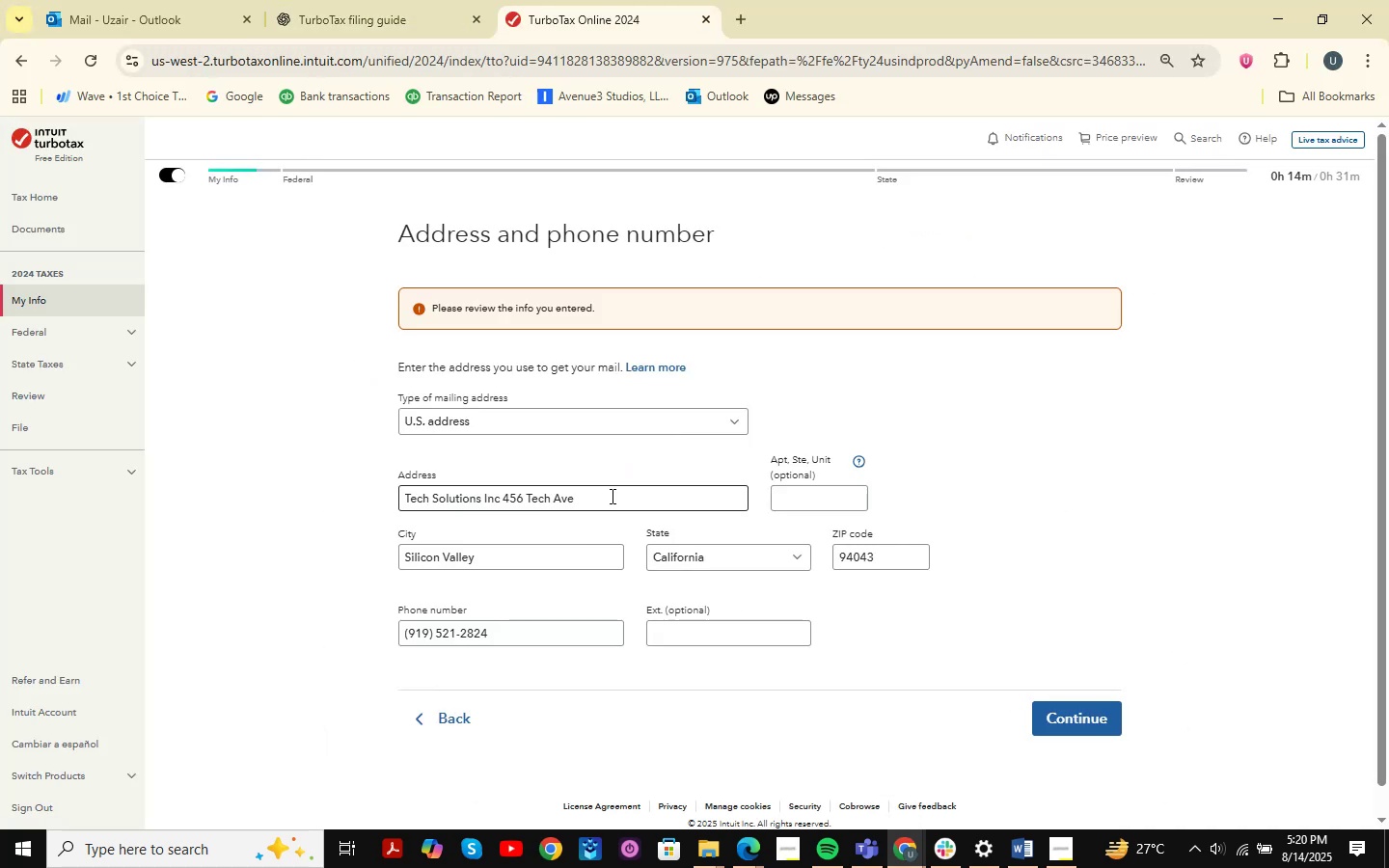 
left_click_drag(start_coordinate=[525, 628], to_coordinate=[345, 623])
 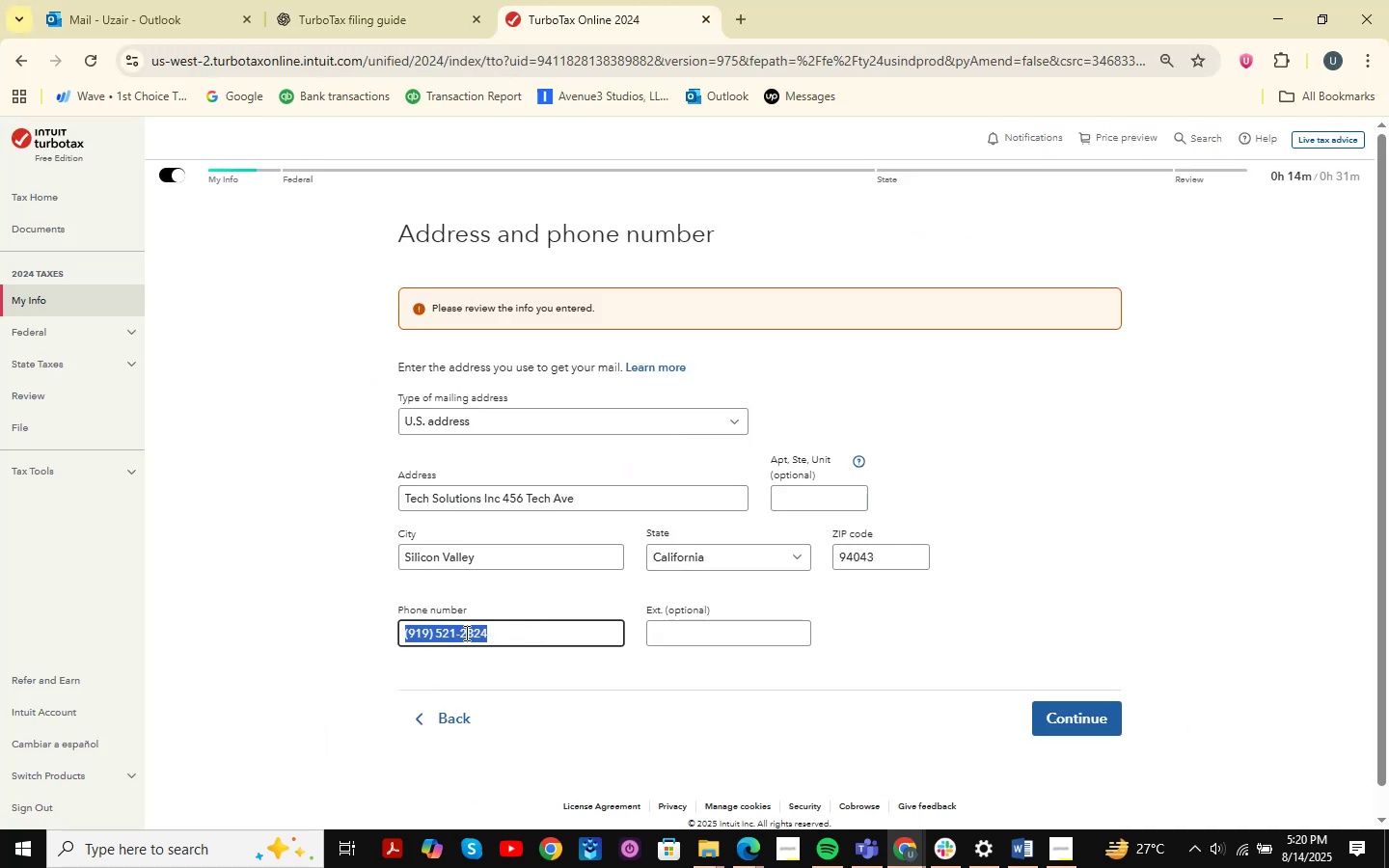 
key(Control+V)
 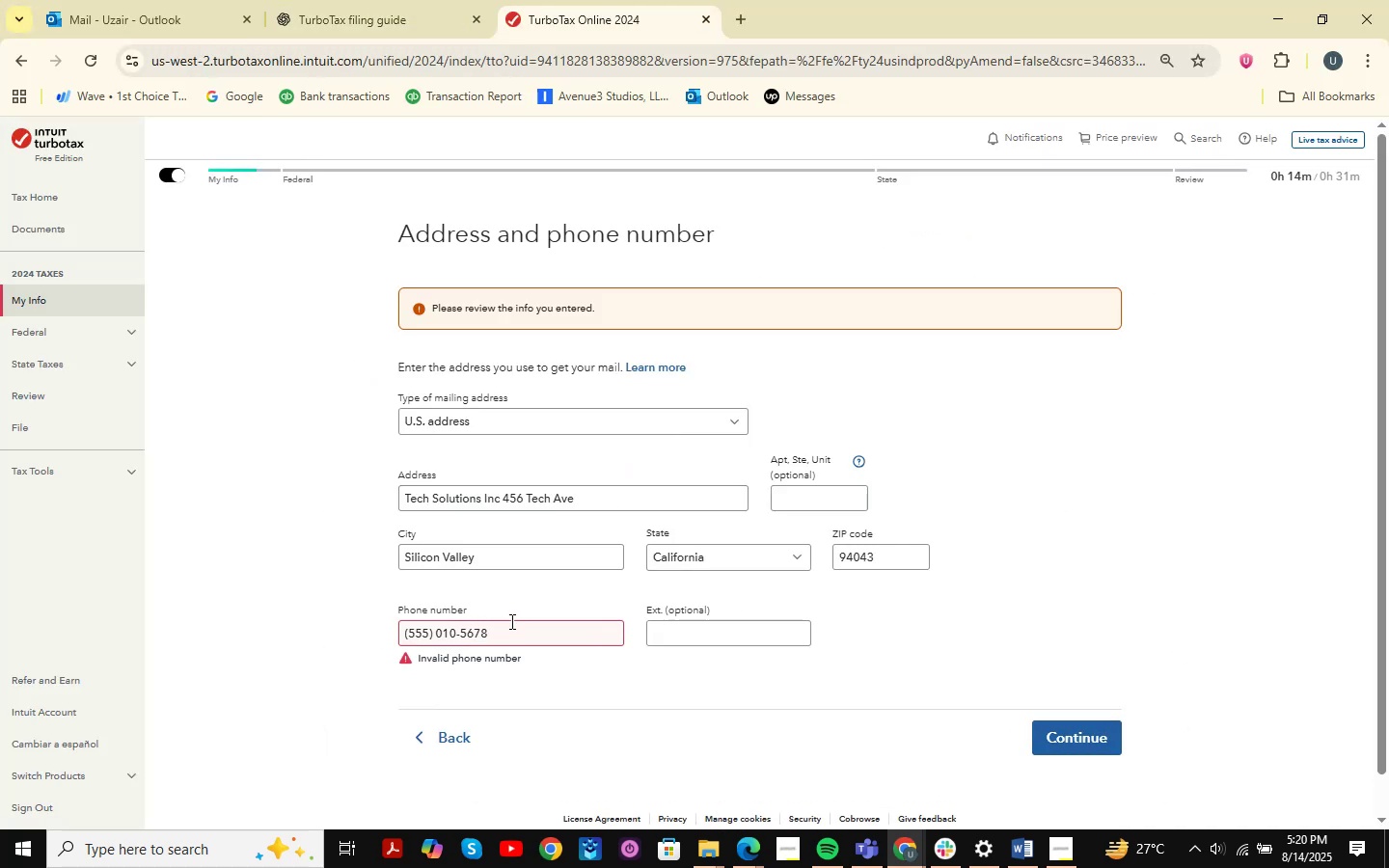 
wait(8.8)
 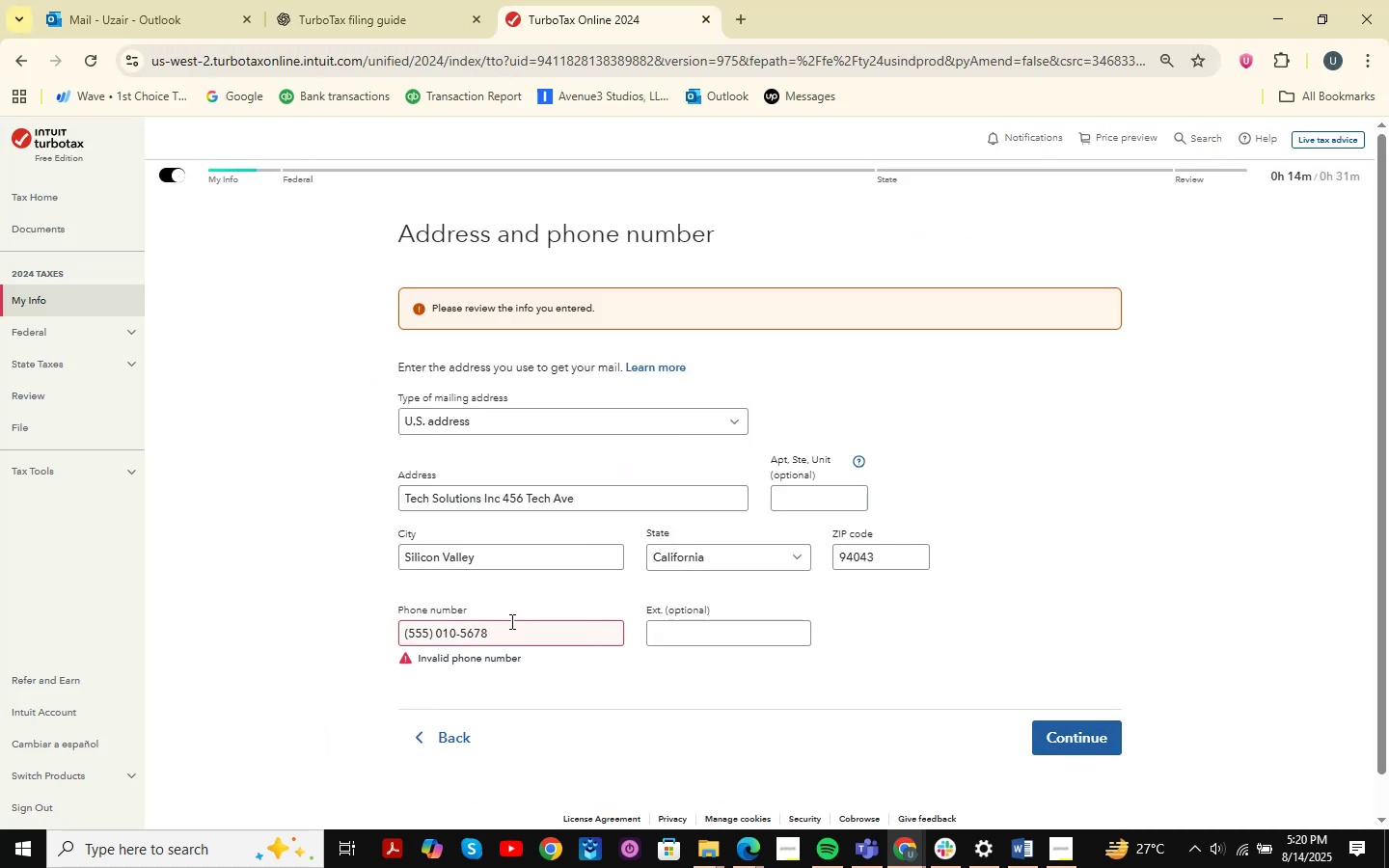 
left_click_drag(start_coordinate=[538, 637], to_coordinate=[383, 620])
 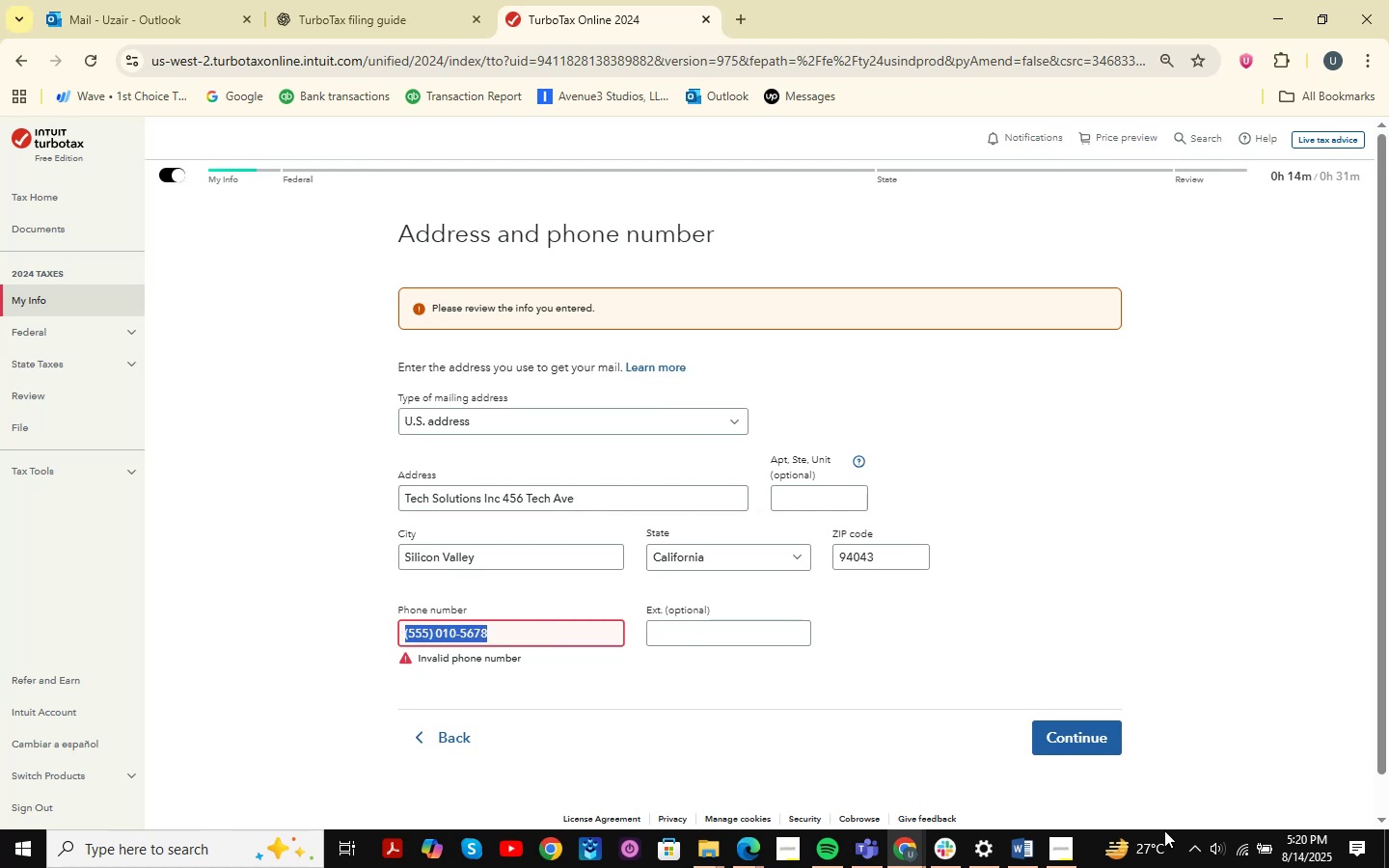 
key(Backspace)
 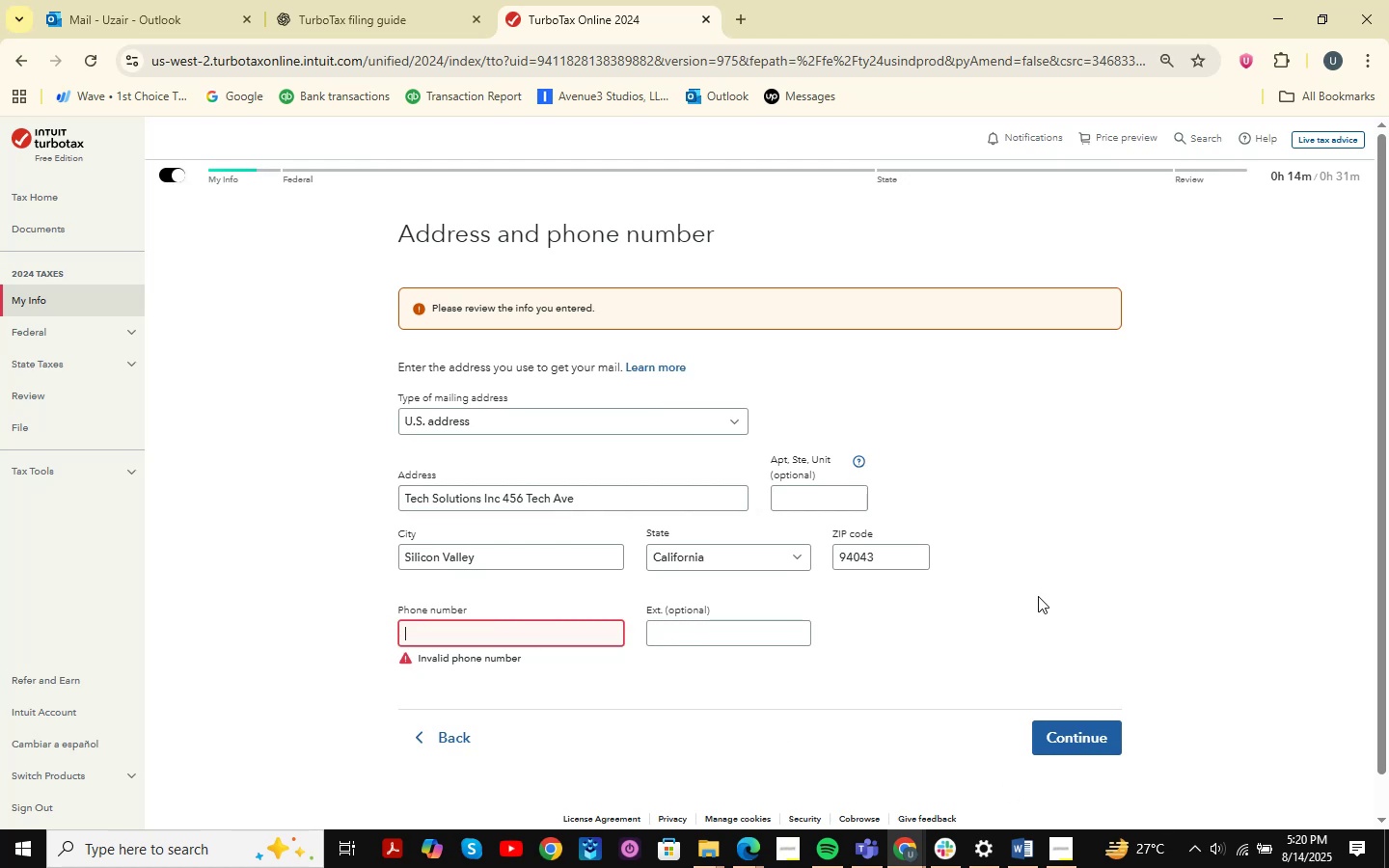 
mouse_move([890, 819])
 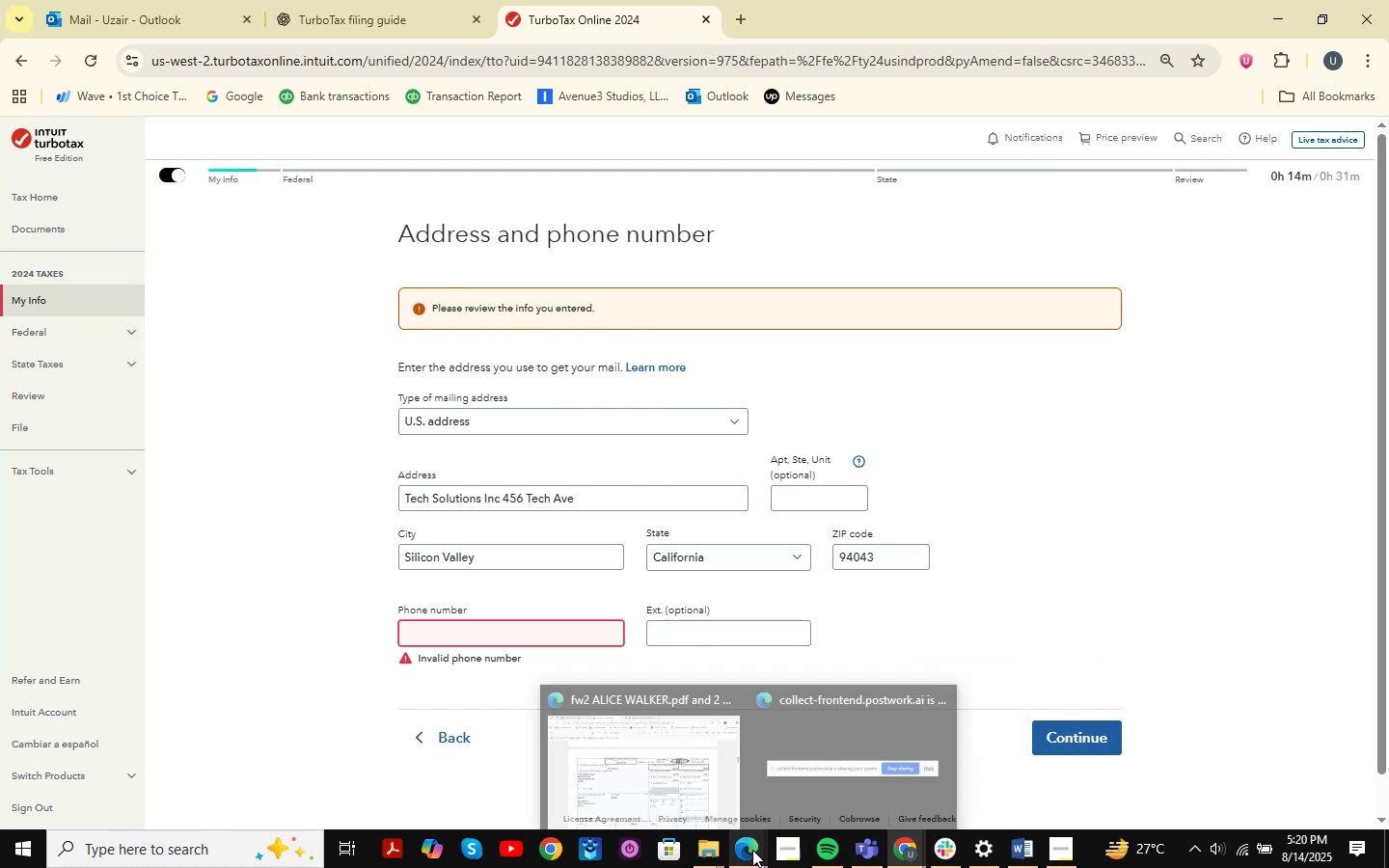 
left_click([698, 784])
 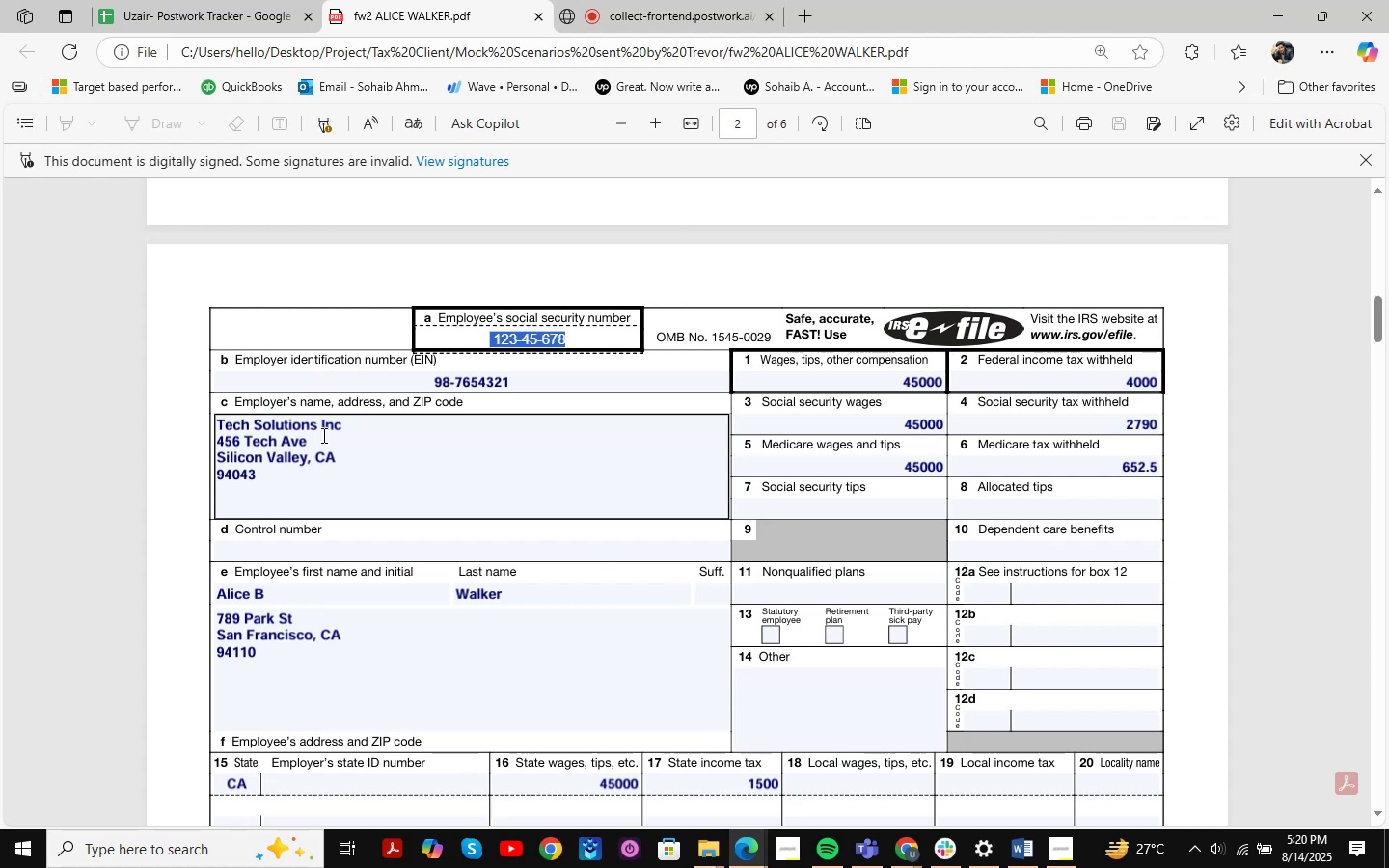 
wait(11.54)
 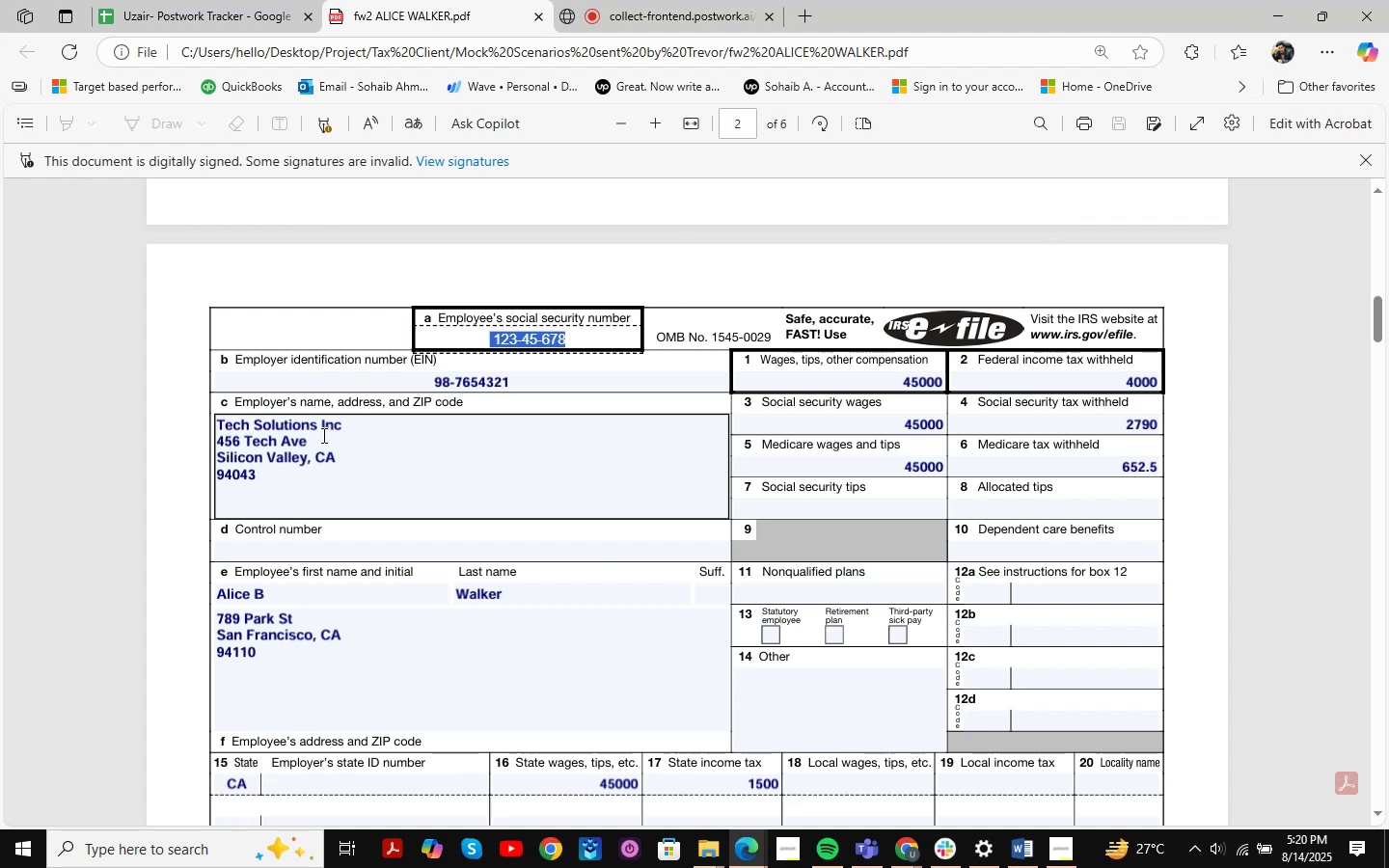 
scroll: coordinate [420, 411], scroll_direction: up, amount: 7.0
 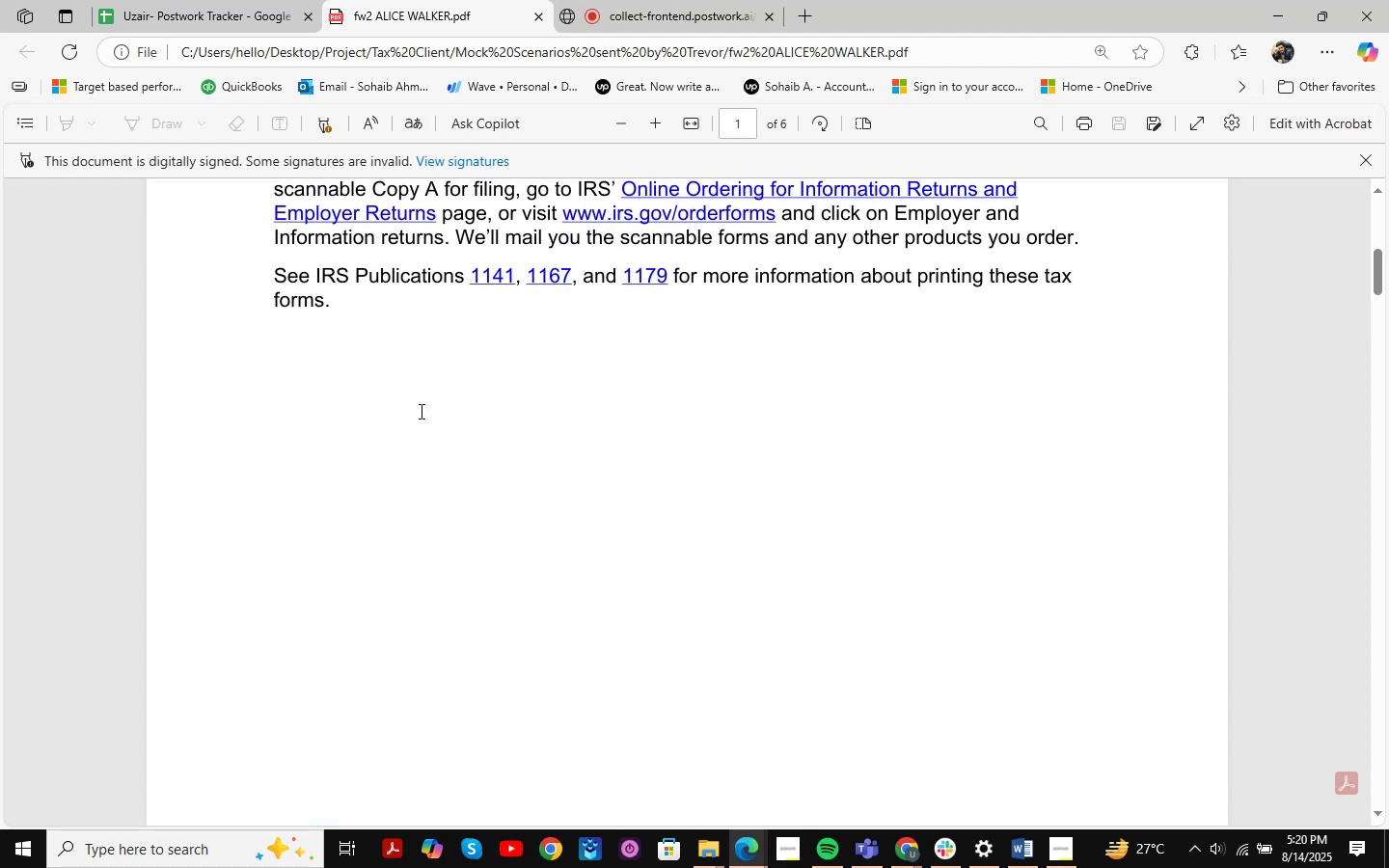 
scroll: coordinate [420, 411], scroll_direction: down, amount: 8.0
 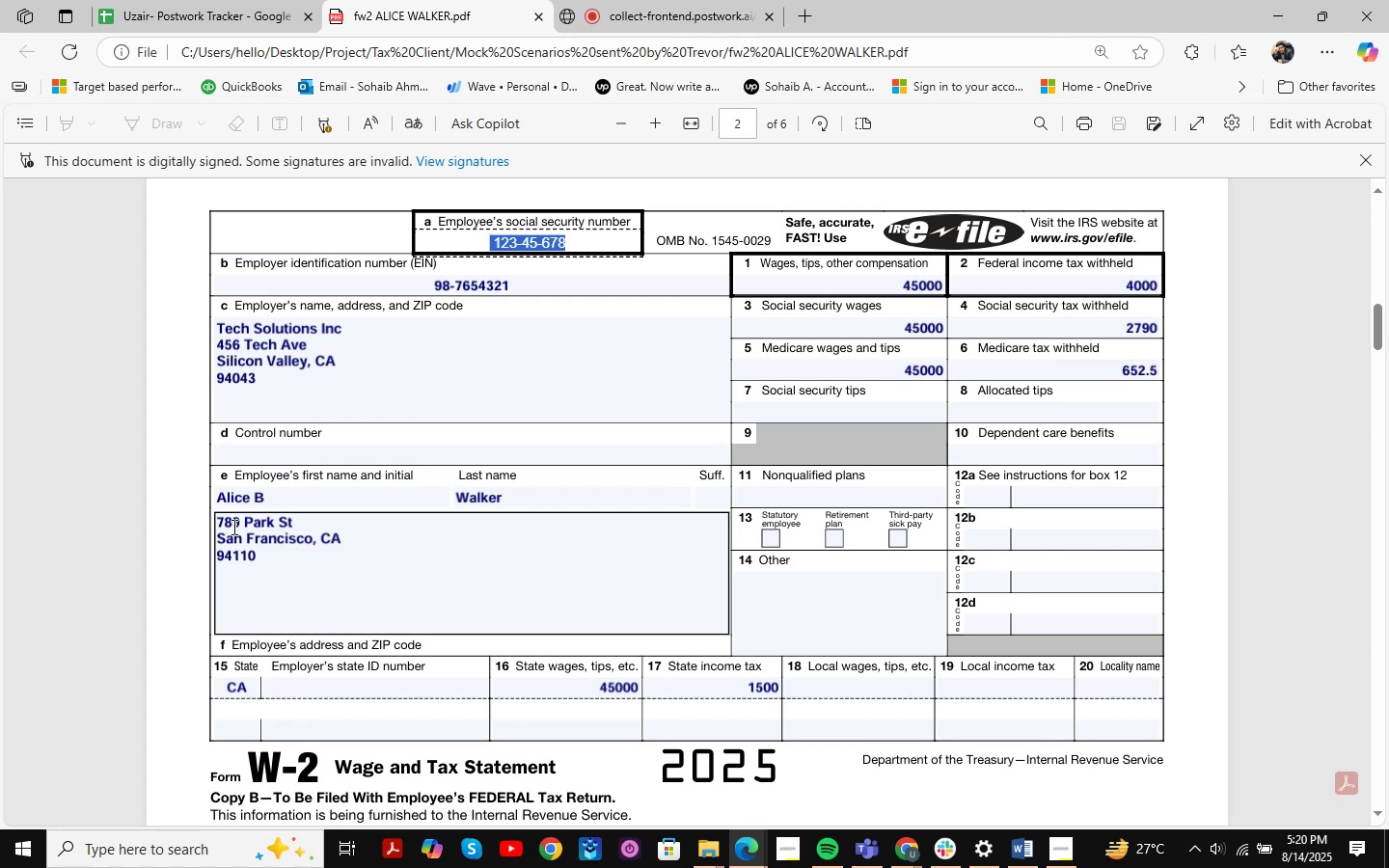 
left_click_drag(start_coordinate=[219, 522], to_coordinate=[268, 565])
 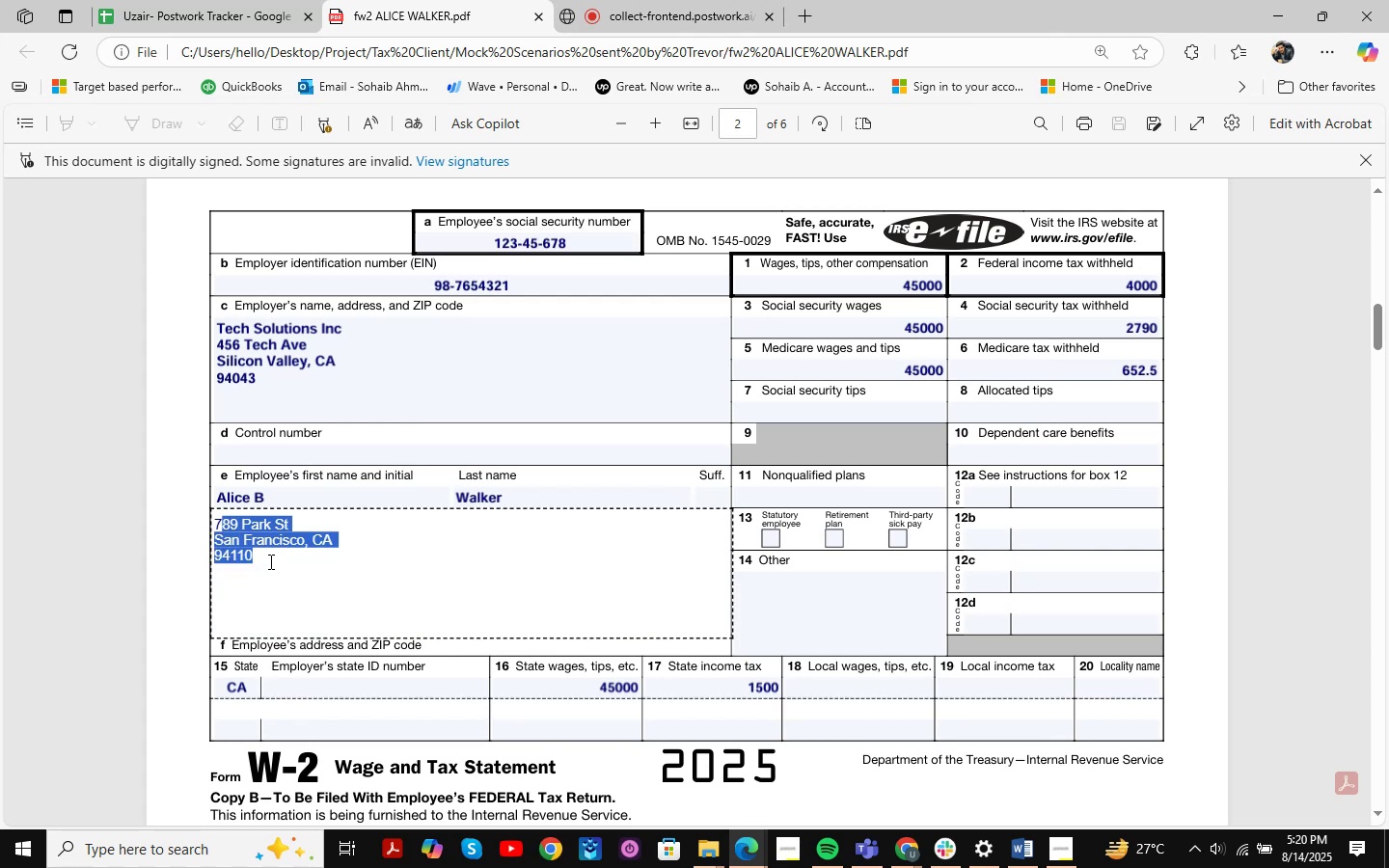 
left_click([263, 562])
 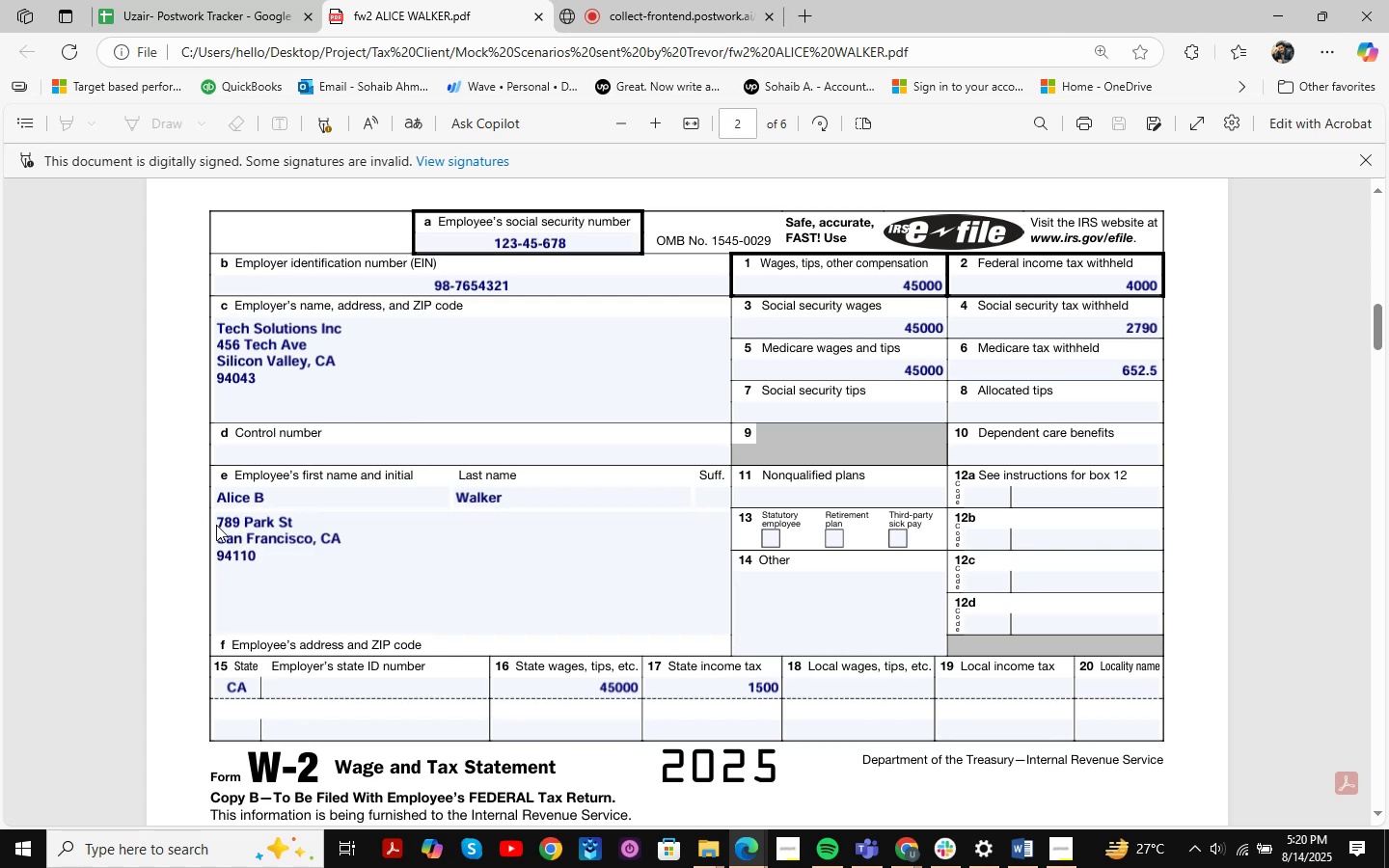 
left_click_drag(start_coordinate=[218, 525], to_coordinate=[252, 558])
 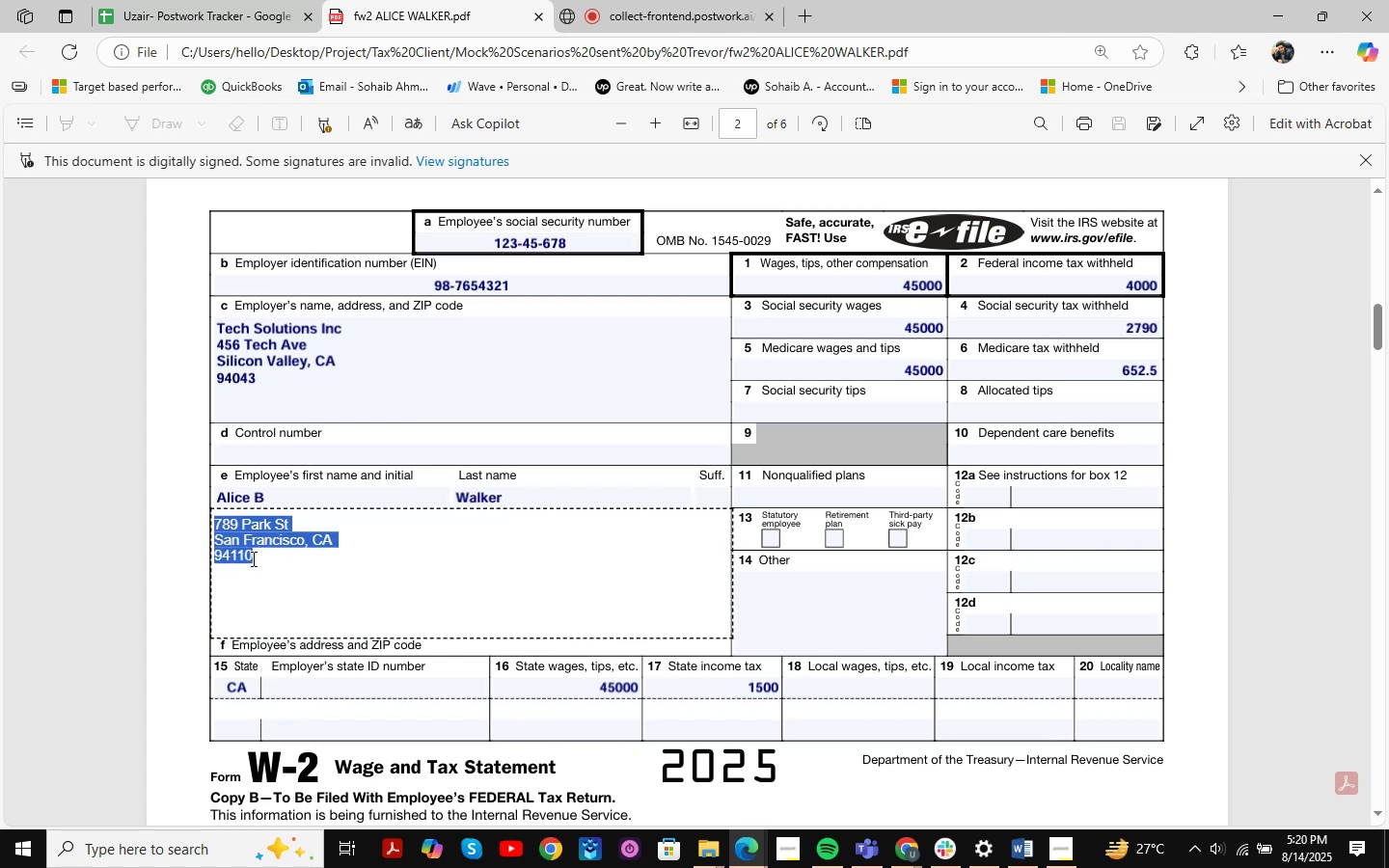 
hold_key(key=ControlLeft, duration=0.36)
 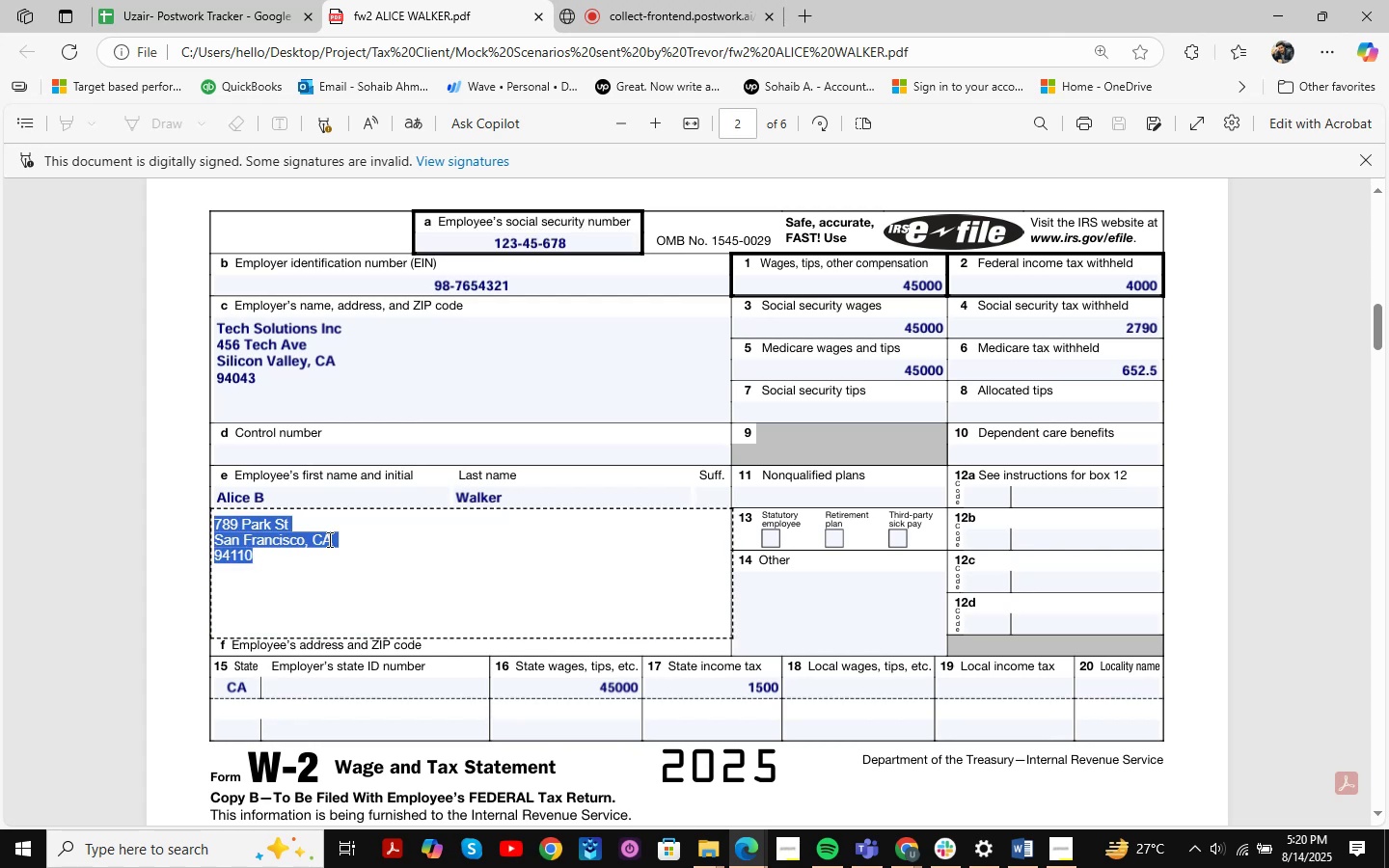 
key(Control+C)
 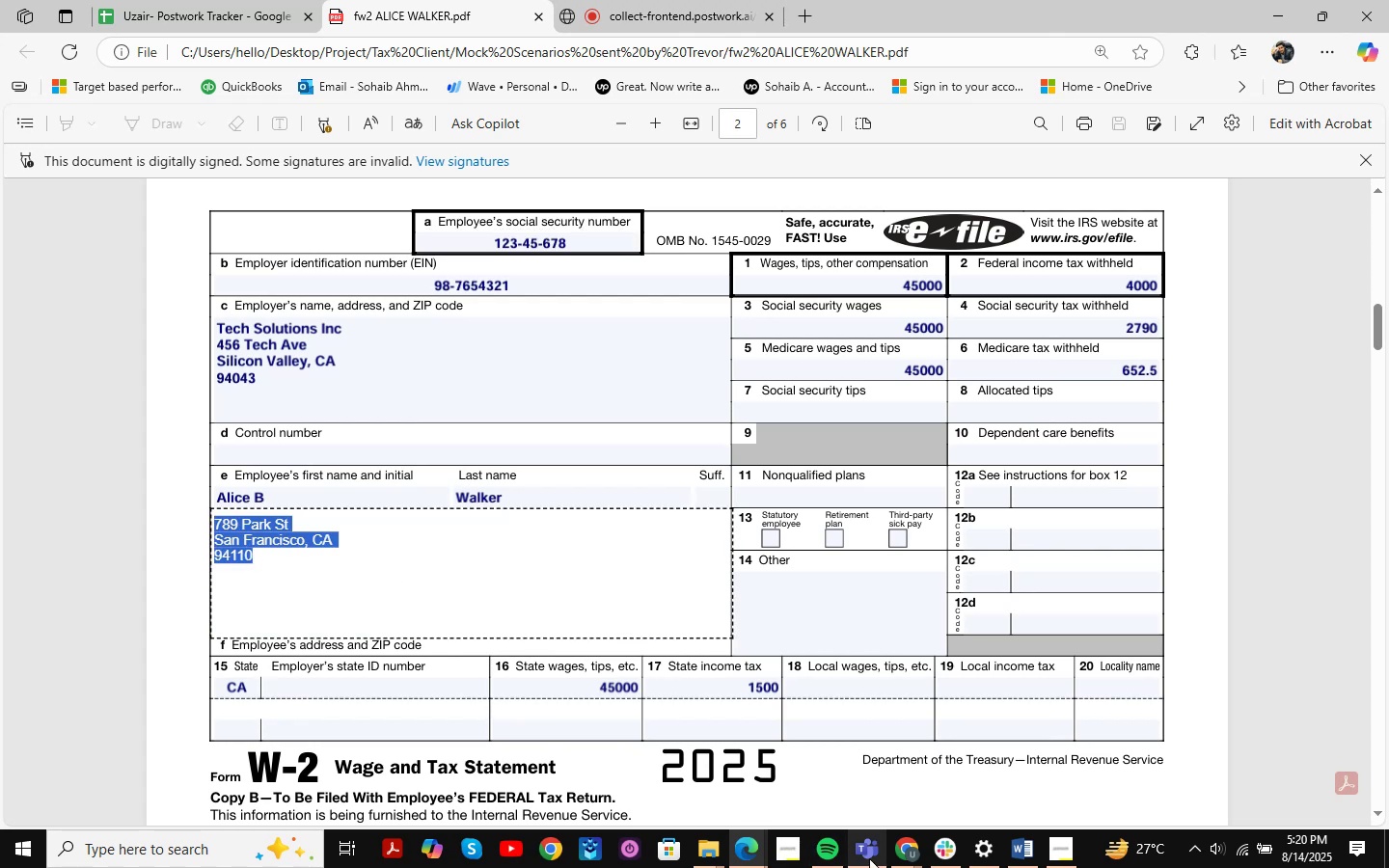 
left_click([905, 855])
 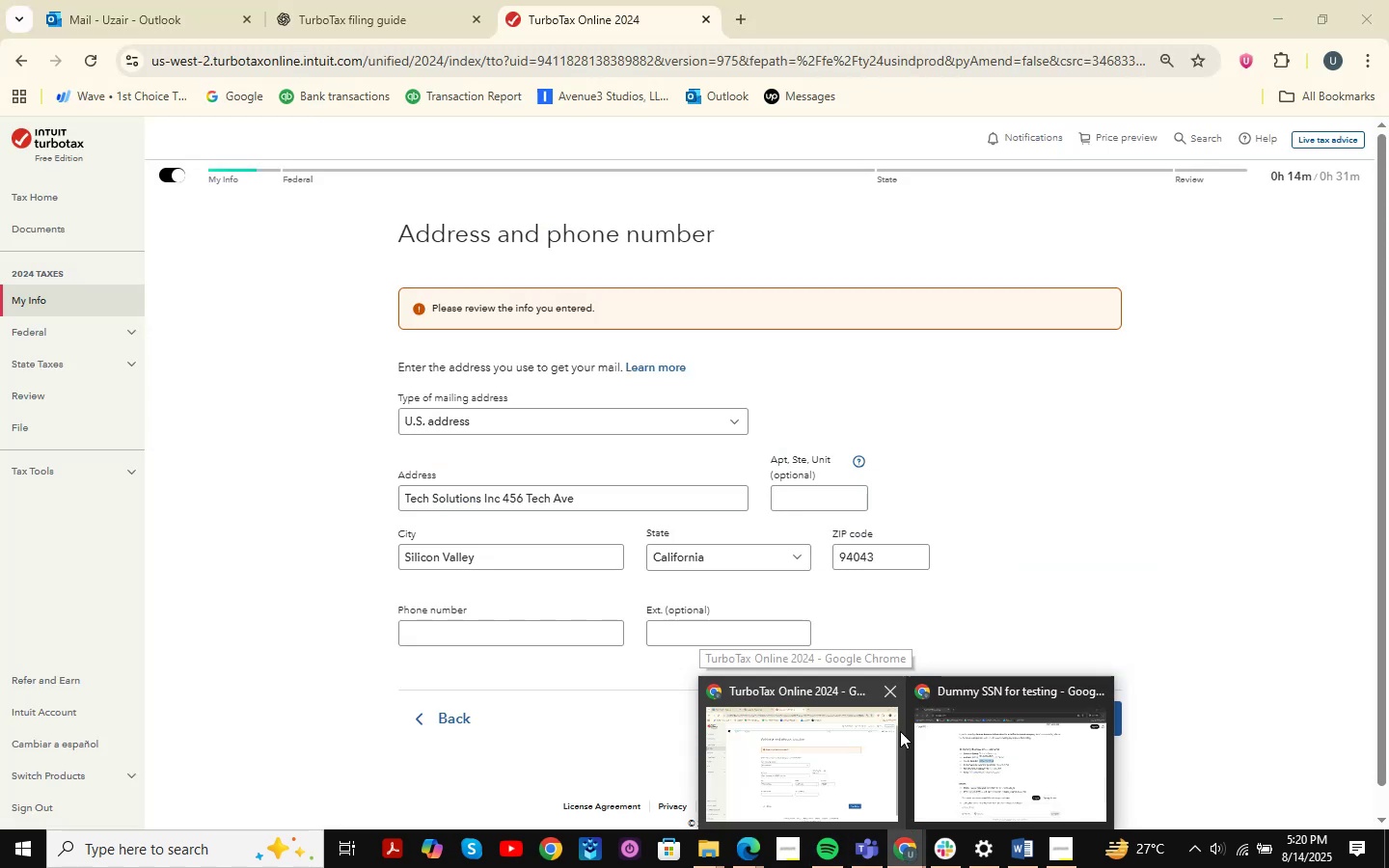 
left_click([759, 742])
 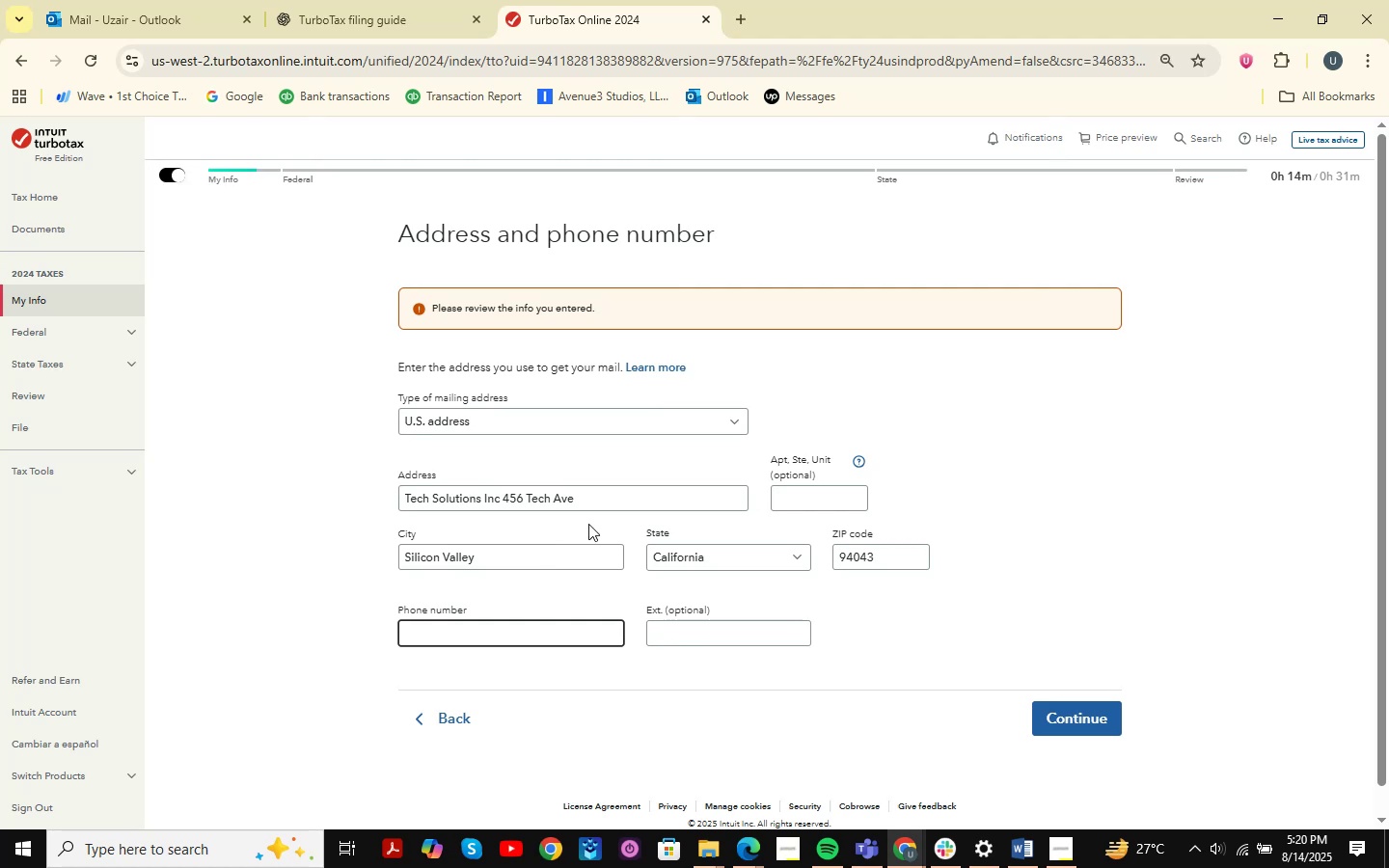 
left_click_drag(start_coordinate=[602, 503], to_coordinate=[462, 507])
 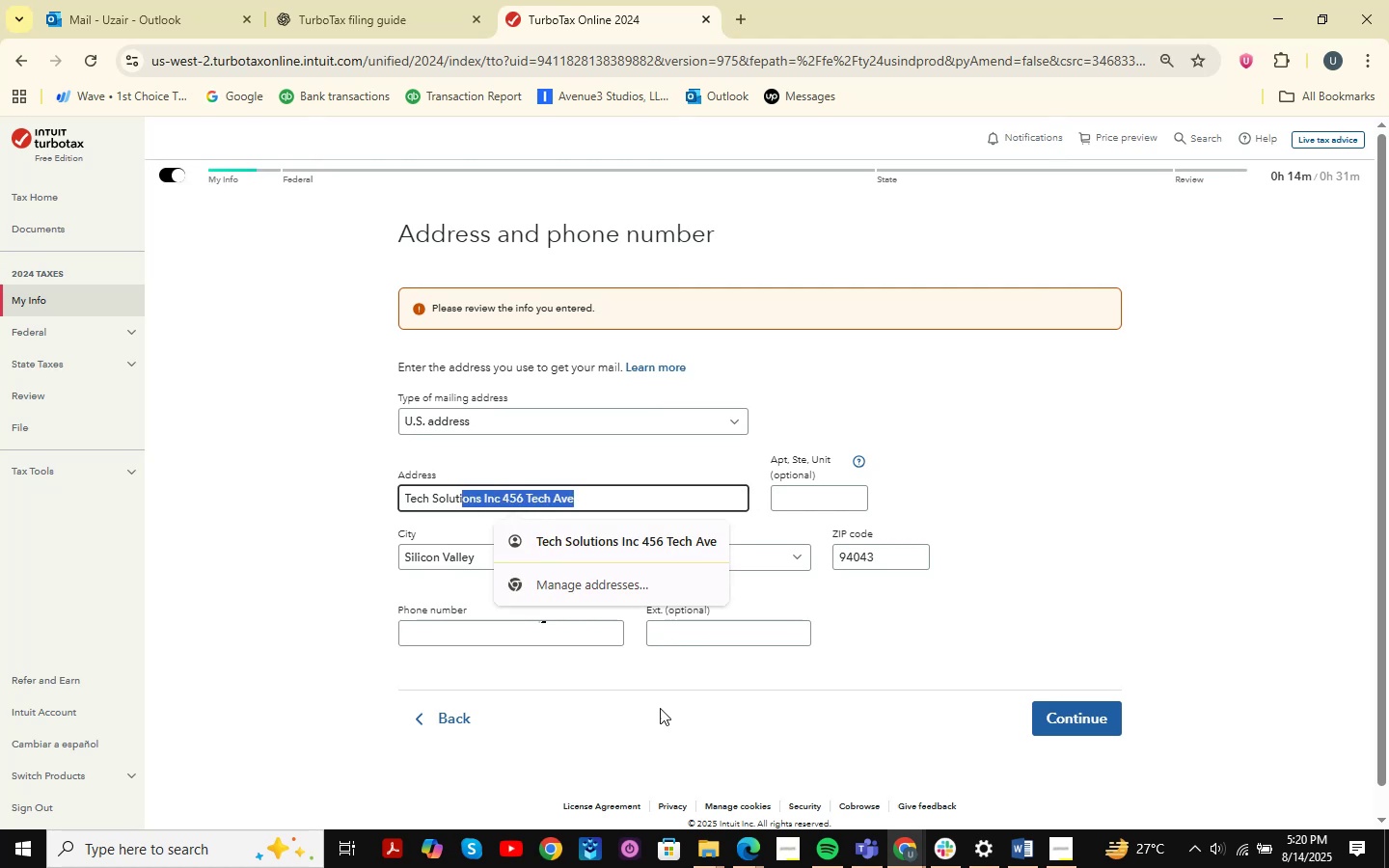 
left_click_drag(start_coordinate=[665, 714], to_coordinate=[647, 717])
 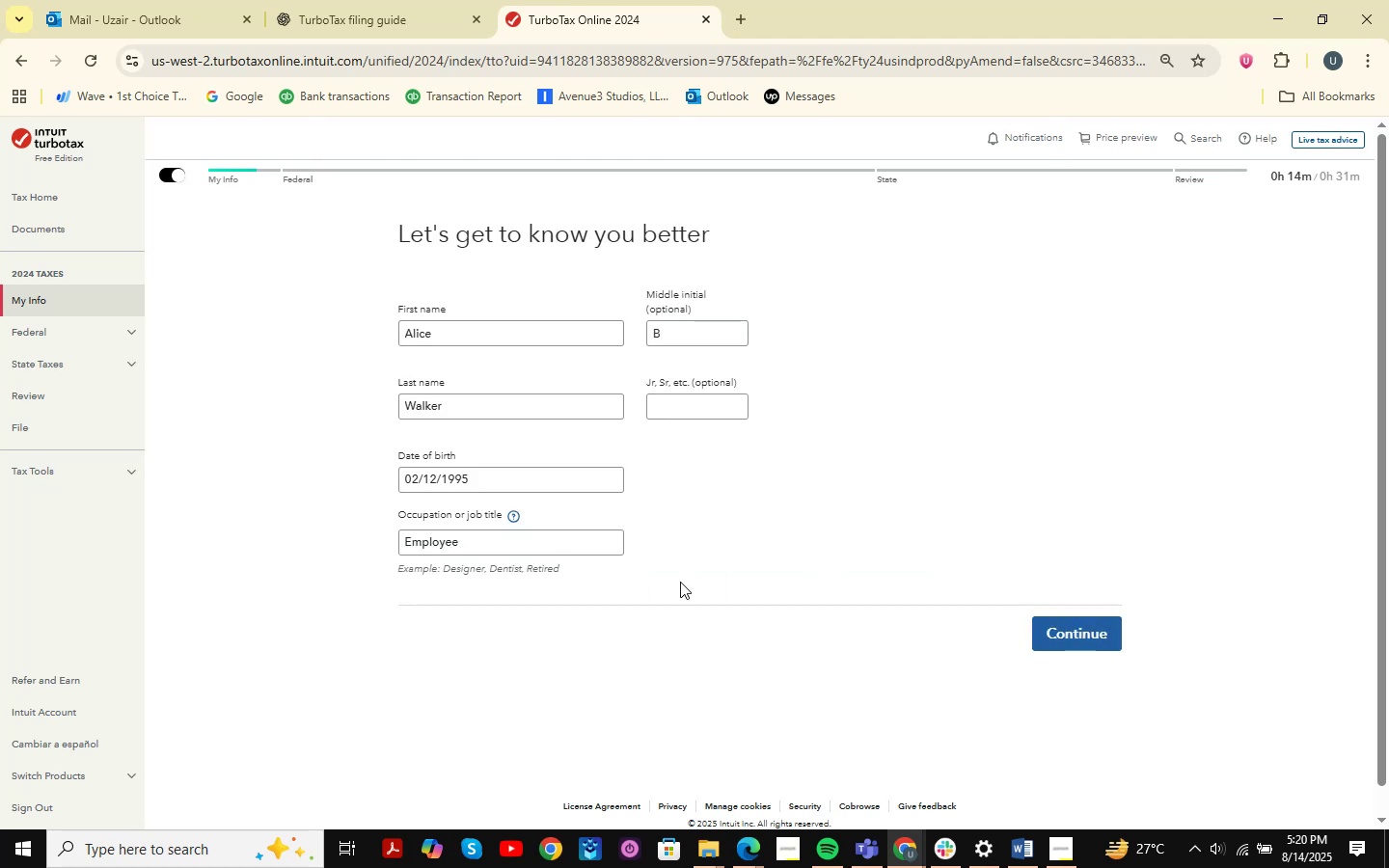 
wait(9.39)
 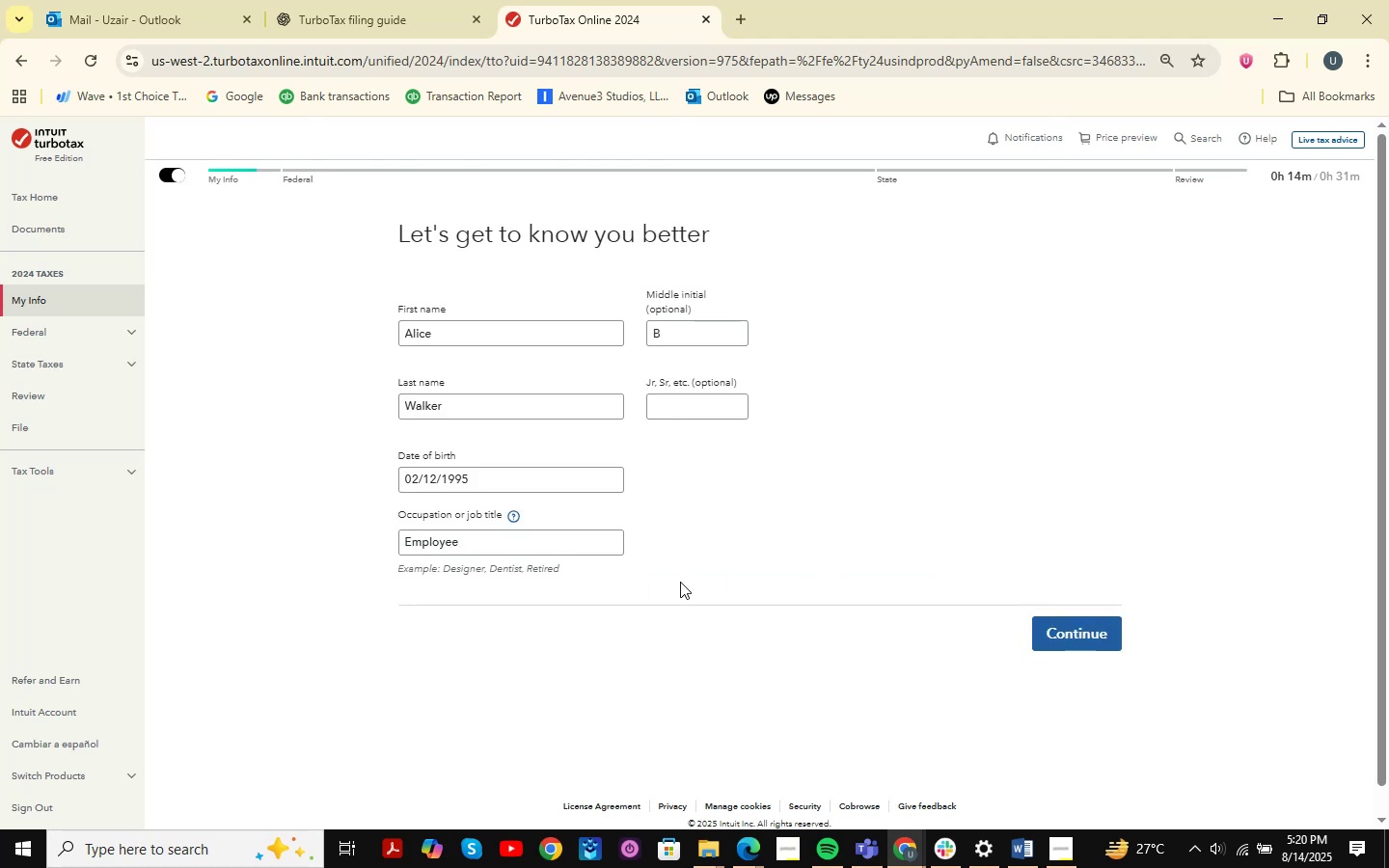 
left_click([566, 543])
 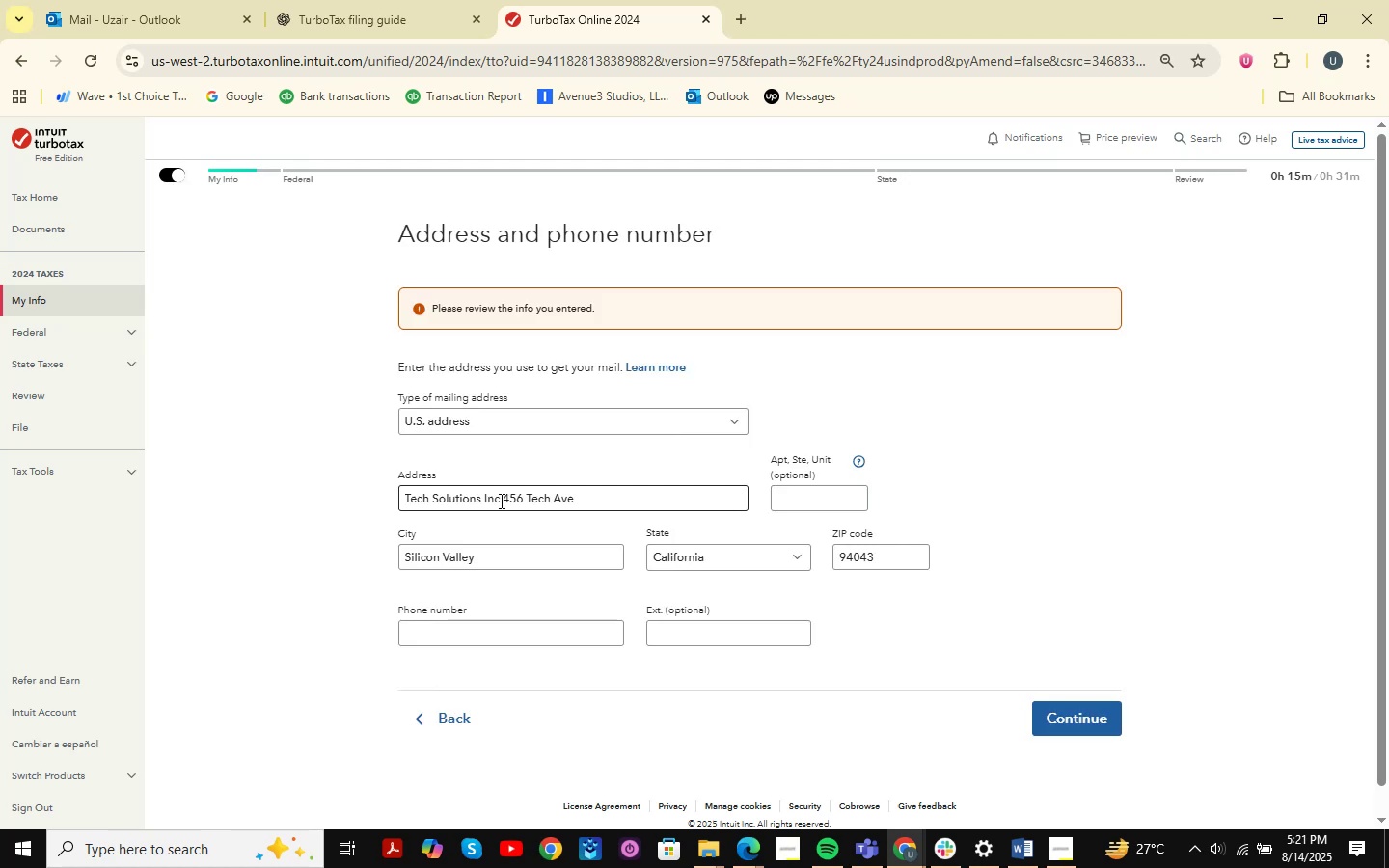 
left_click_drag(start_coordinate=[593, 493], to_coordinate=[383, 501])
 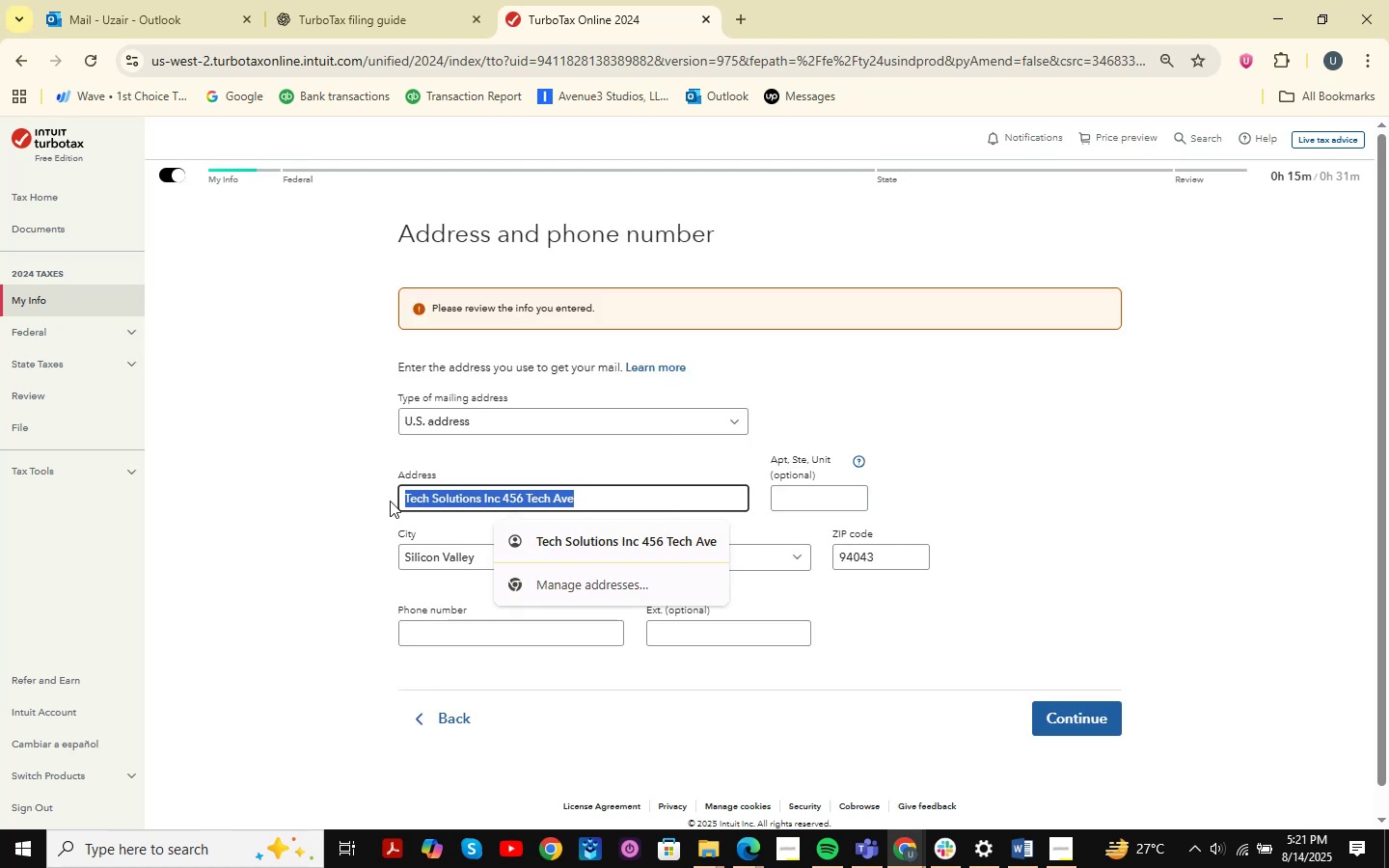 
key(Control+V)
 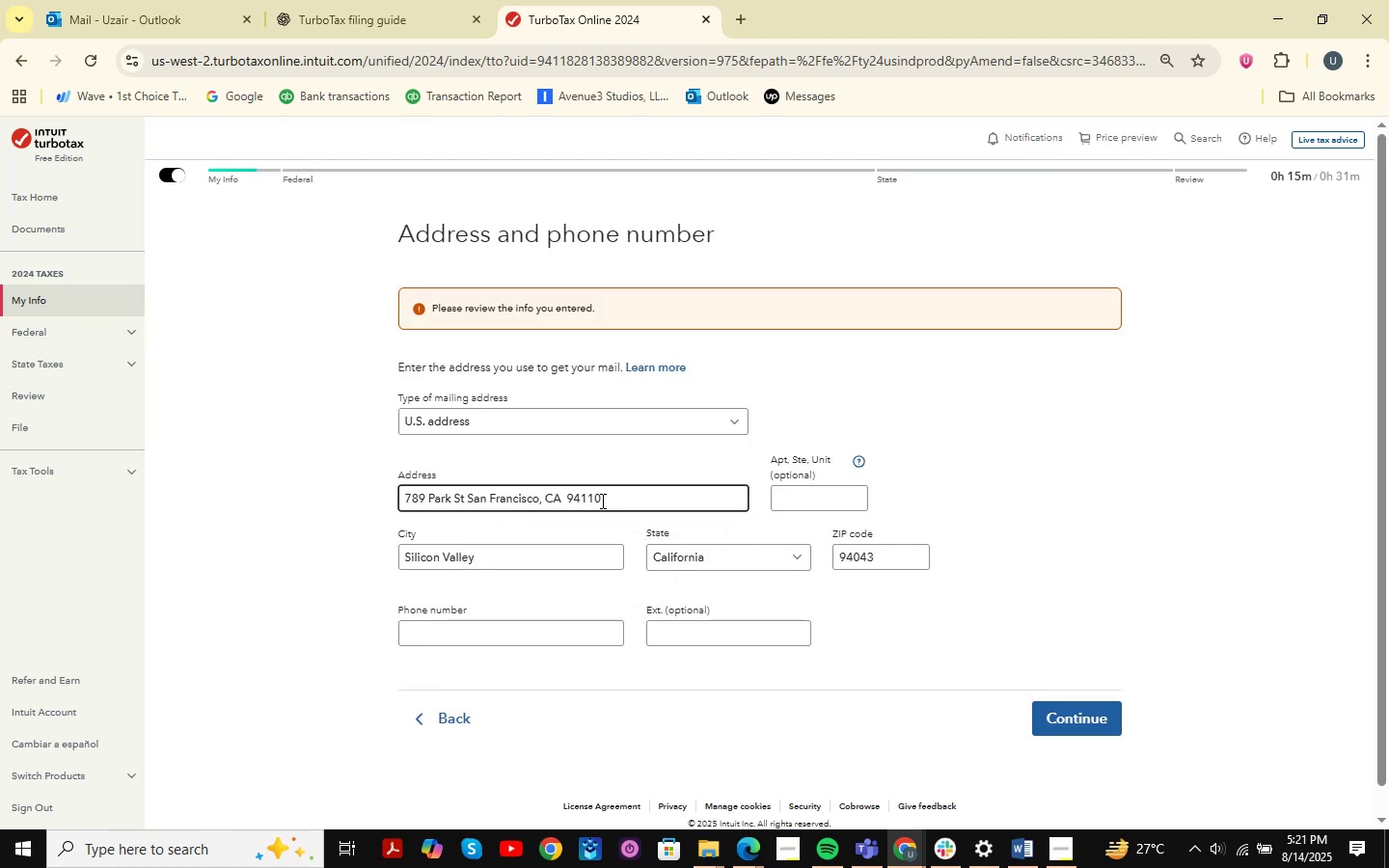 
left_click_drag(start_coordinate=[609, 501], to_coordinate=[548, 505])
 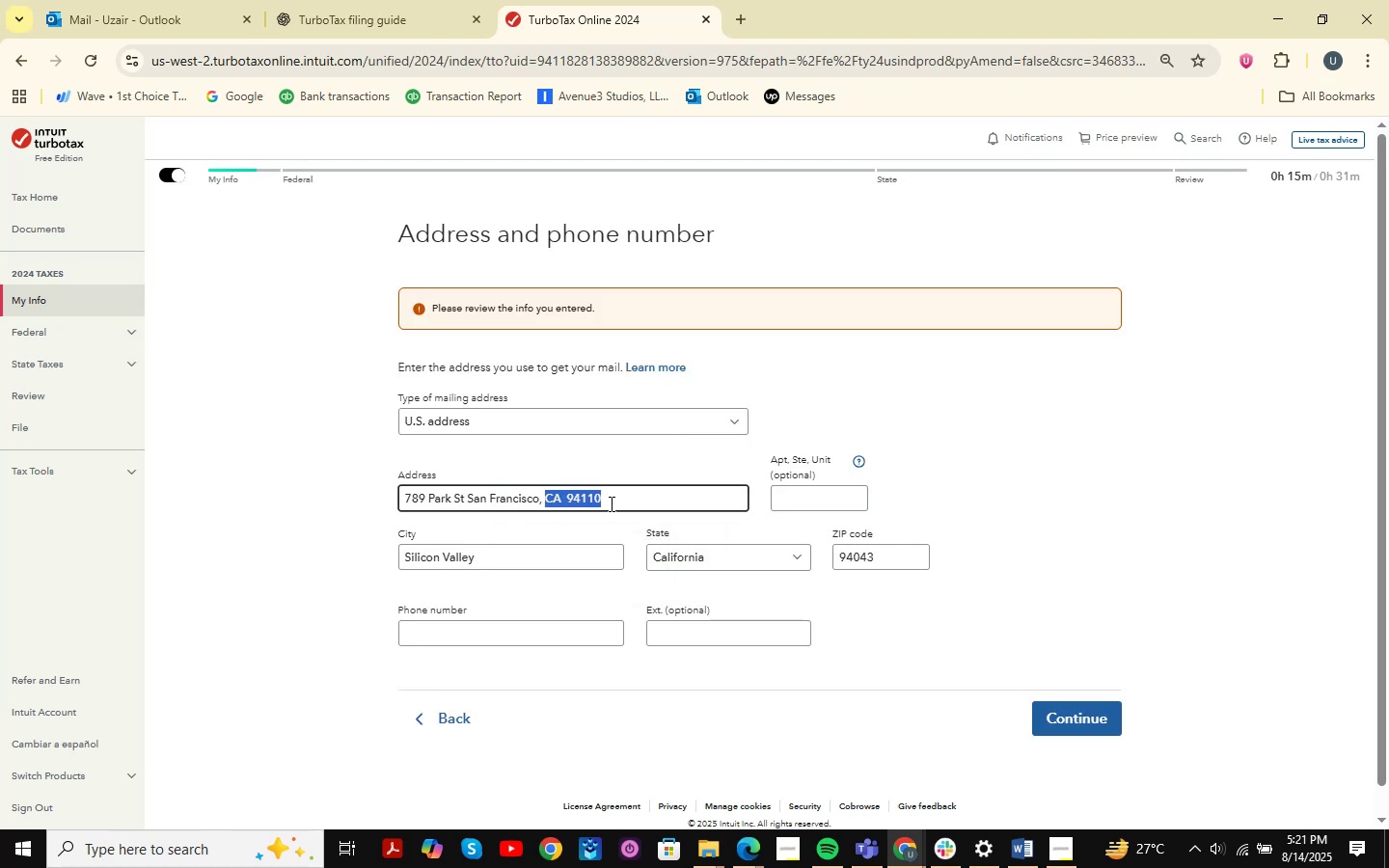 
left_click([610, 503])
 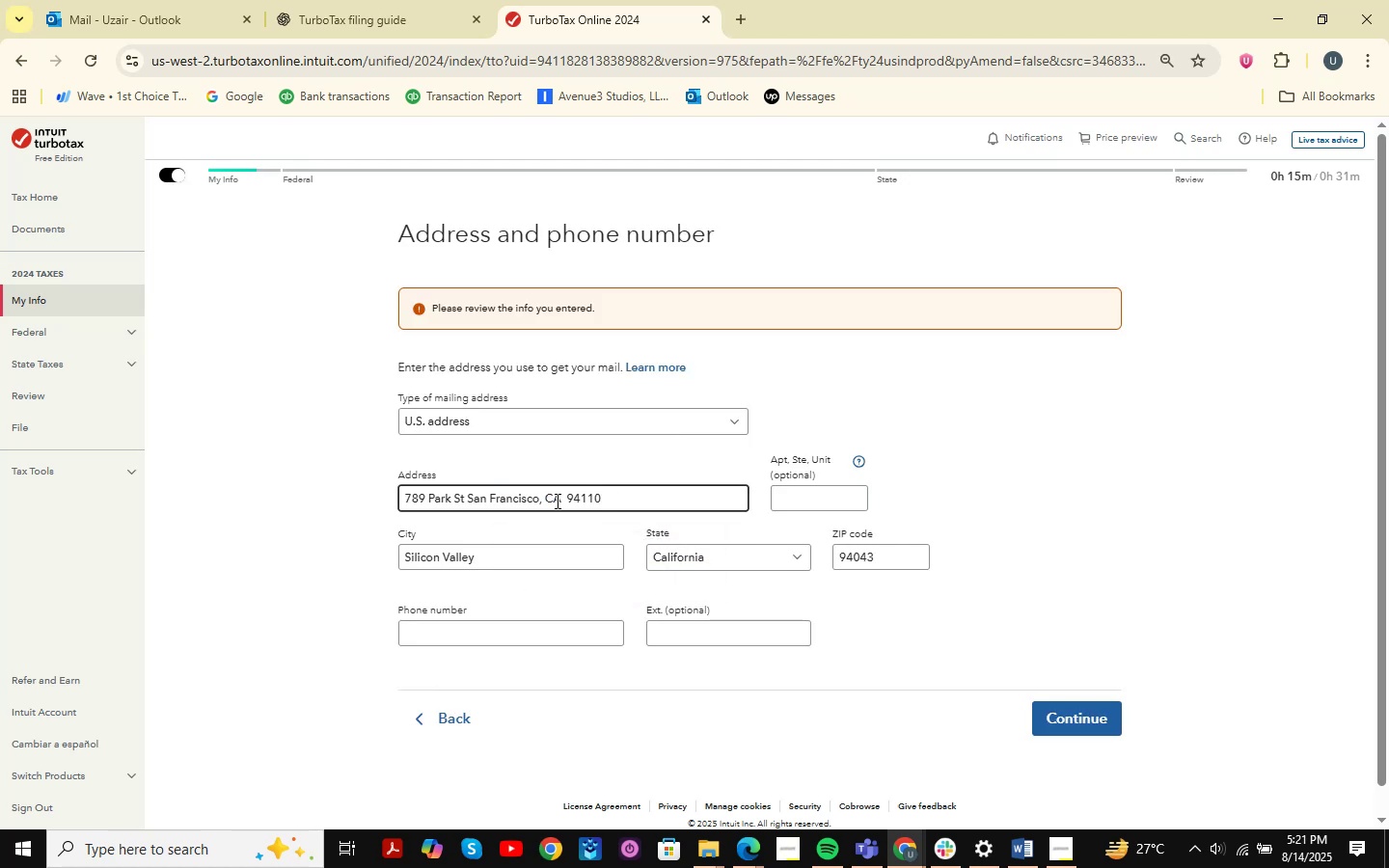 
left_click_drag(start_coordinate=[561, 501], to_coordinate=[546, 501])
 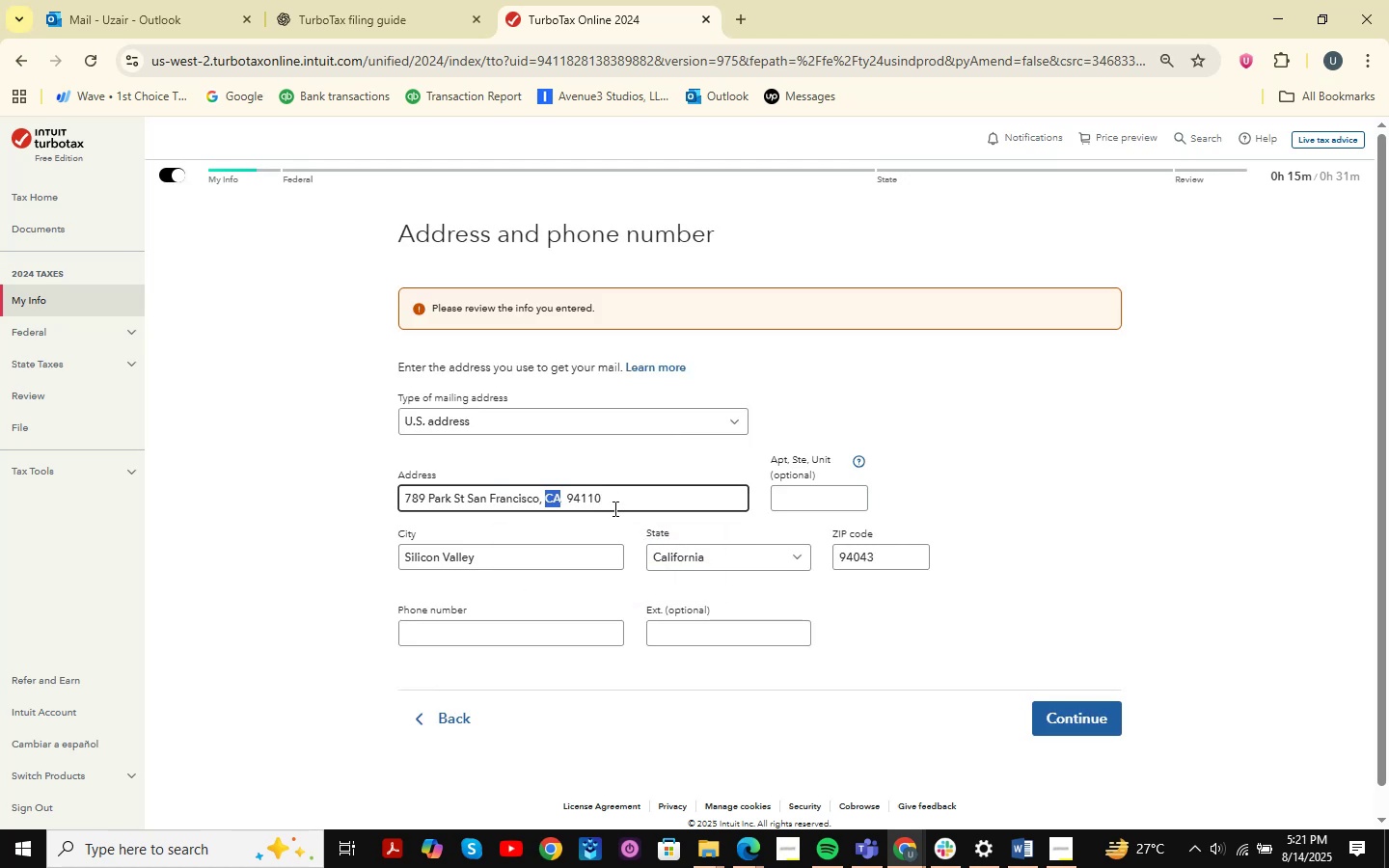 
key(Backspace)
 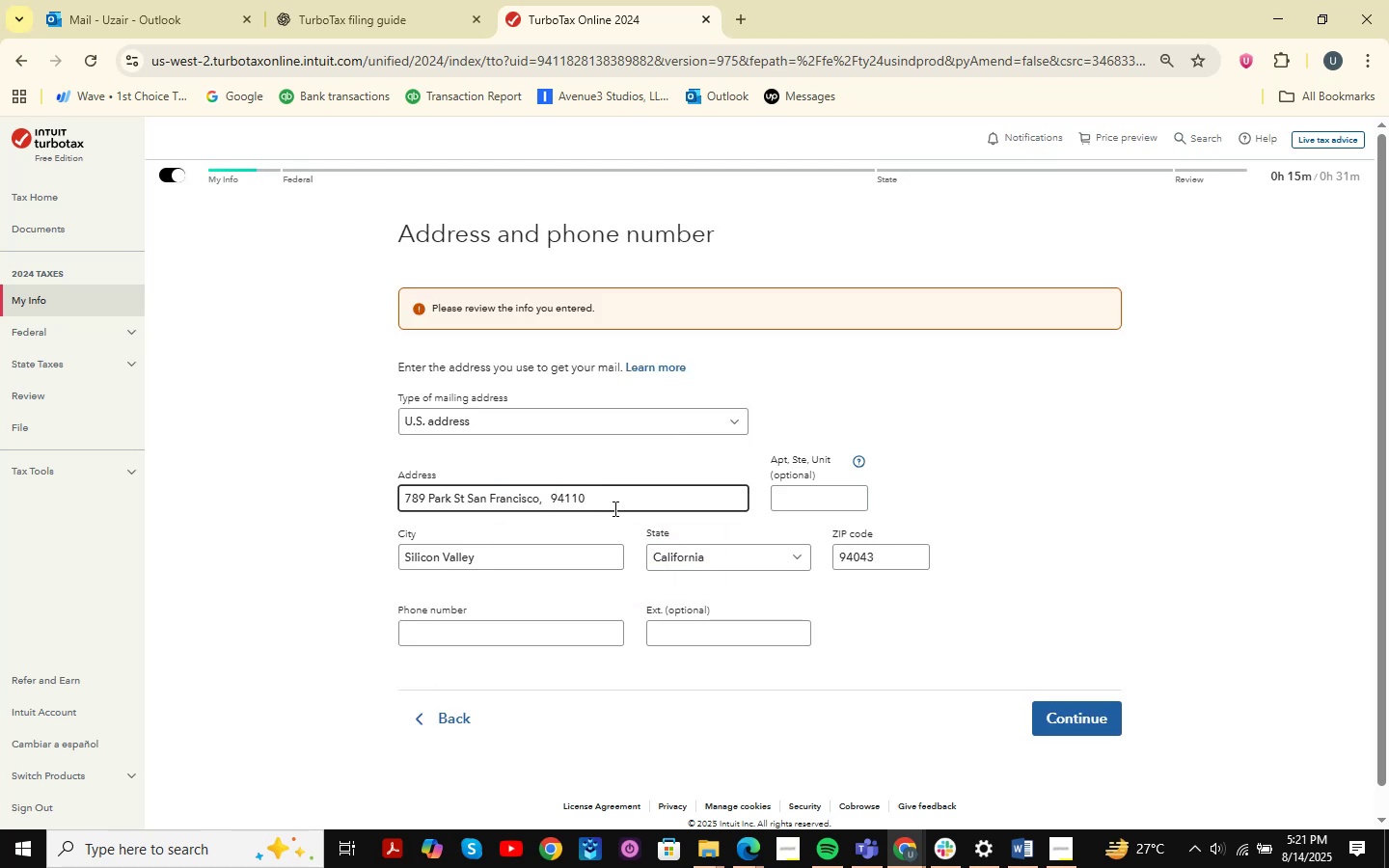 
key(Backspace)
 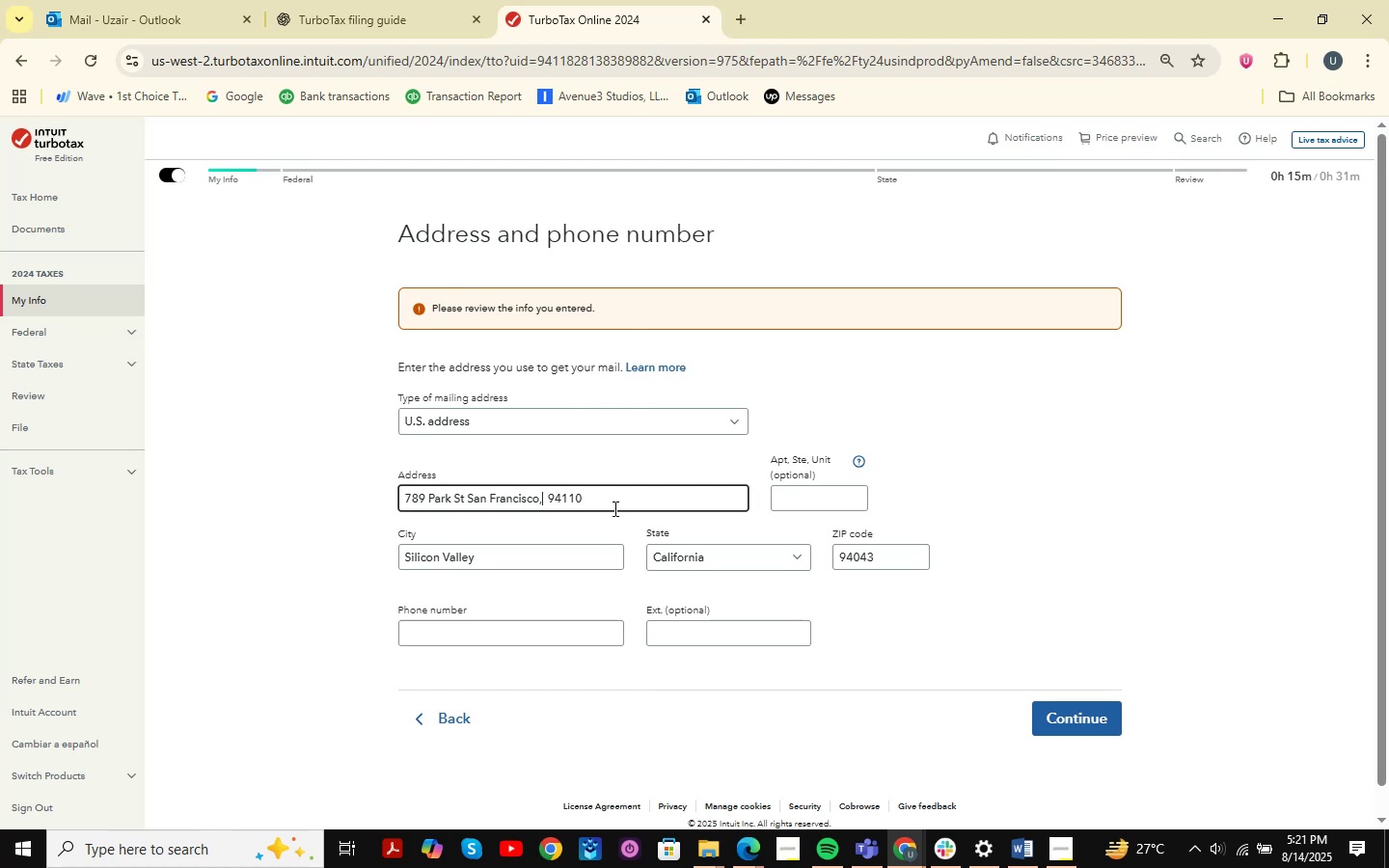 
key(Backspace)
 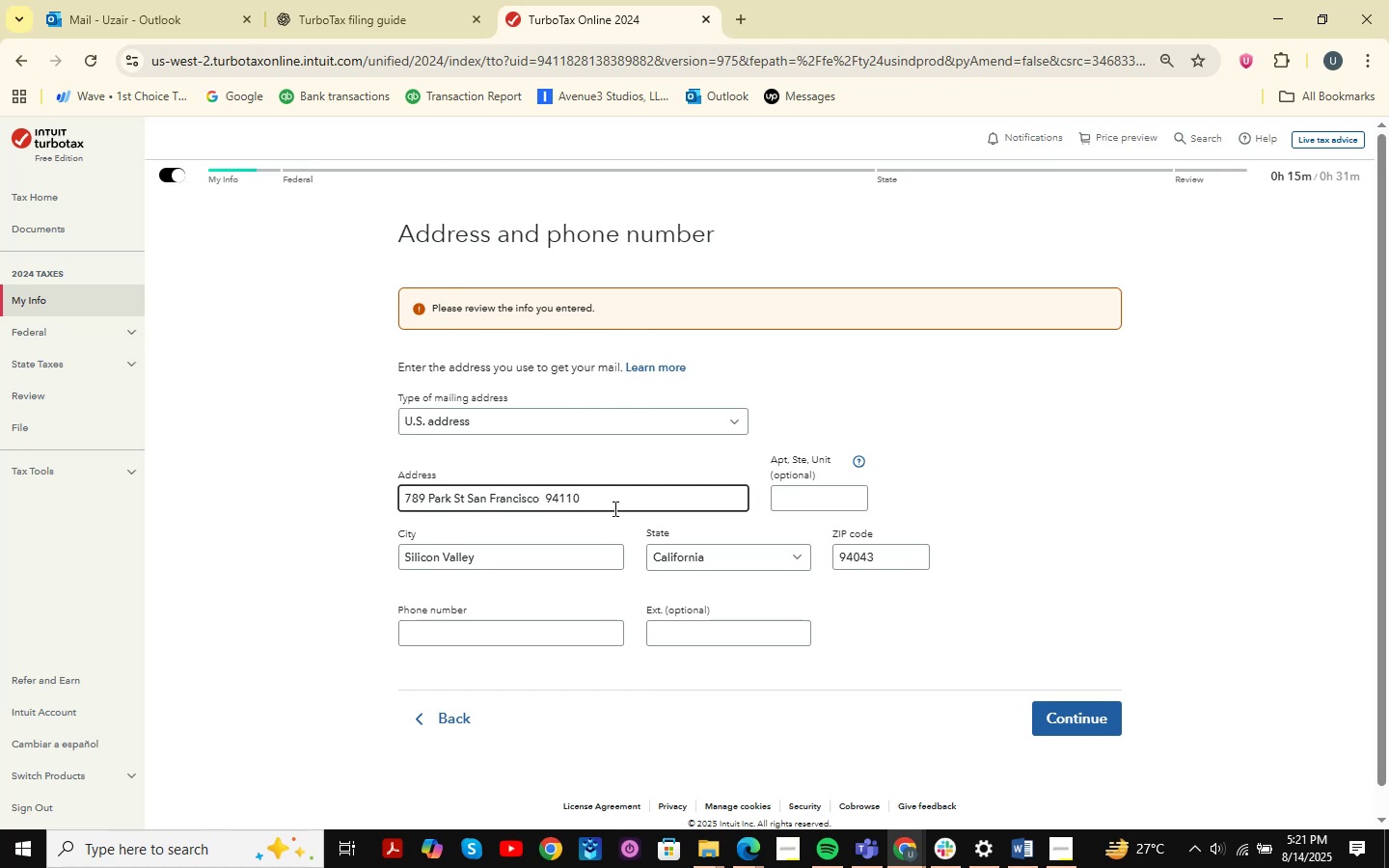 
hold_key(key=ArrowLeft, duration=0.73)
 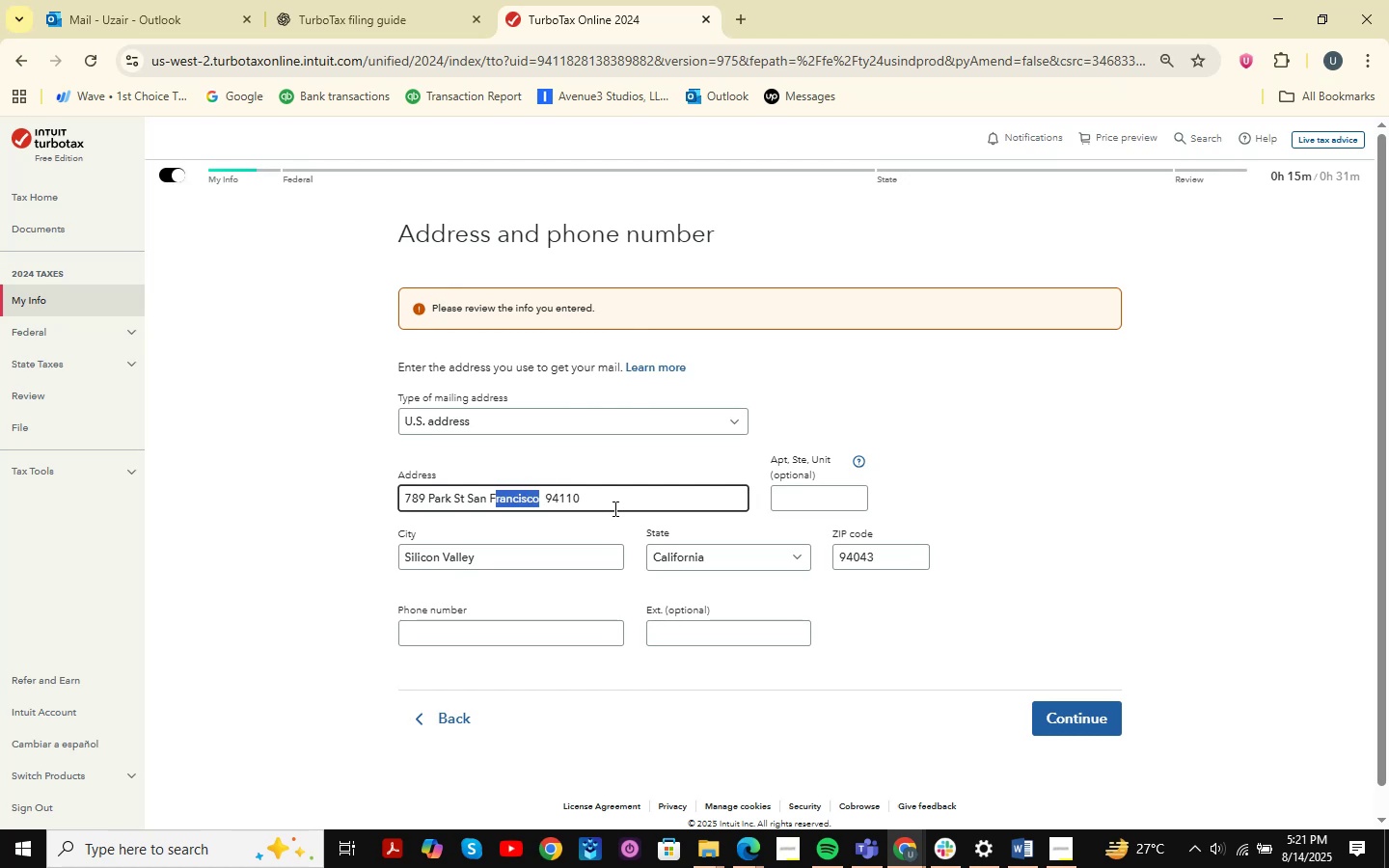 
key(Shift+ArrowLeft)
 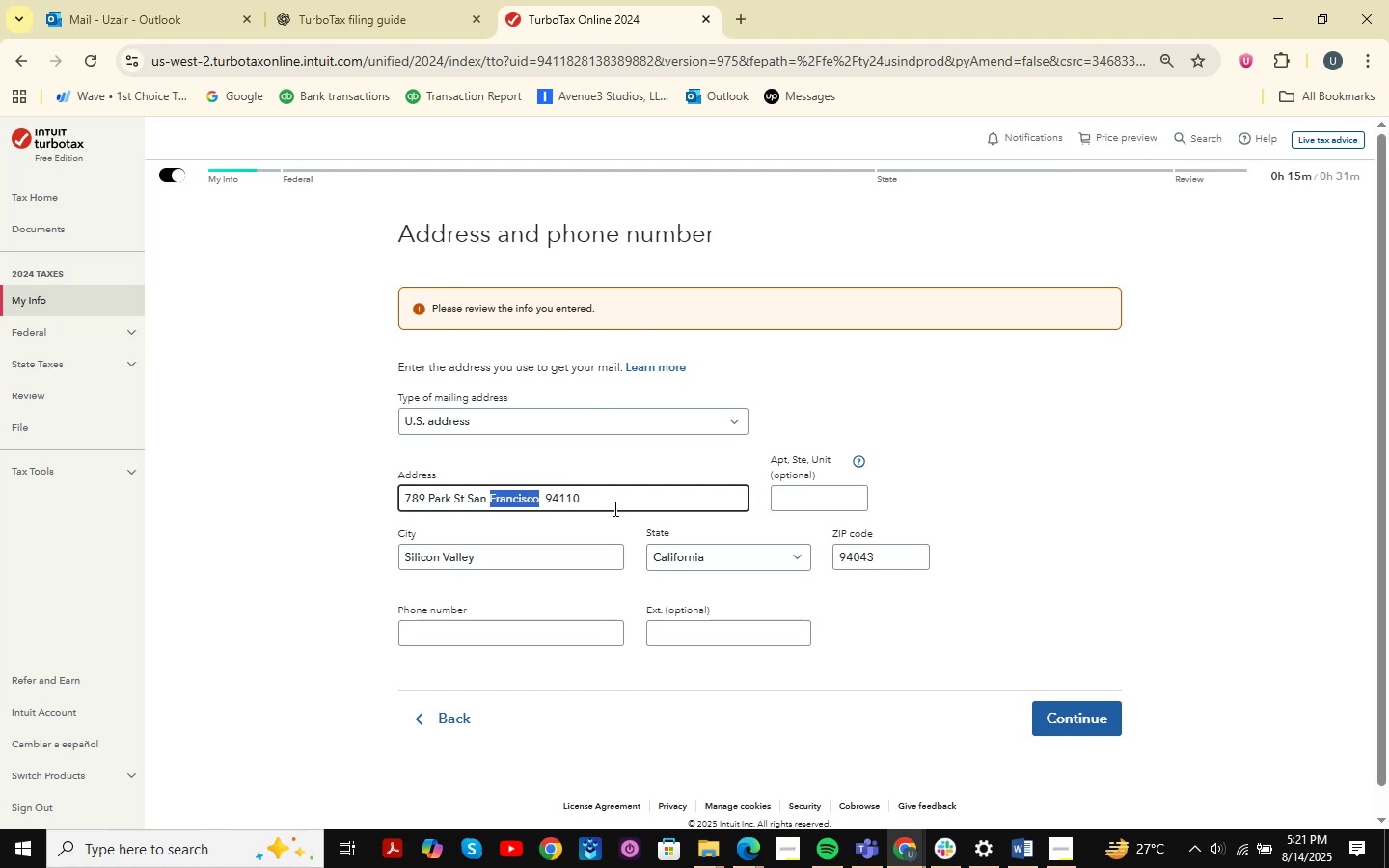 
key(Shift+ArrowLeft)
 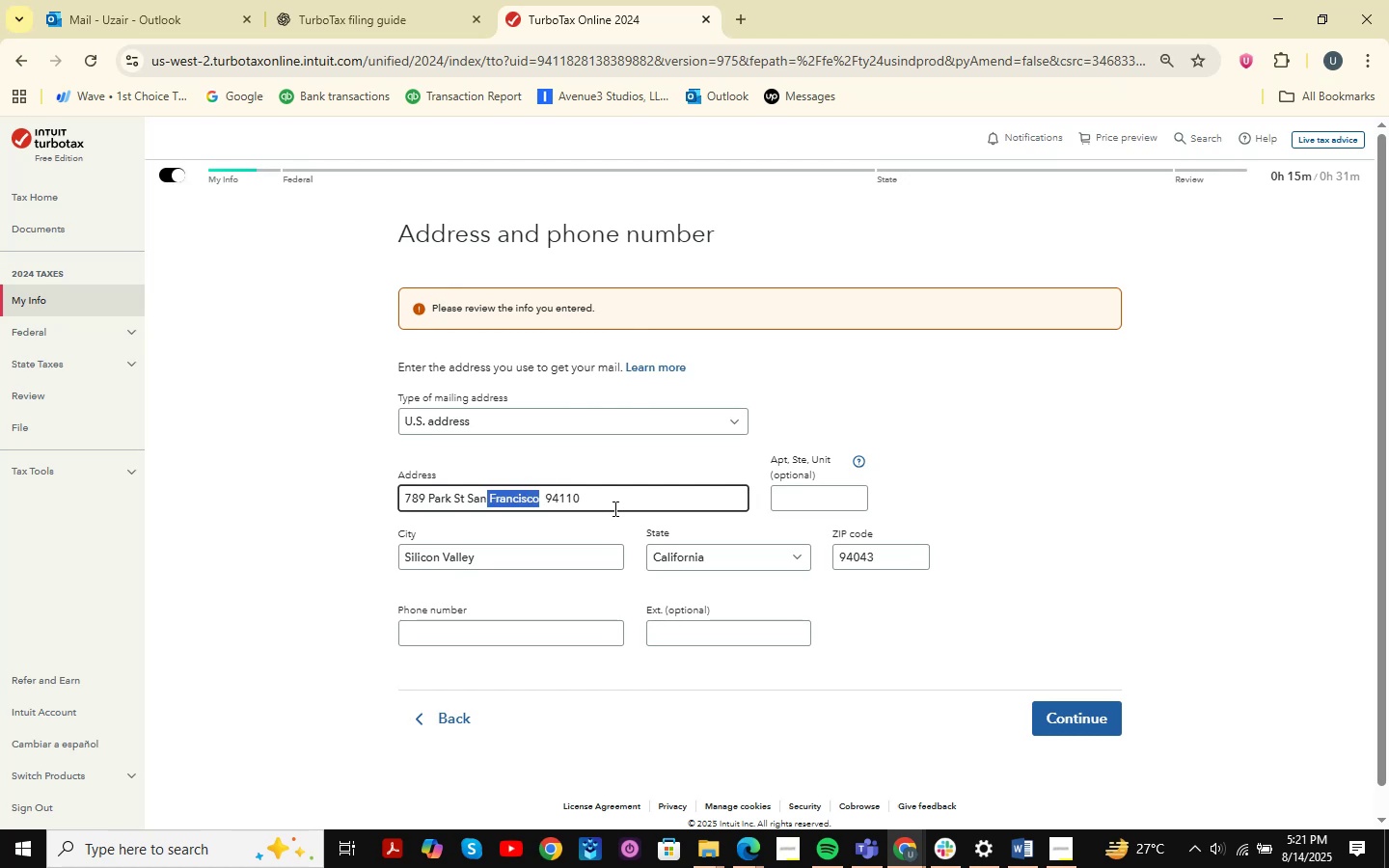 
key(Shift+ArrowLeft)
 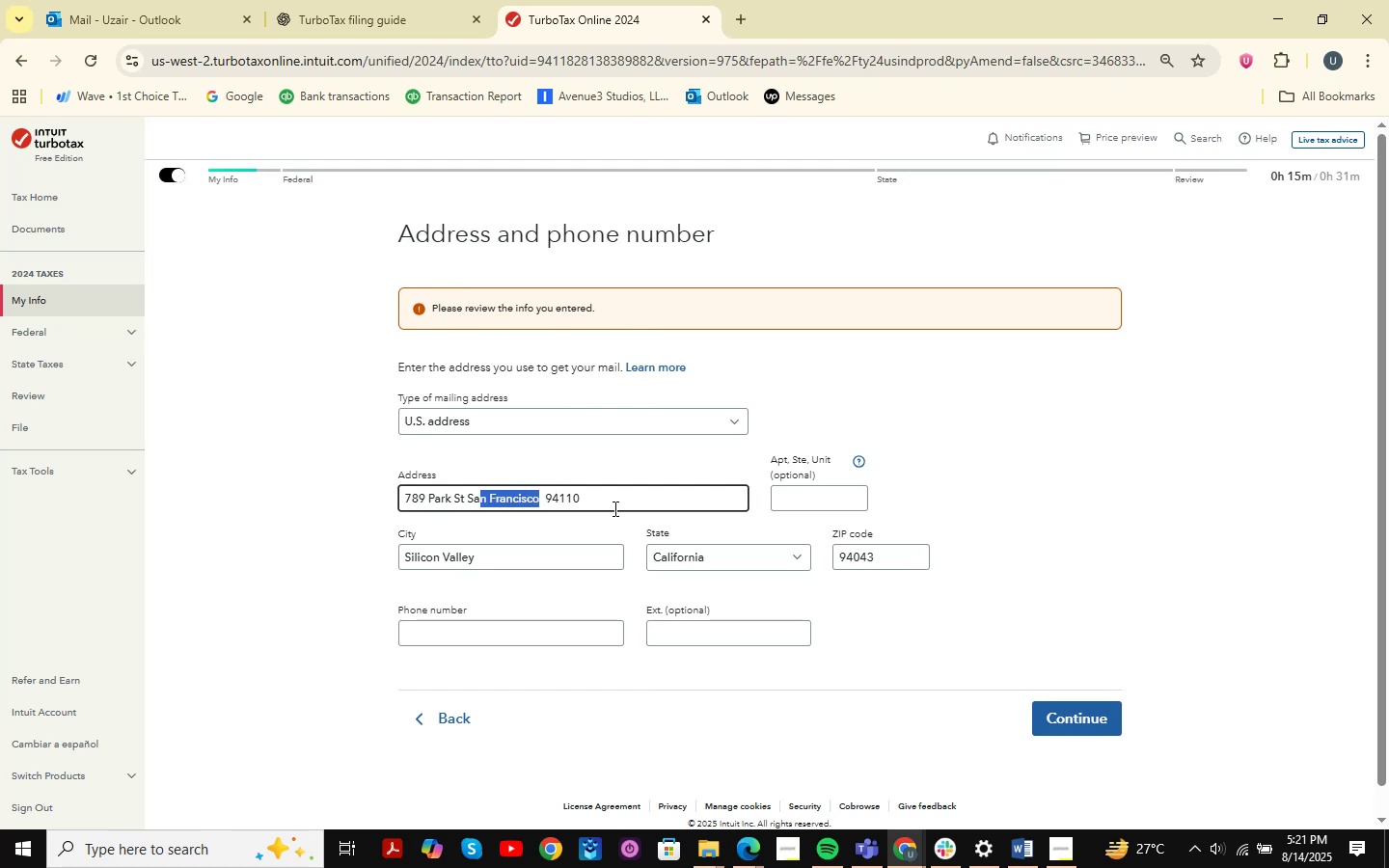 
key(Shift+ArrowLeft)
 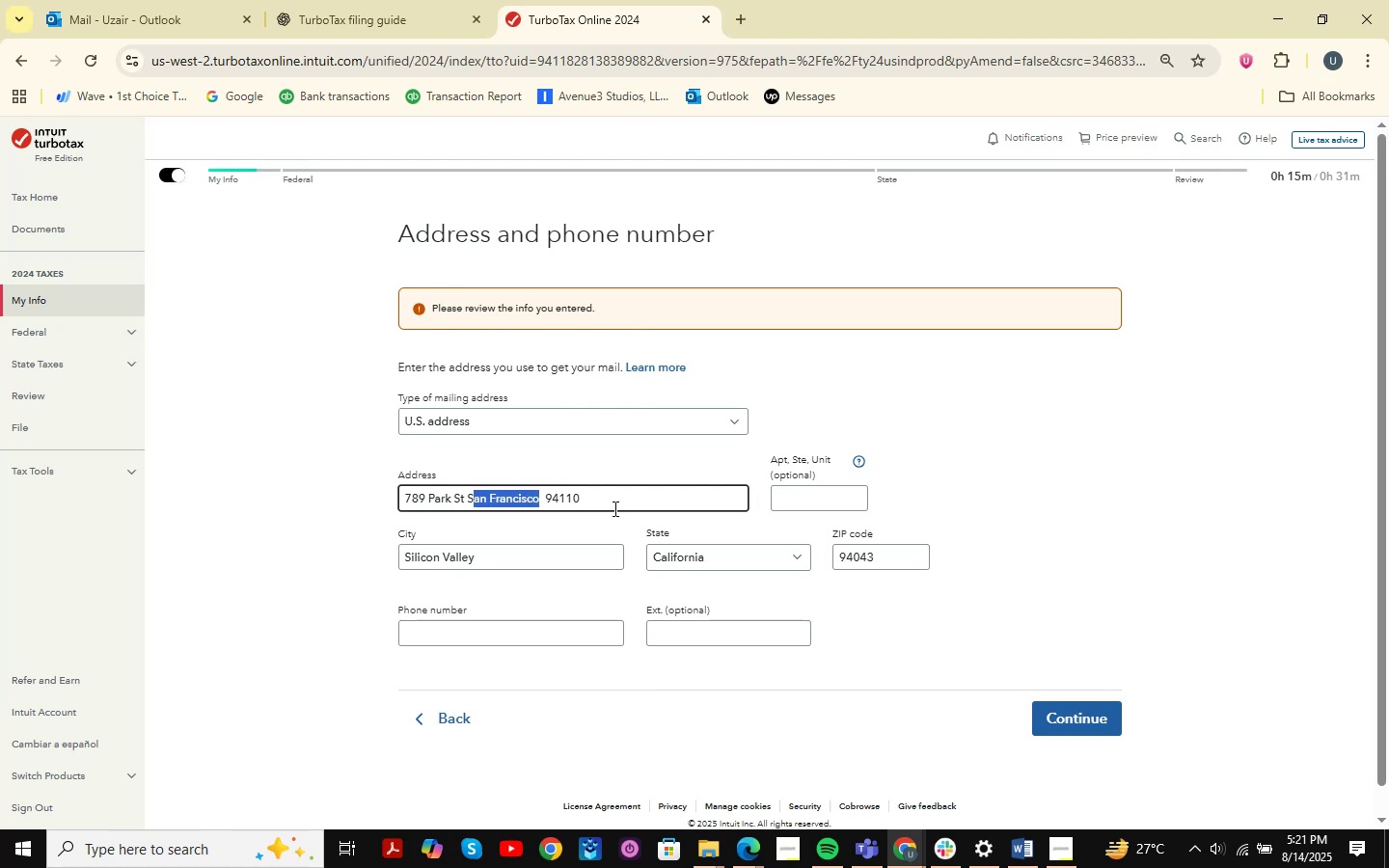 
key(Shift+ArrowLeft)
 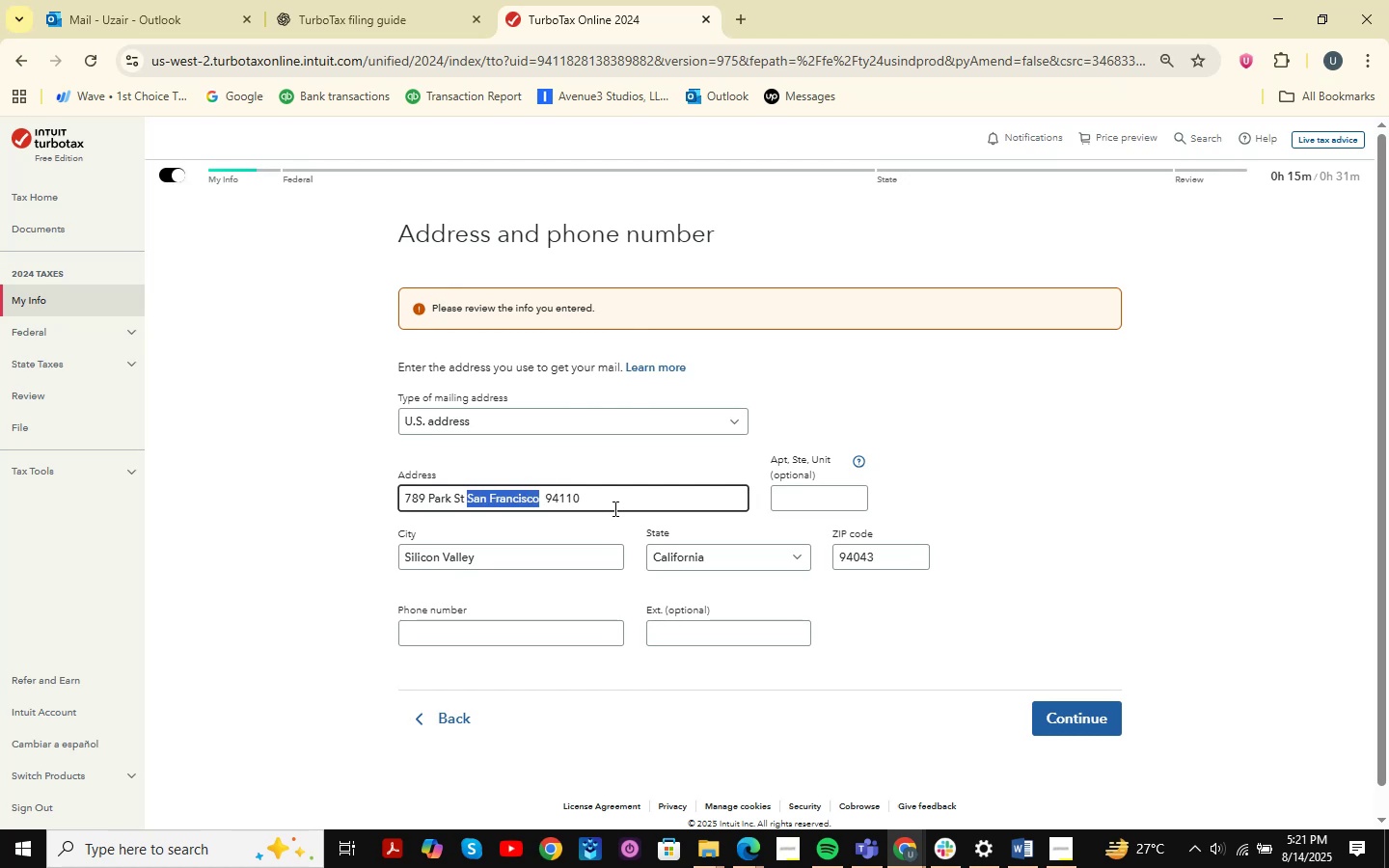 
key(Control+X)
 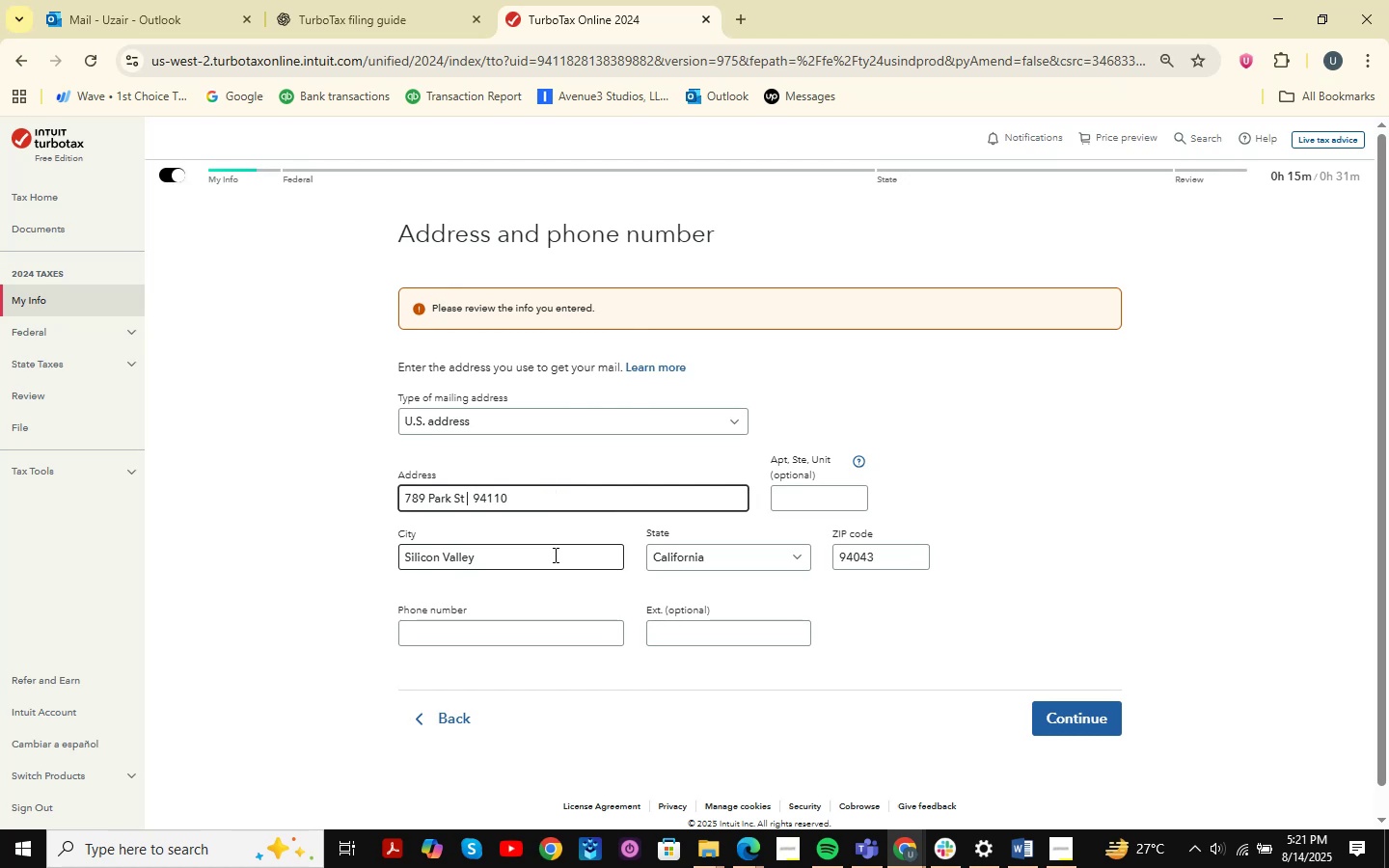 
left_click_drag(start_coordinate=[539, 558], to_coordinate=[367, 555])
 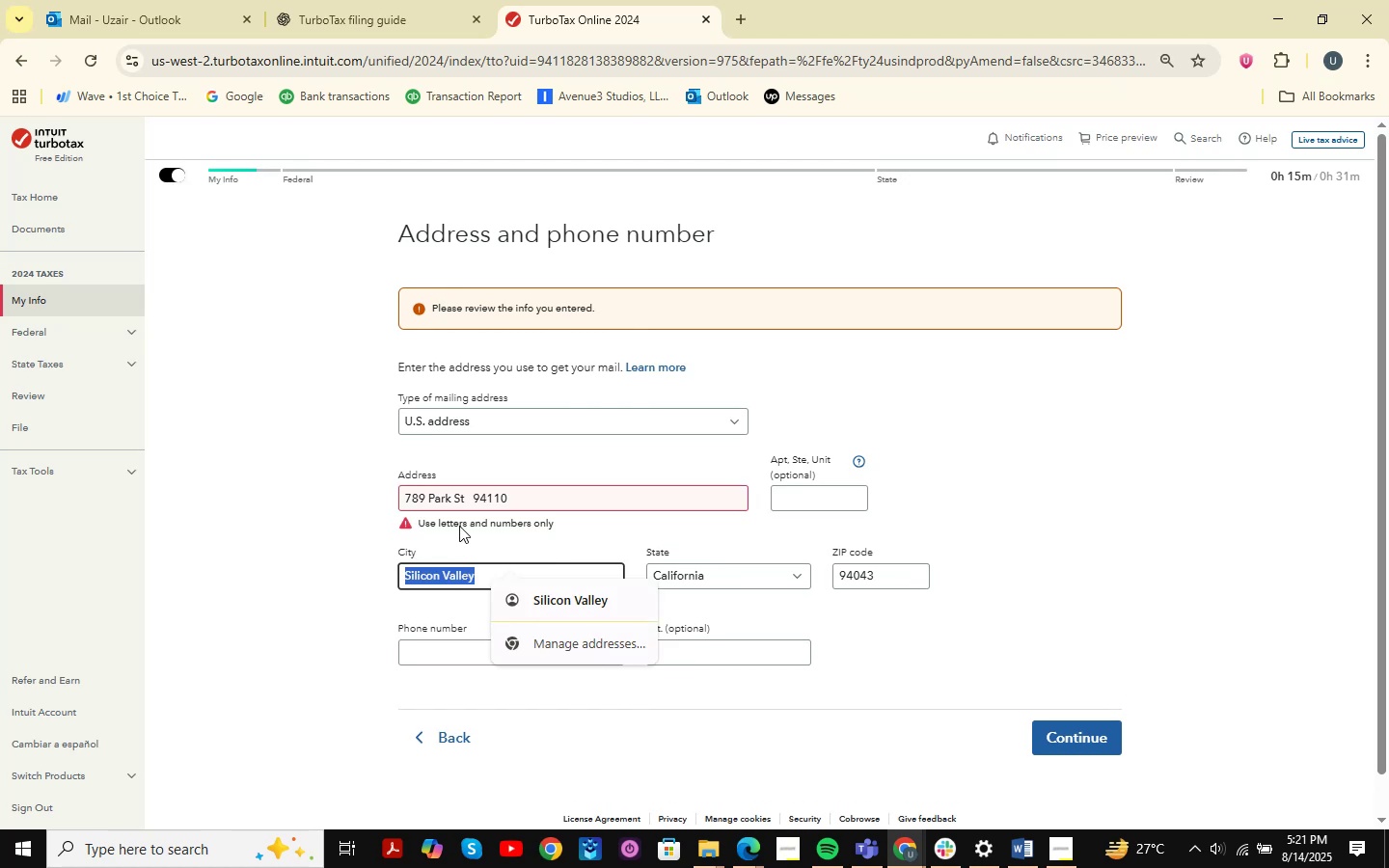 
key(Control+V)
 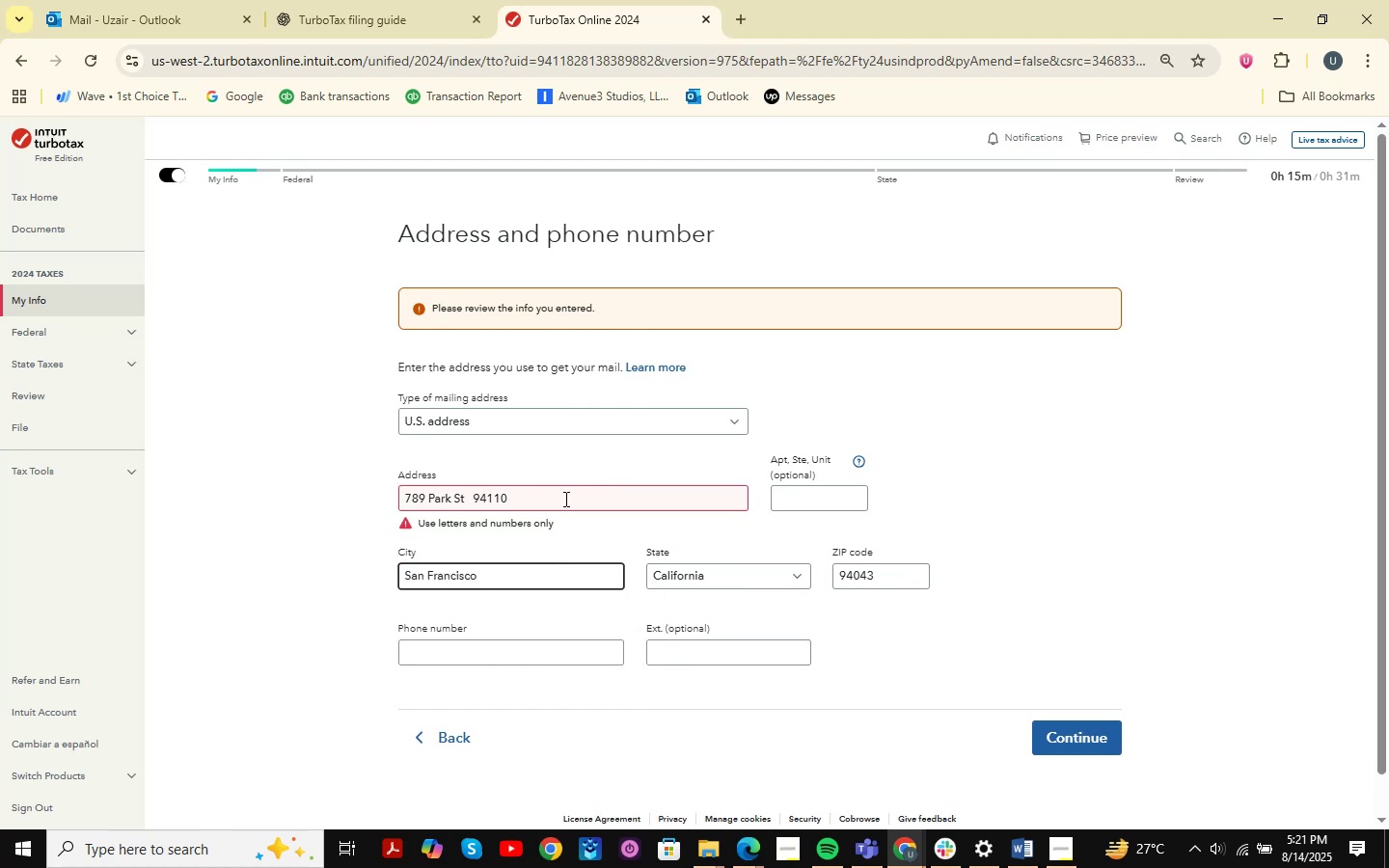 
left_click([564, 499])
 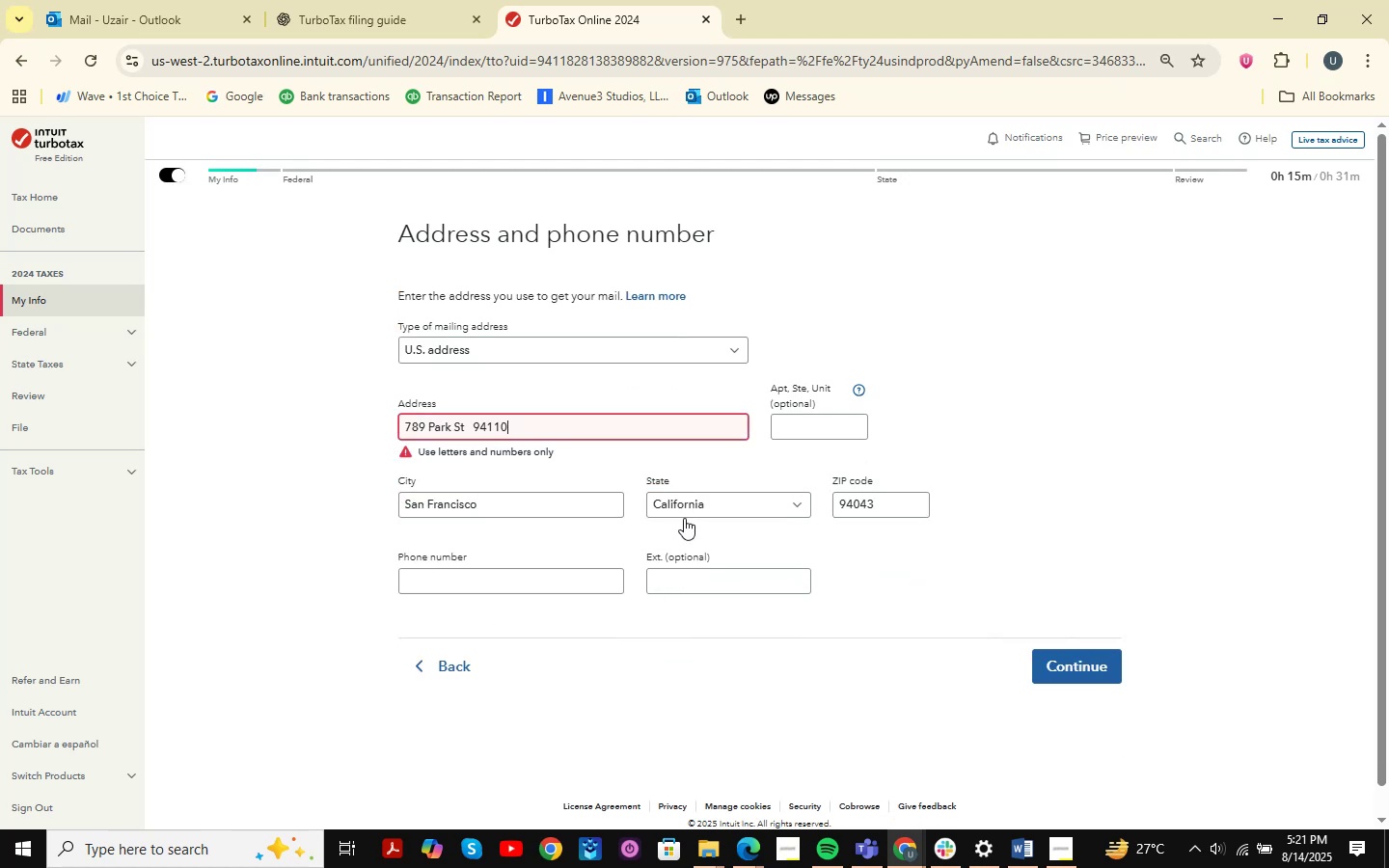 
left_click([694, 501])
 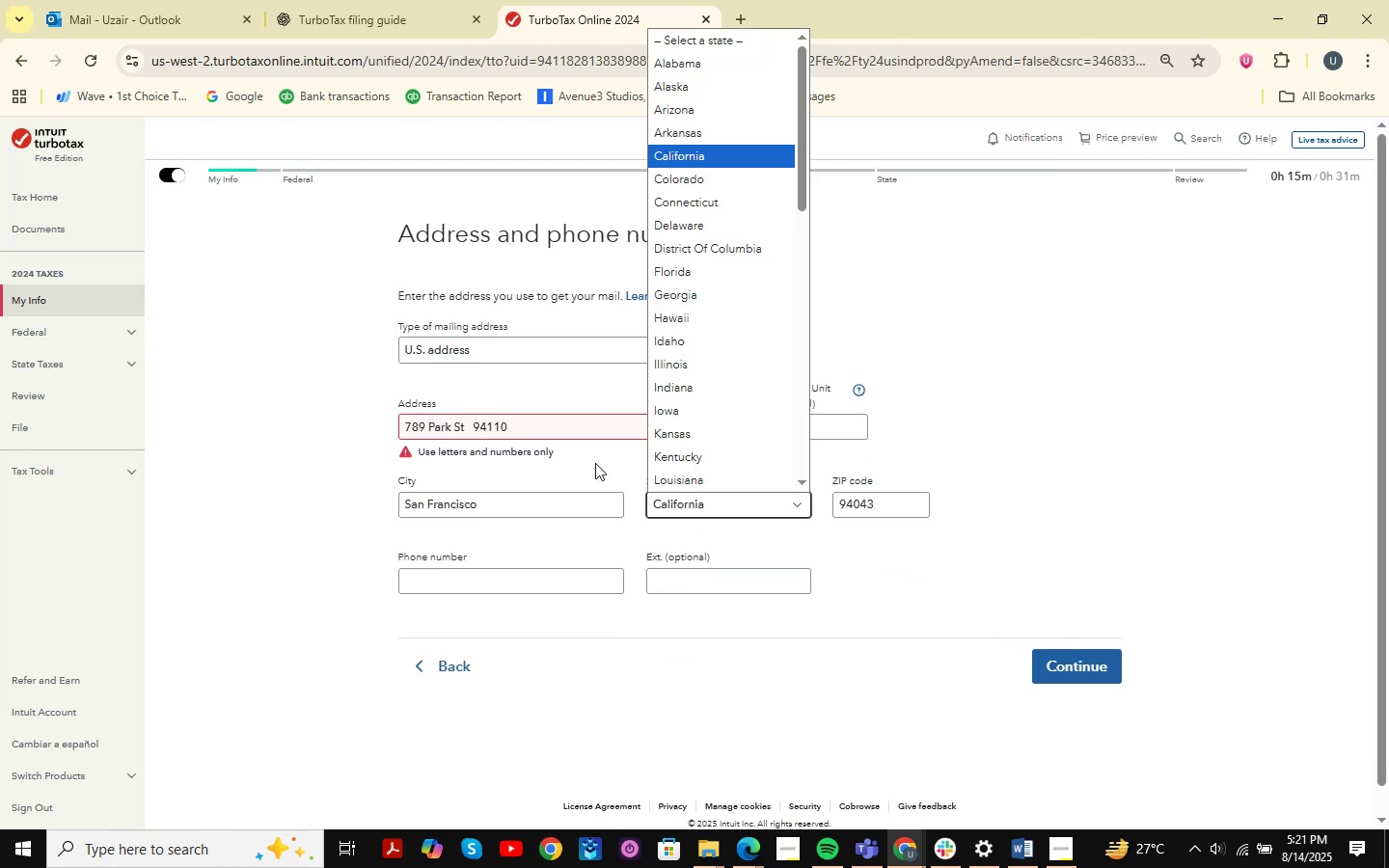 
left_click([573, 433])
 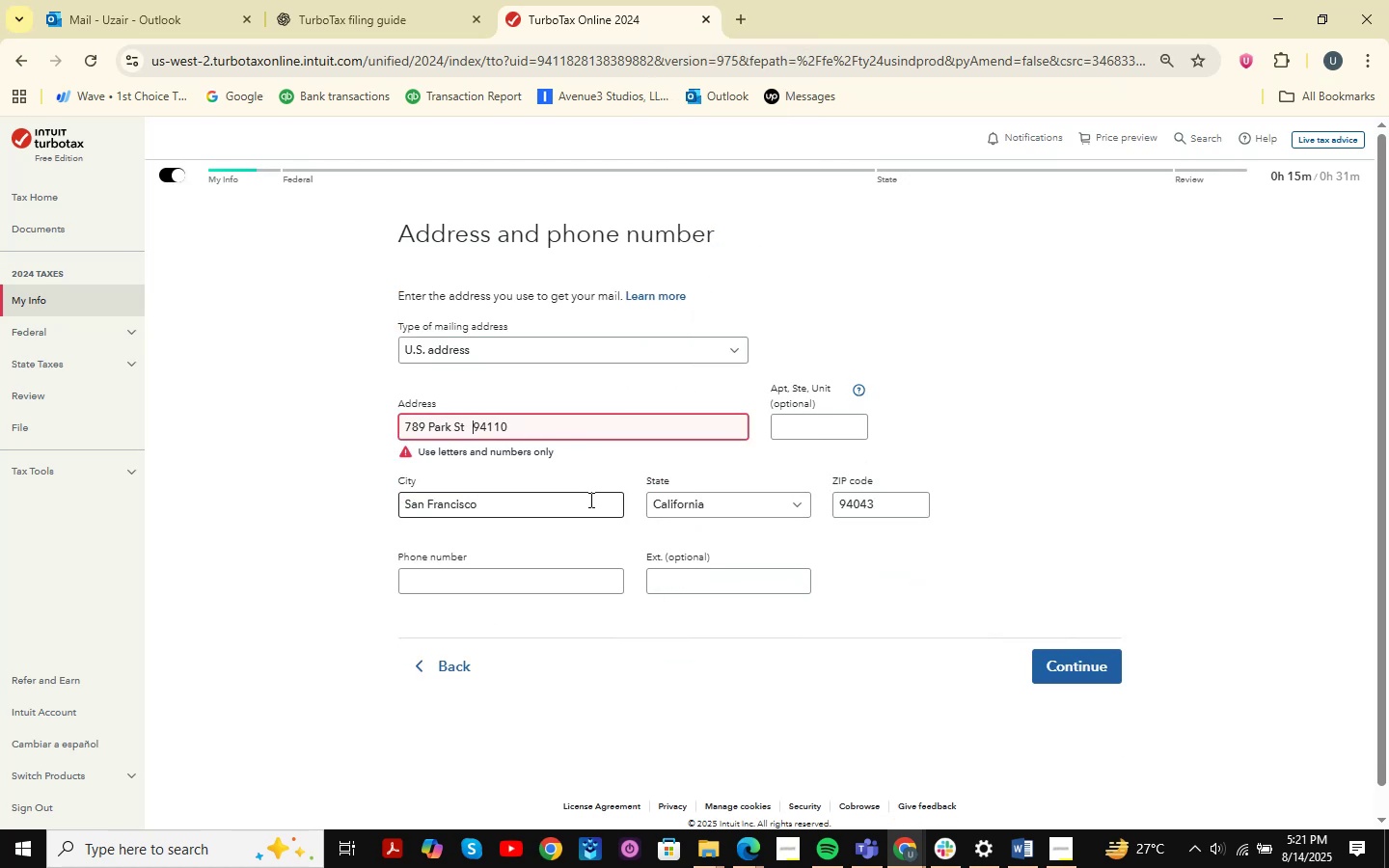 
key(Backspace)
 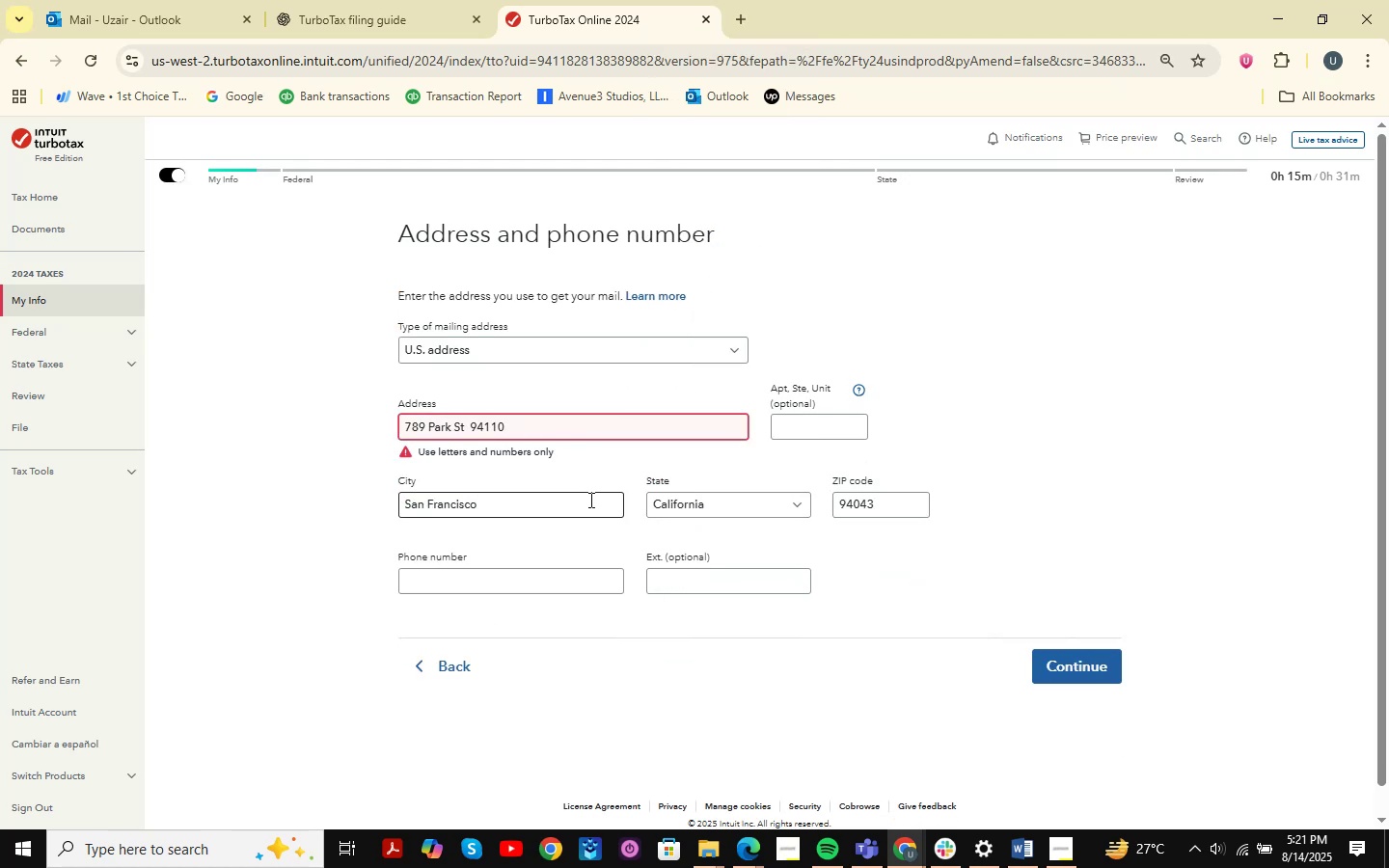 
key(Backspace)
 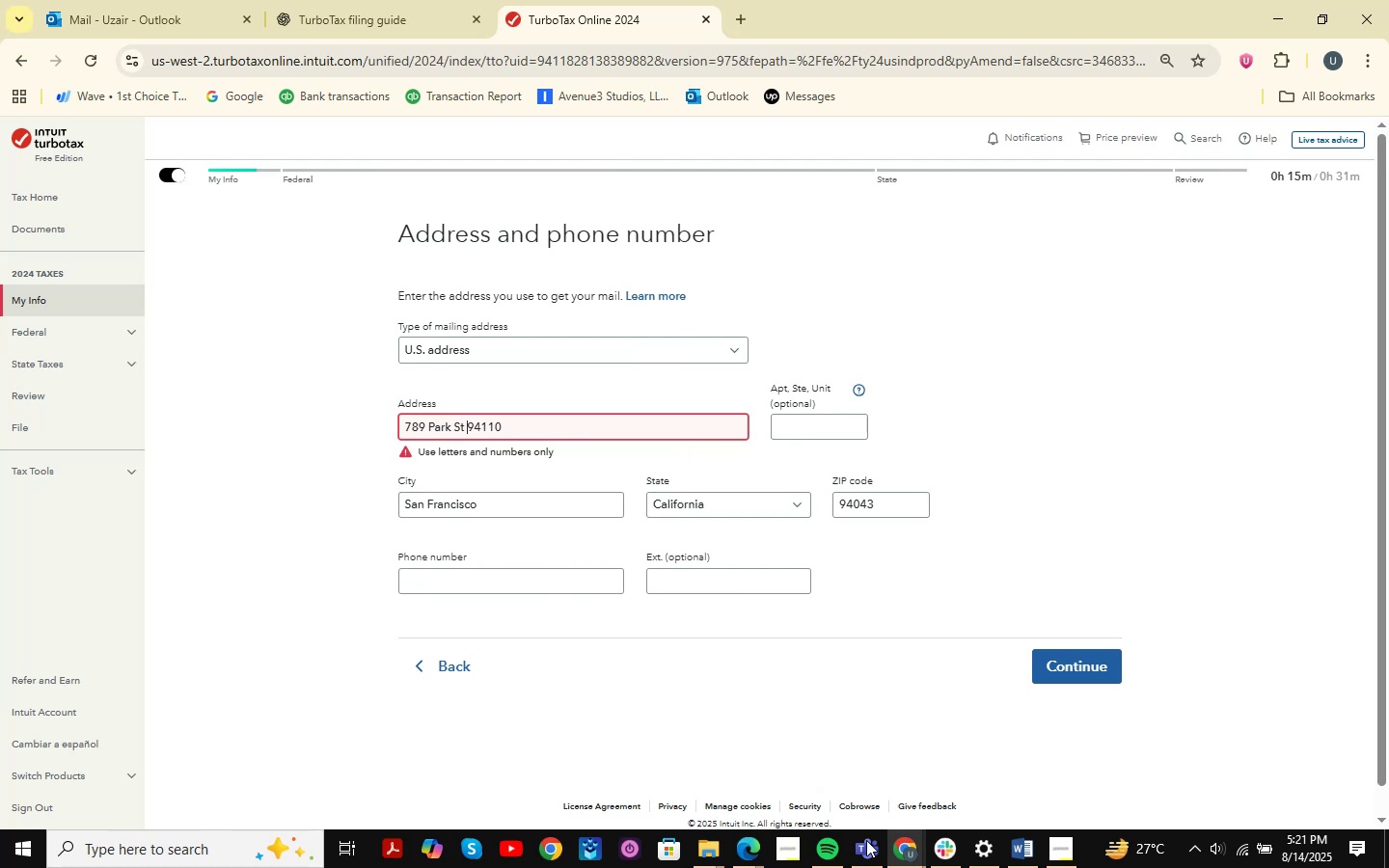 
left_click([738, 852])
 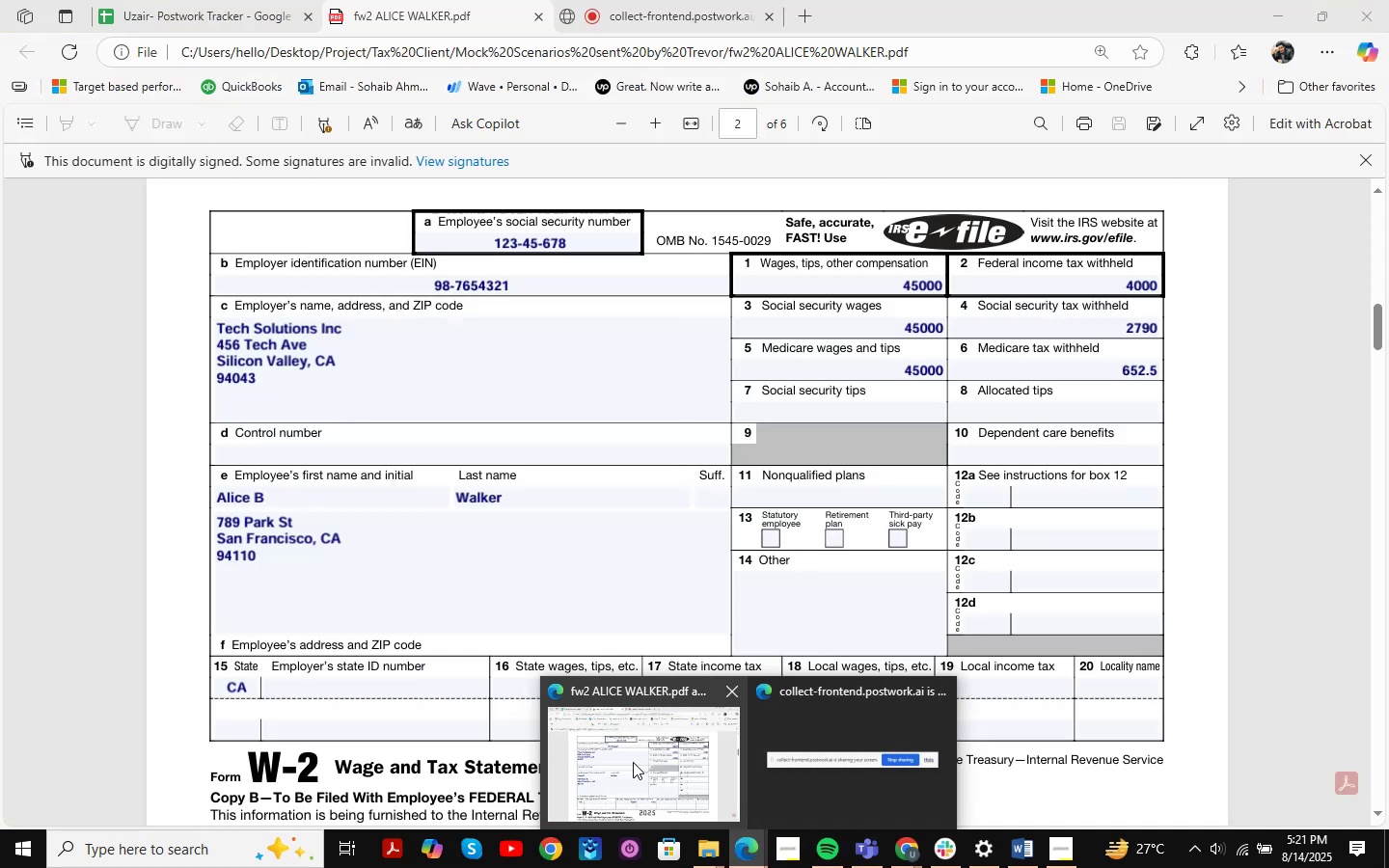 
left_click([633, 762])
 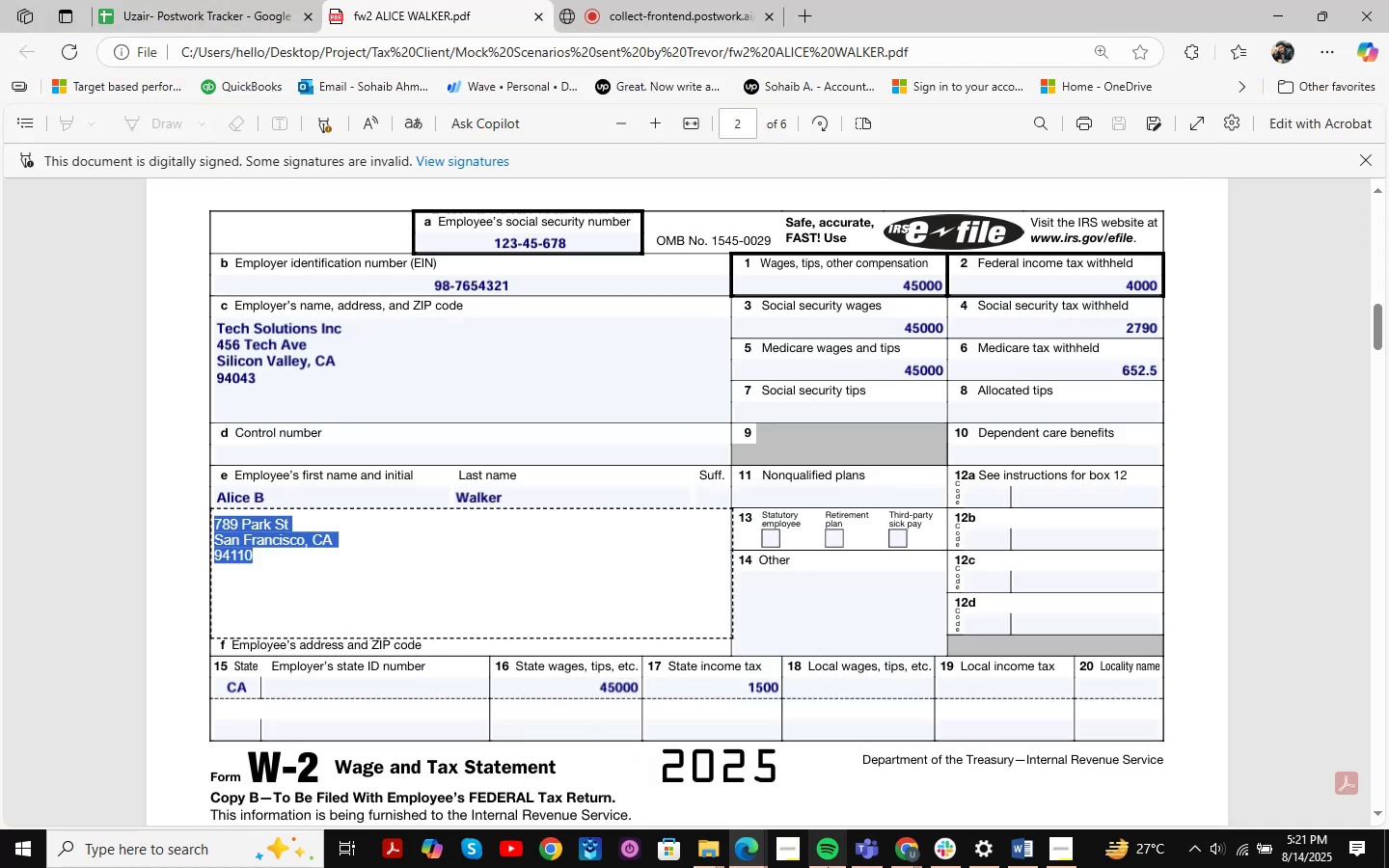 
left_click([746, 848])
 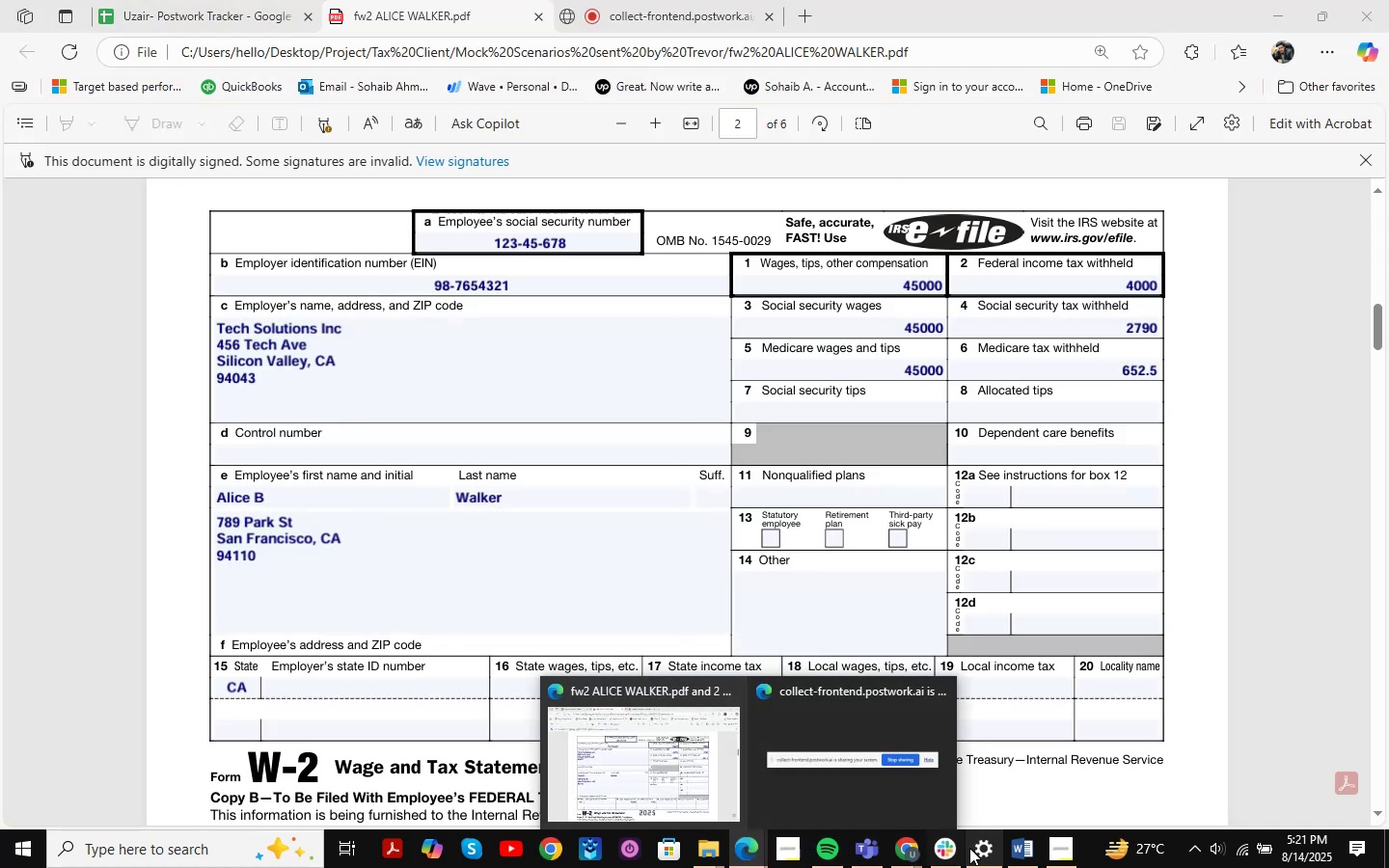 
left_click([901, 856])
 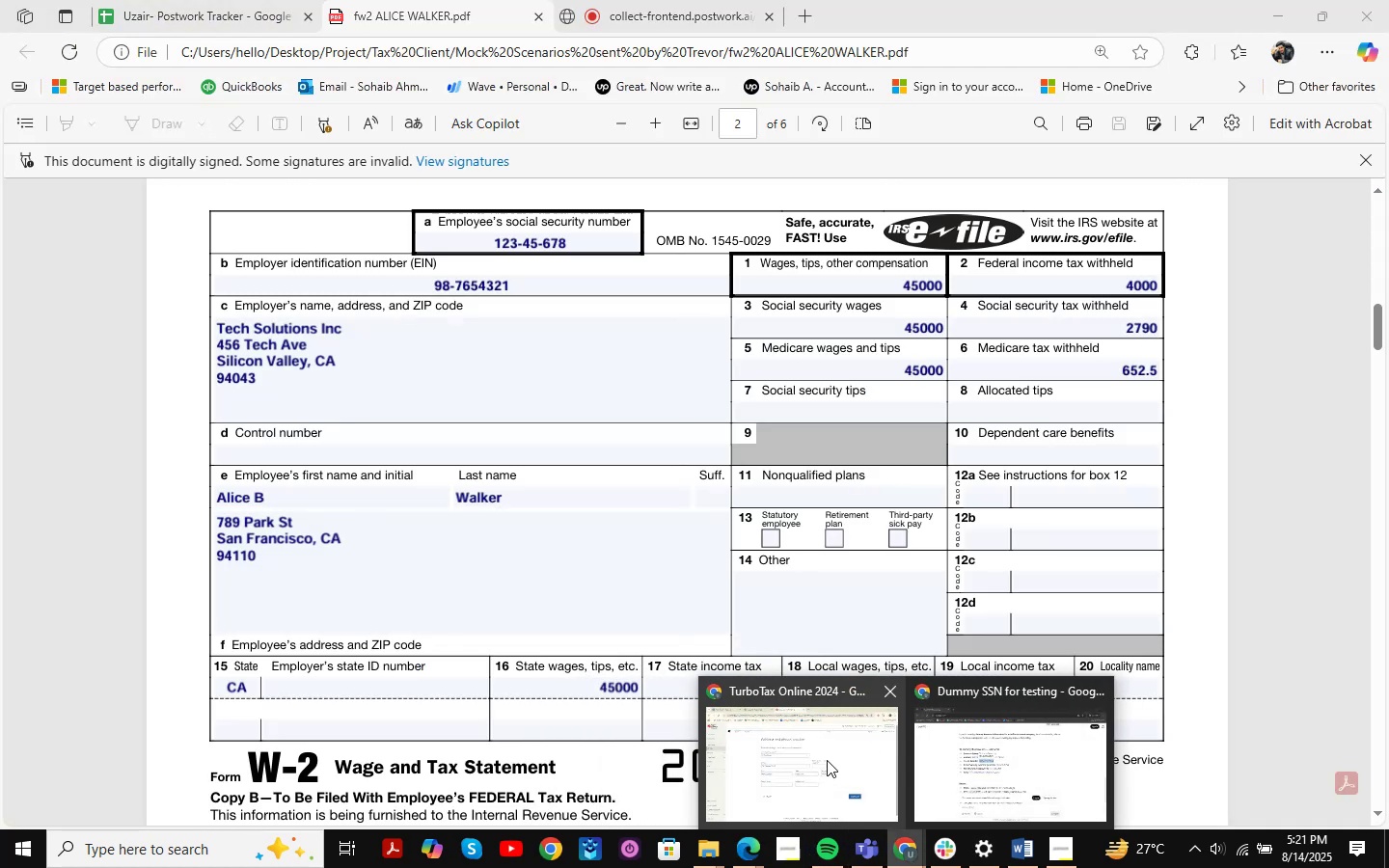 
left_click([827, 760])
 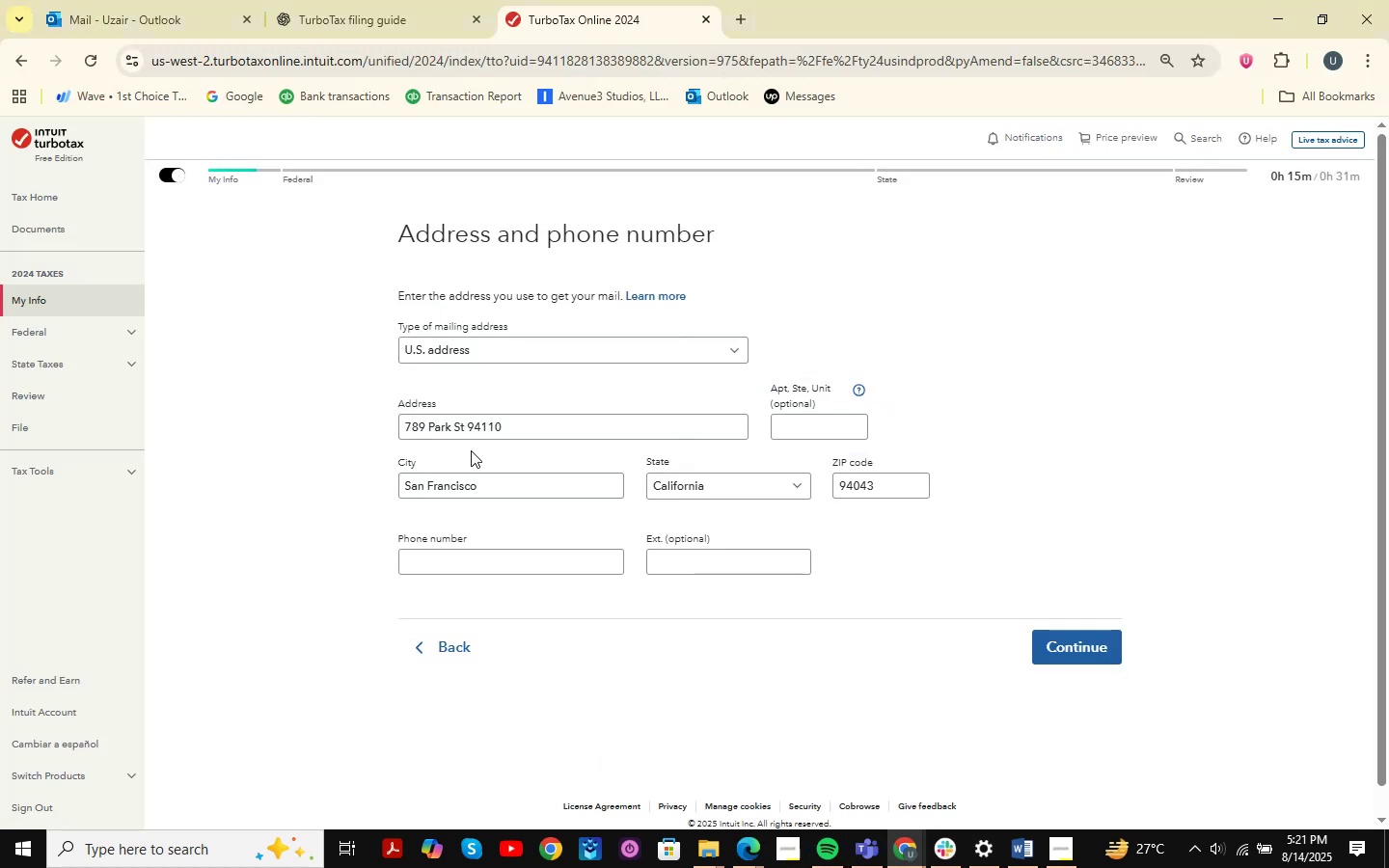 
left_click_drag(start_coordinate=[513, 429], to_coordinate=[467, 432])
 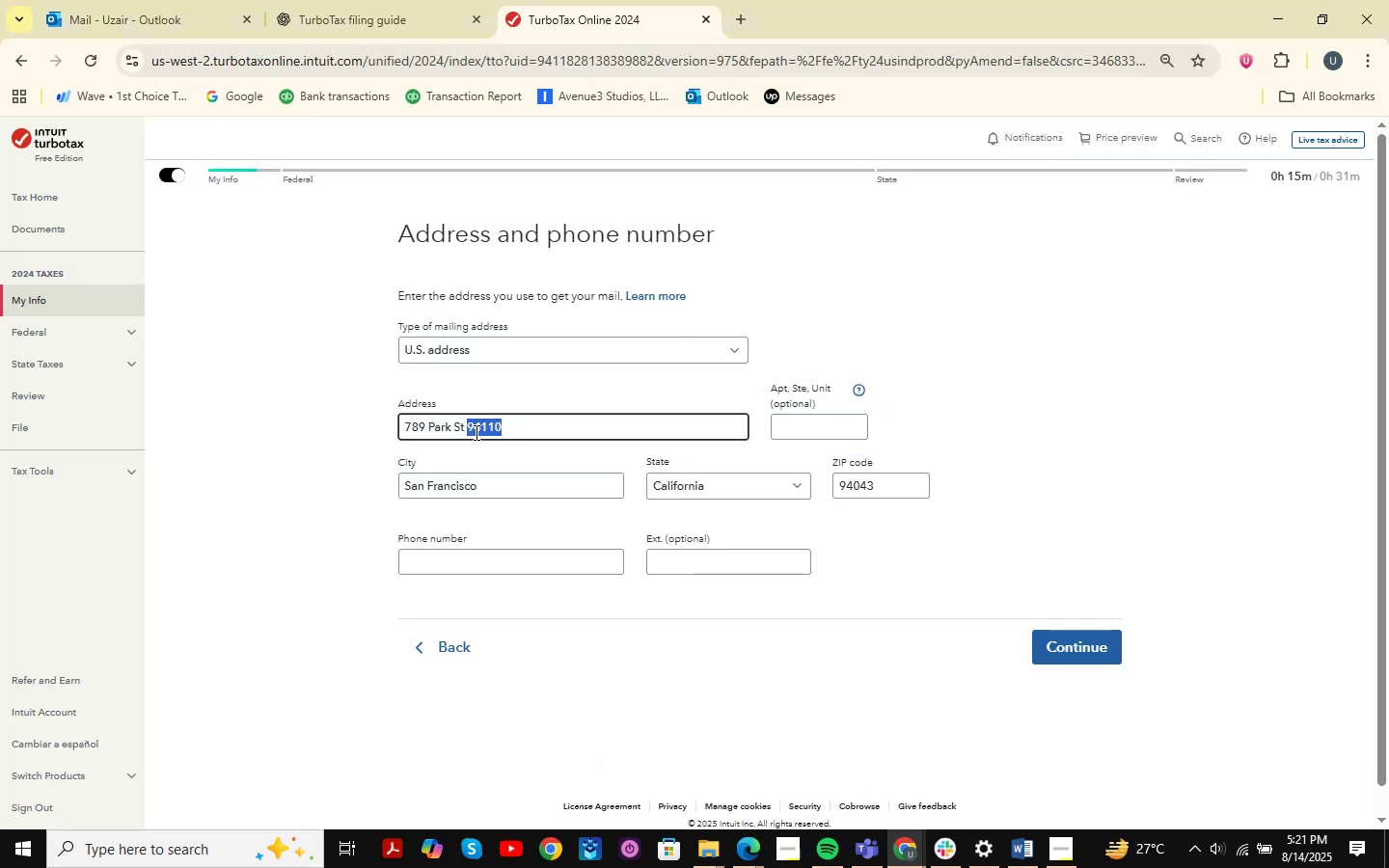 
key(Control+X)
 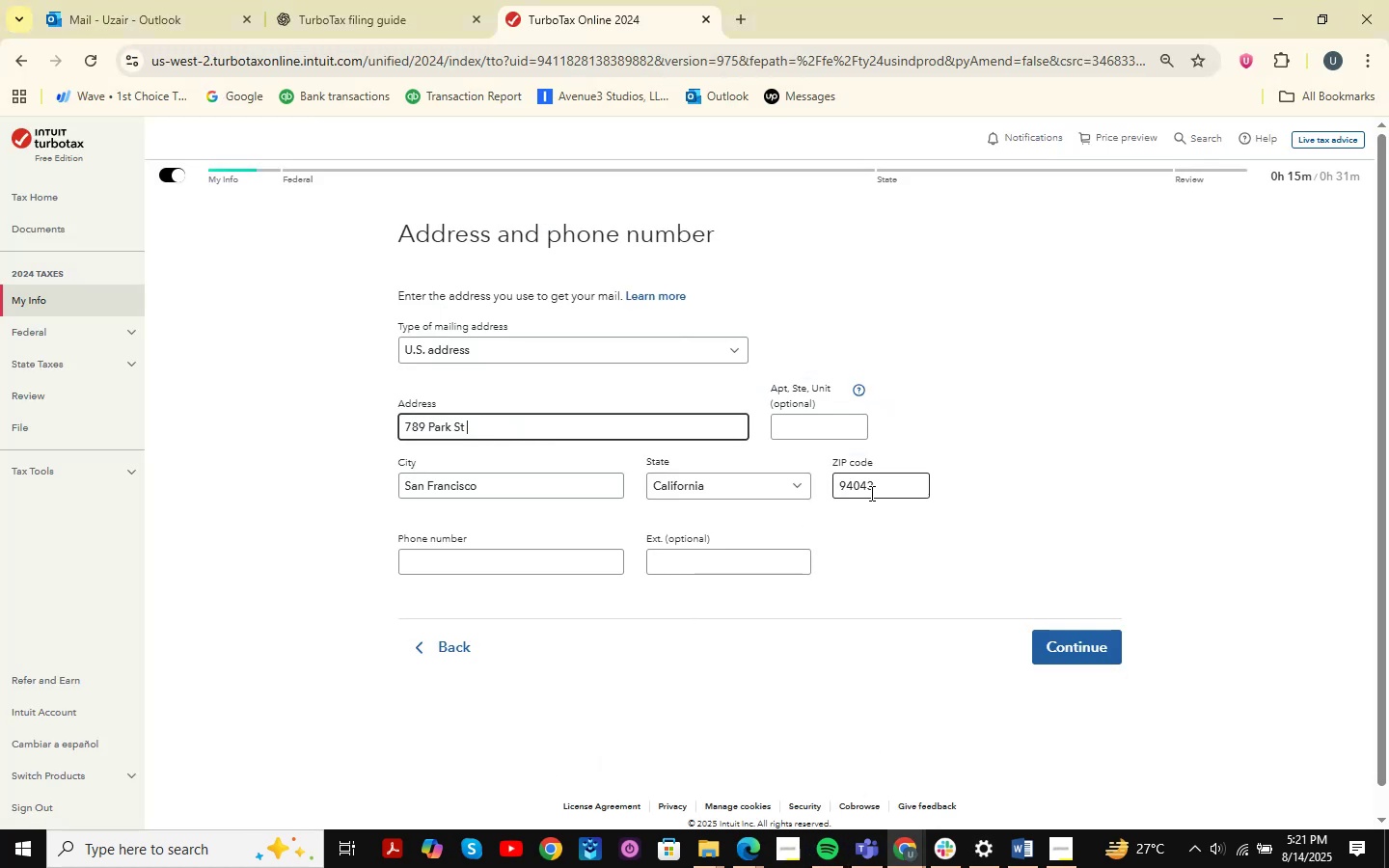 
left_click_drag(start_coordinate=[885, 489], to_coordinate=[810, 490])
 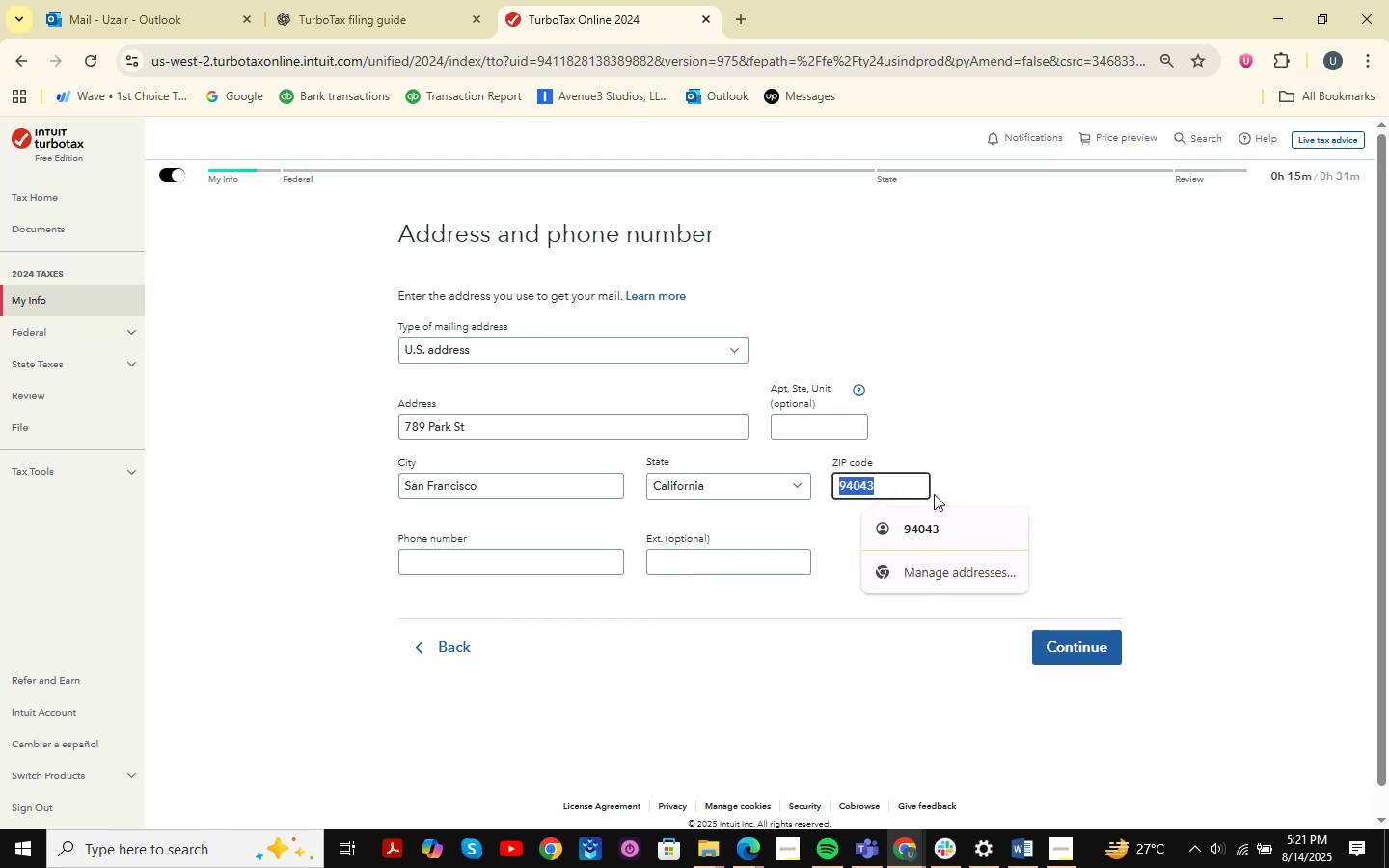 
key(Control+V)
 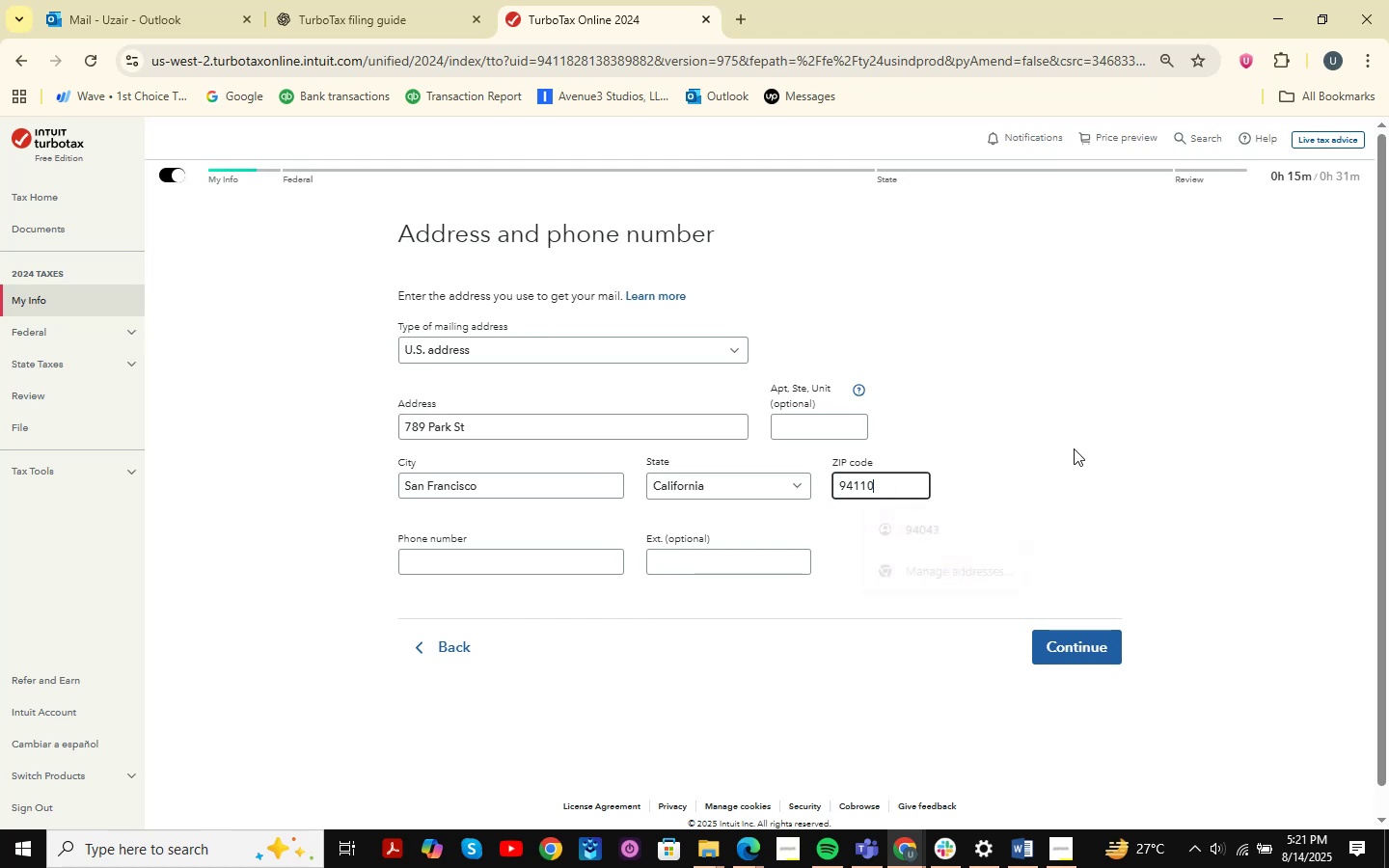 
left_click([1095, 443])
 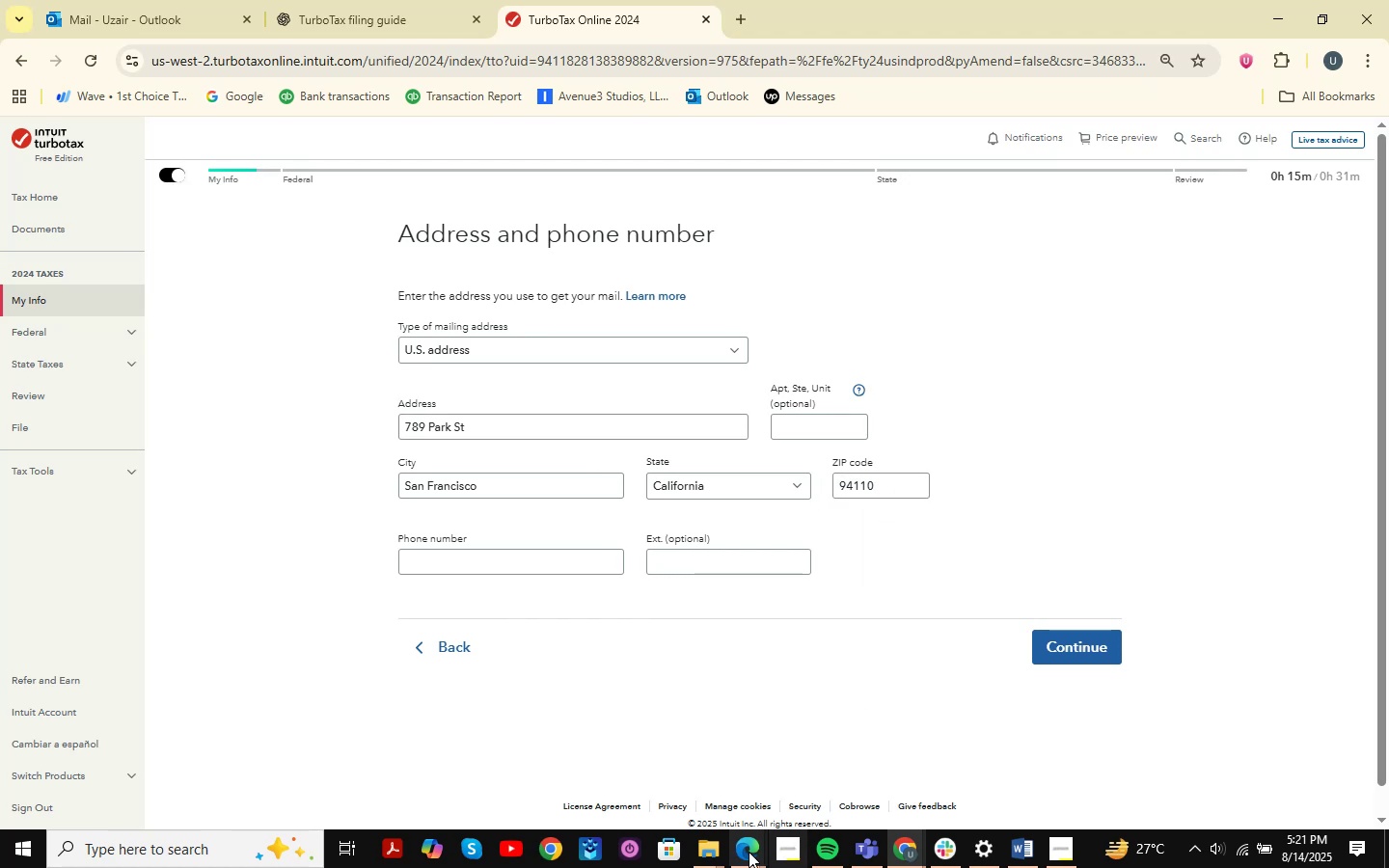 
mouse_move([695, 785])
 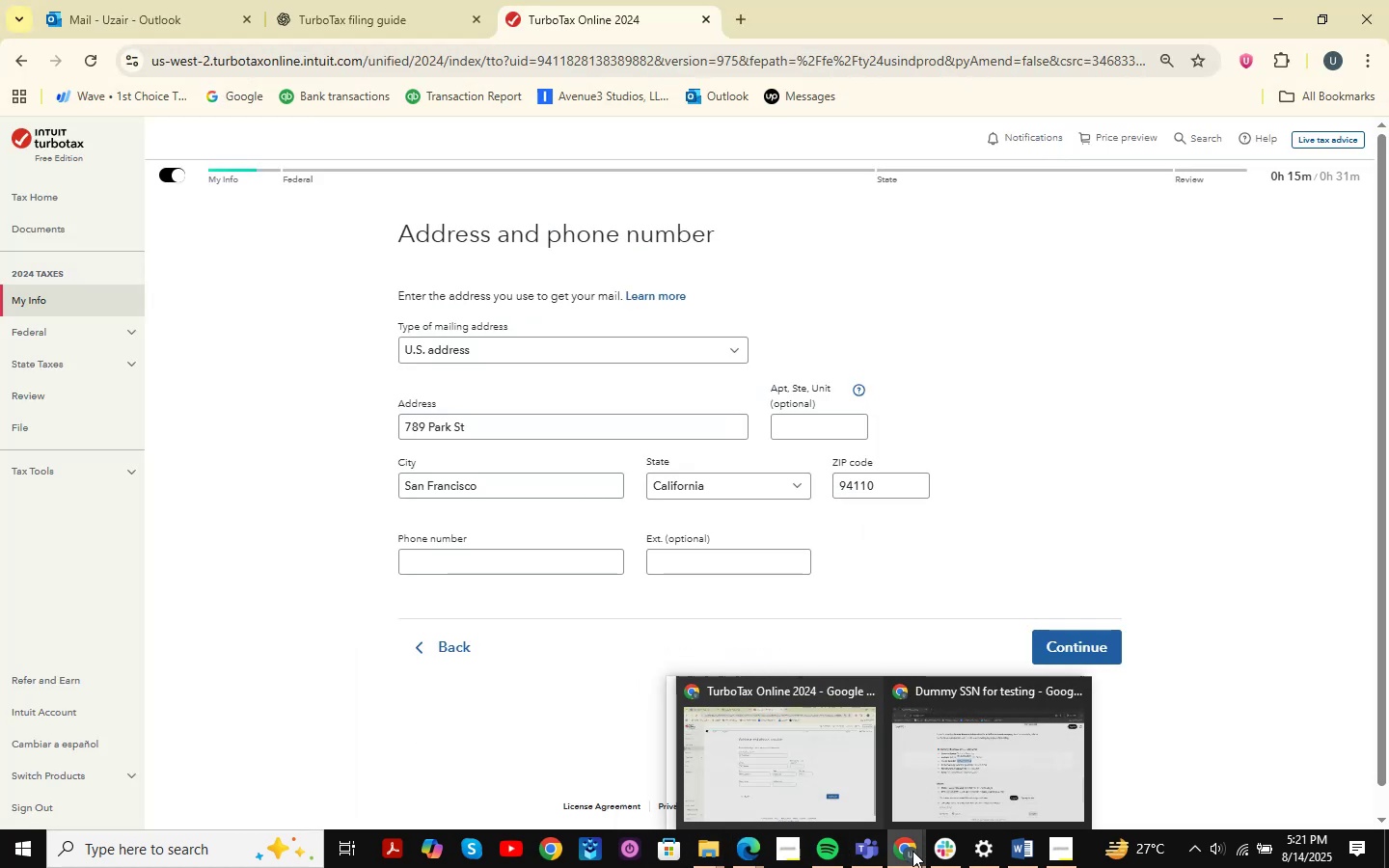 
left_click([986, 778])
 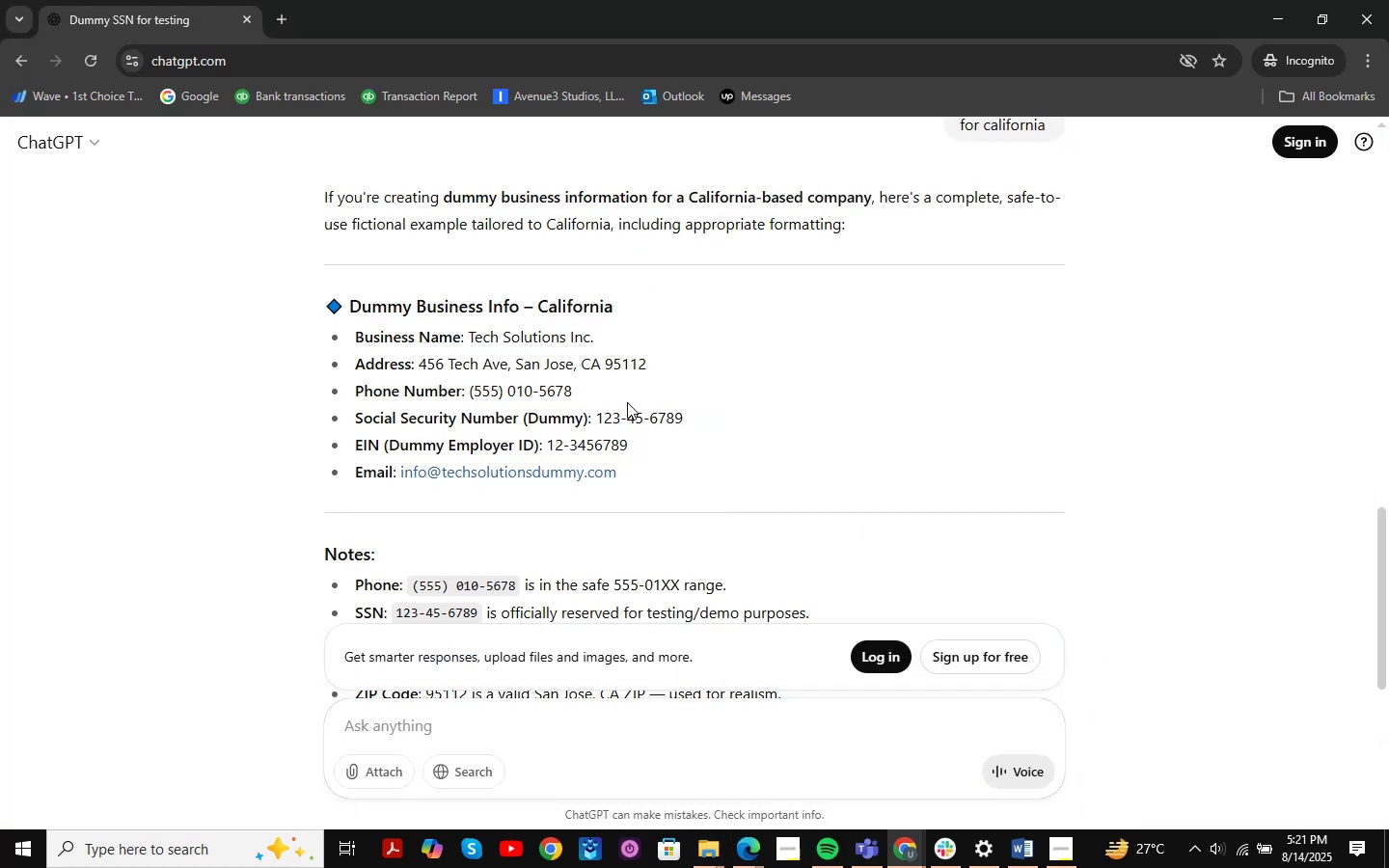 
left_click_drag(start_coordinate=[606, 392], to_coordinate=[470, 393])
 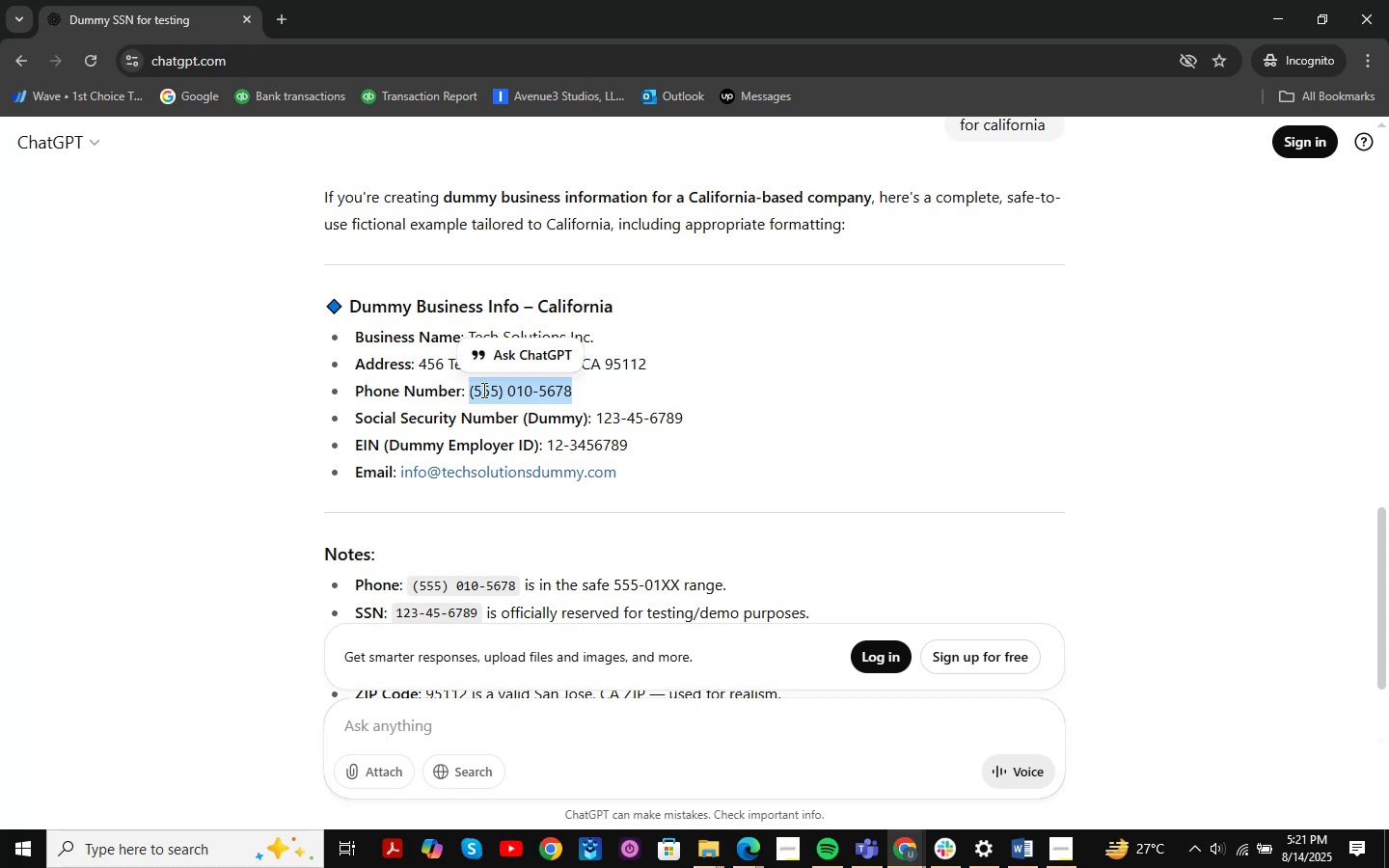 
key(Control+C)
 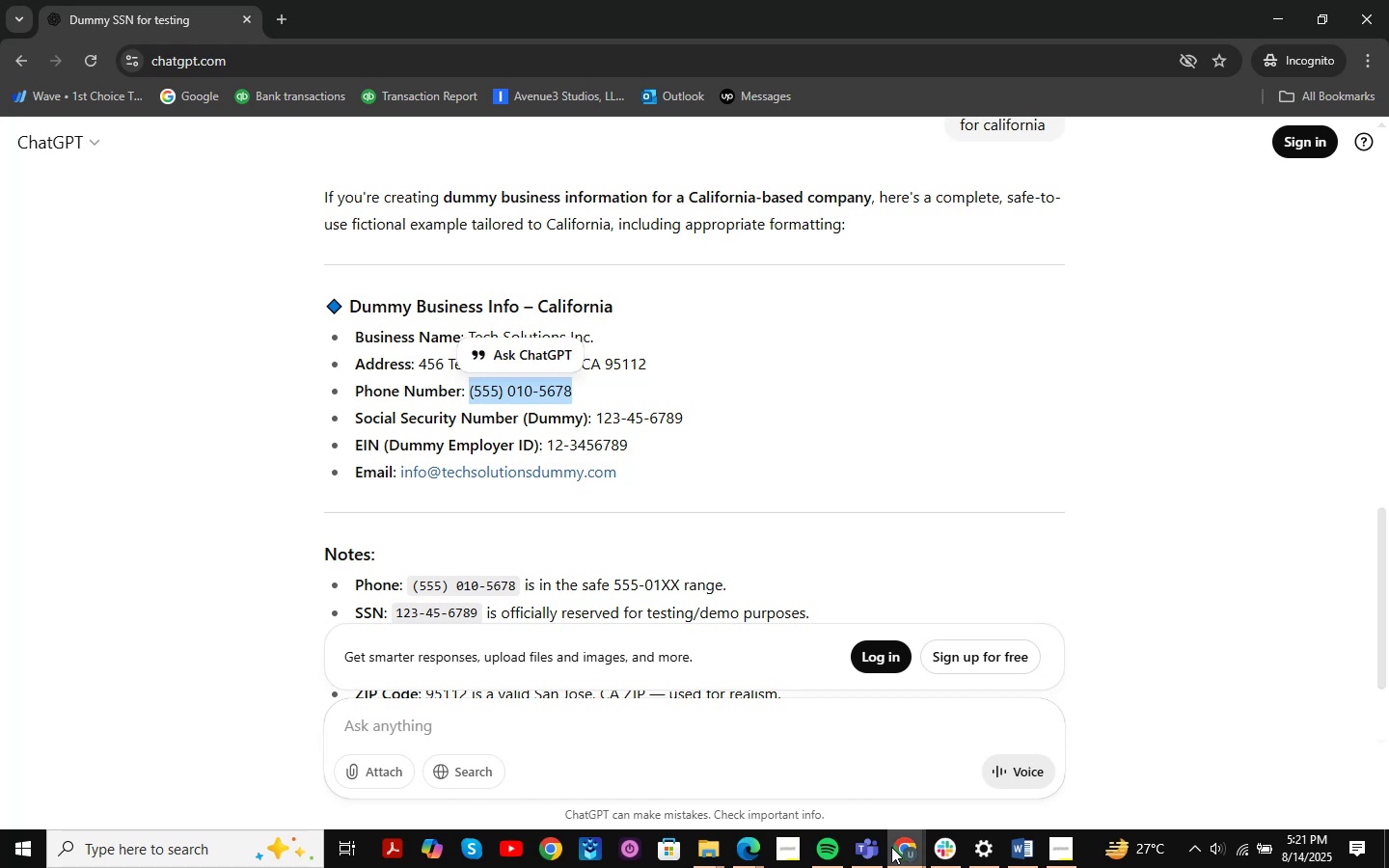 
left_click([891, 848])
 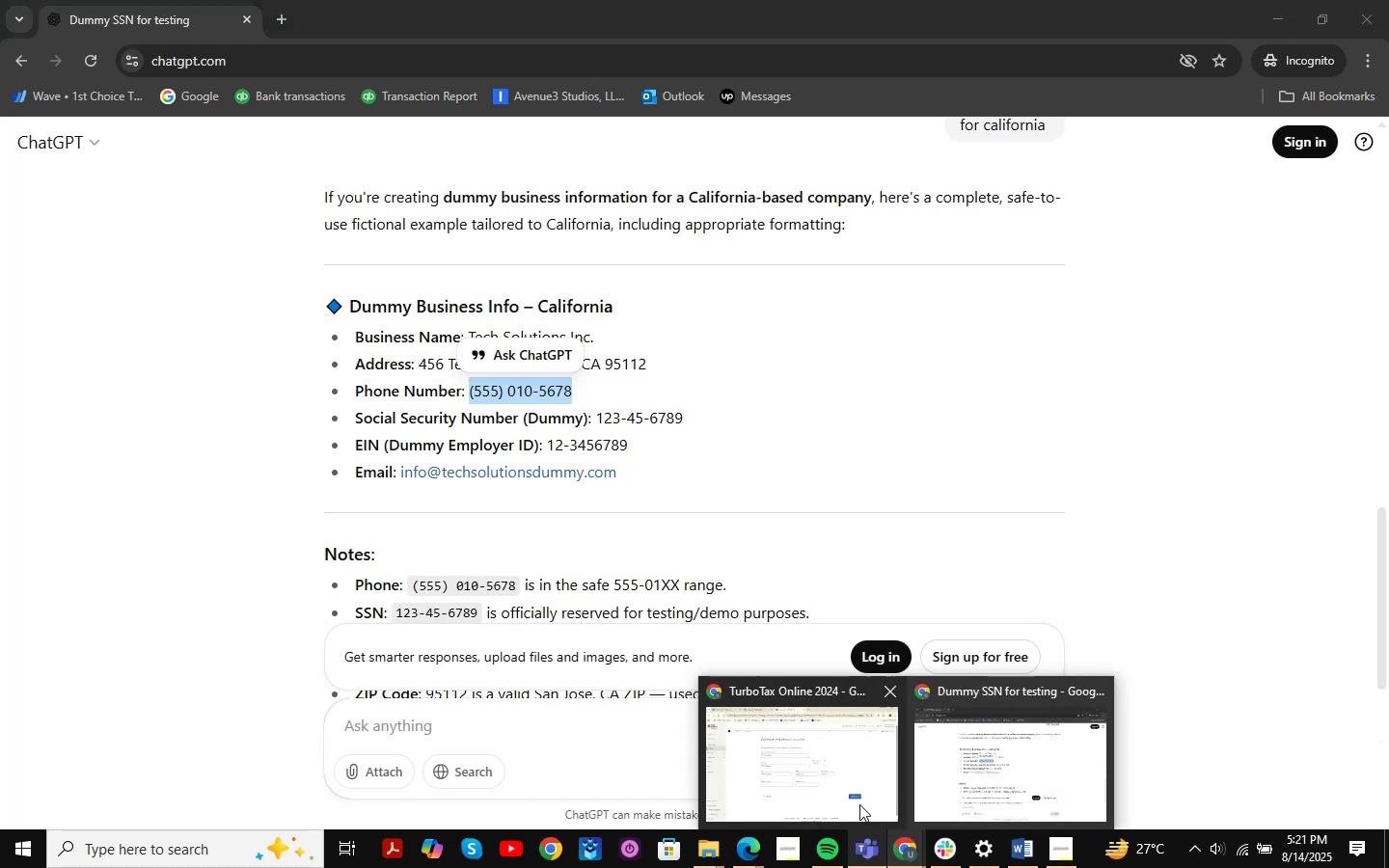 
left_click([793, 757])
 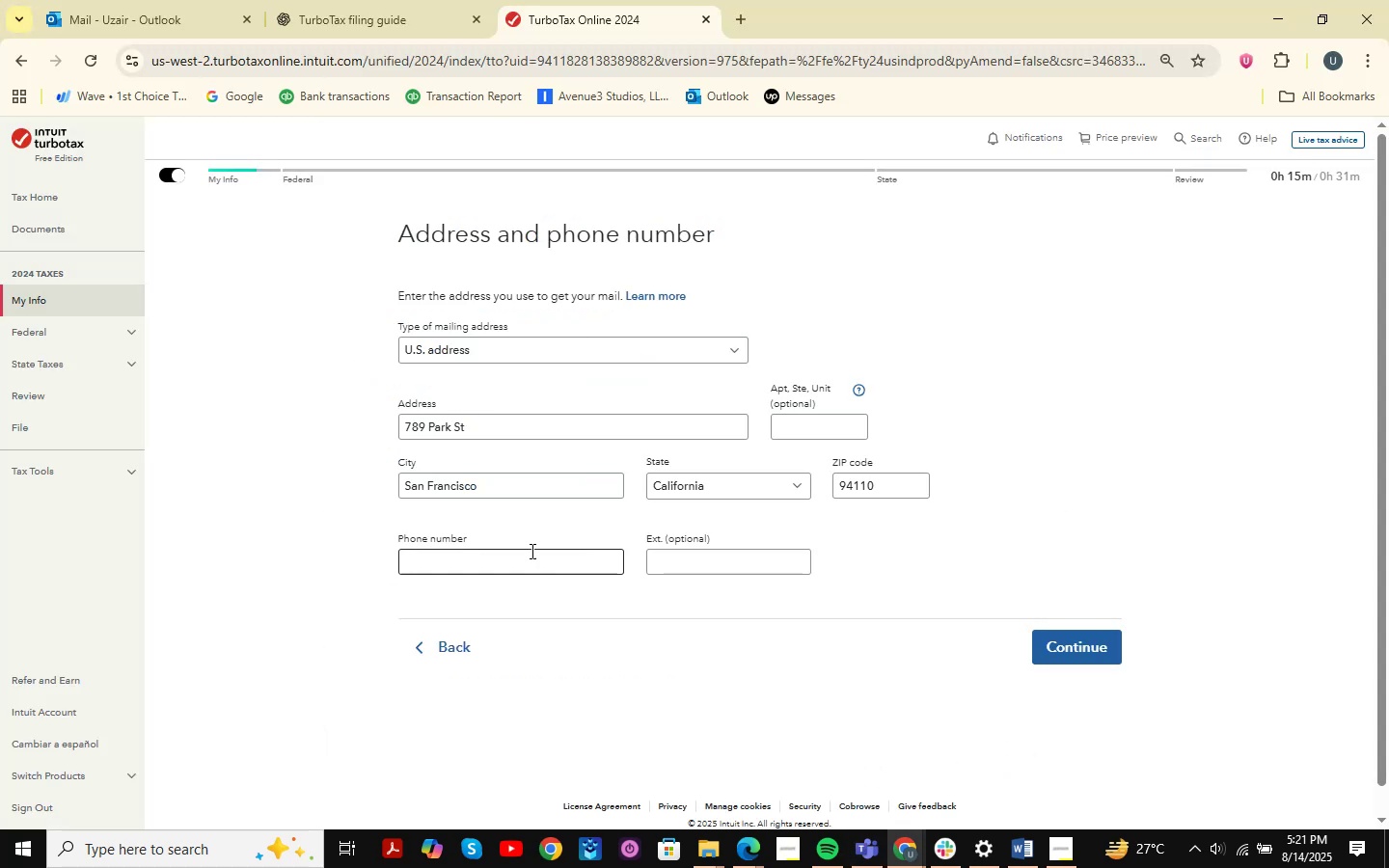 
left_click([529, 551])
 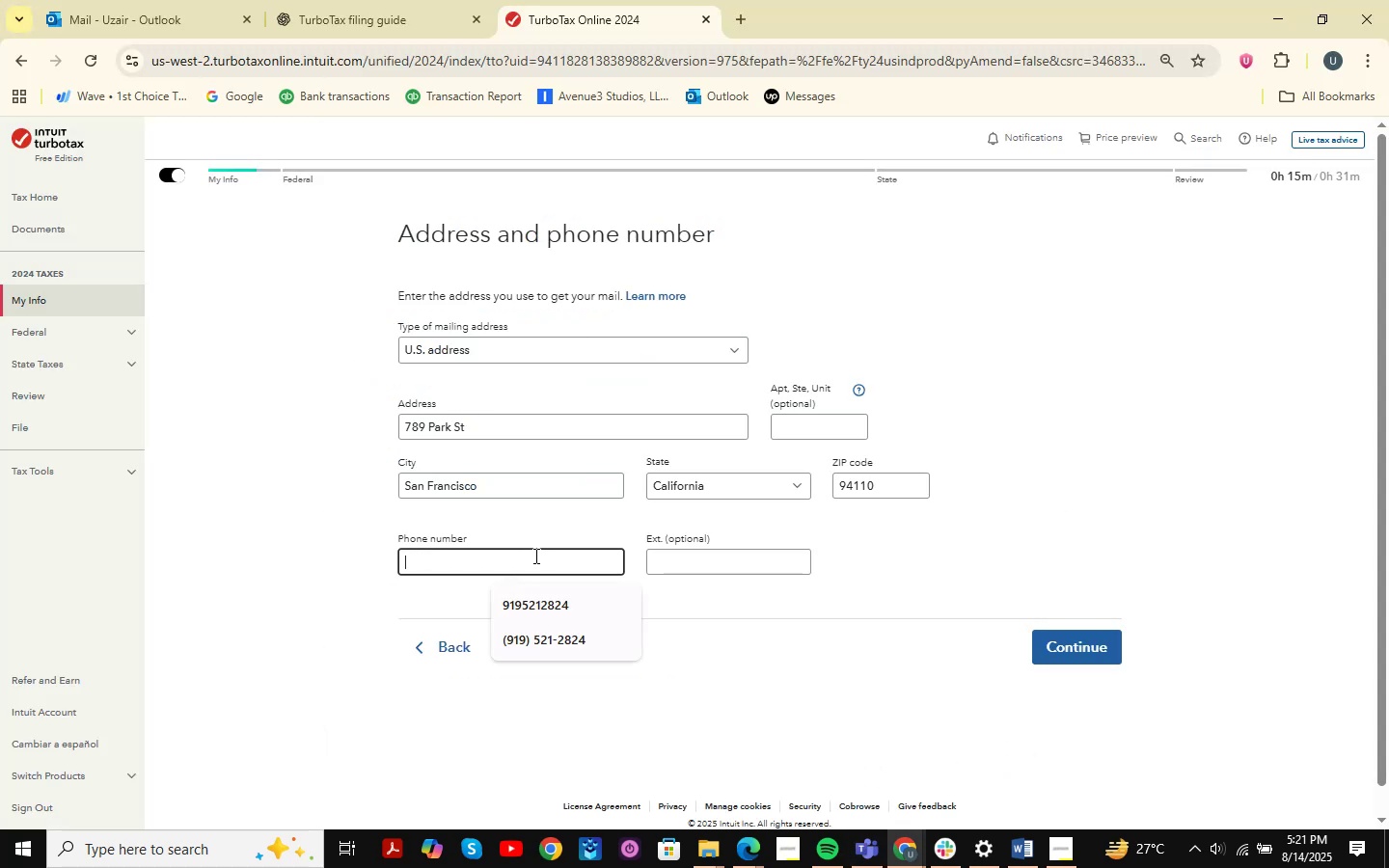 
key(Control+ControlLeft)
 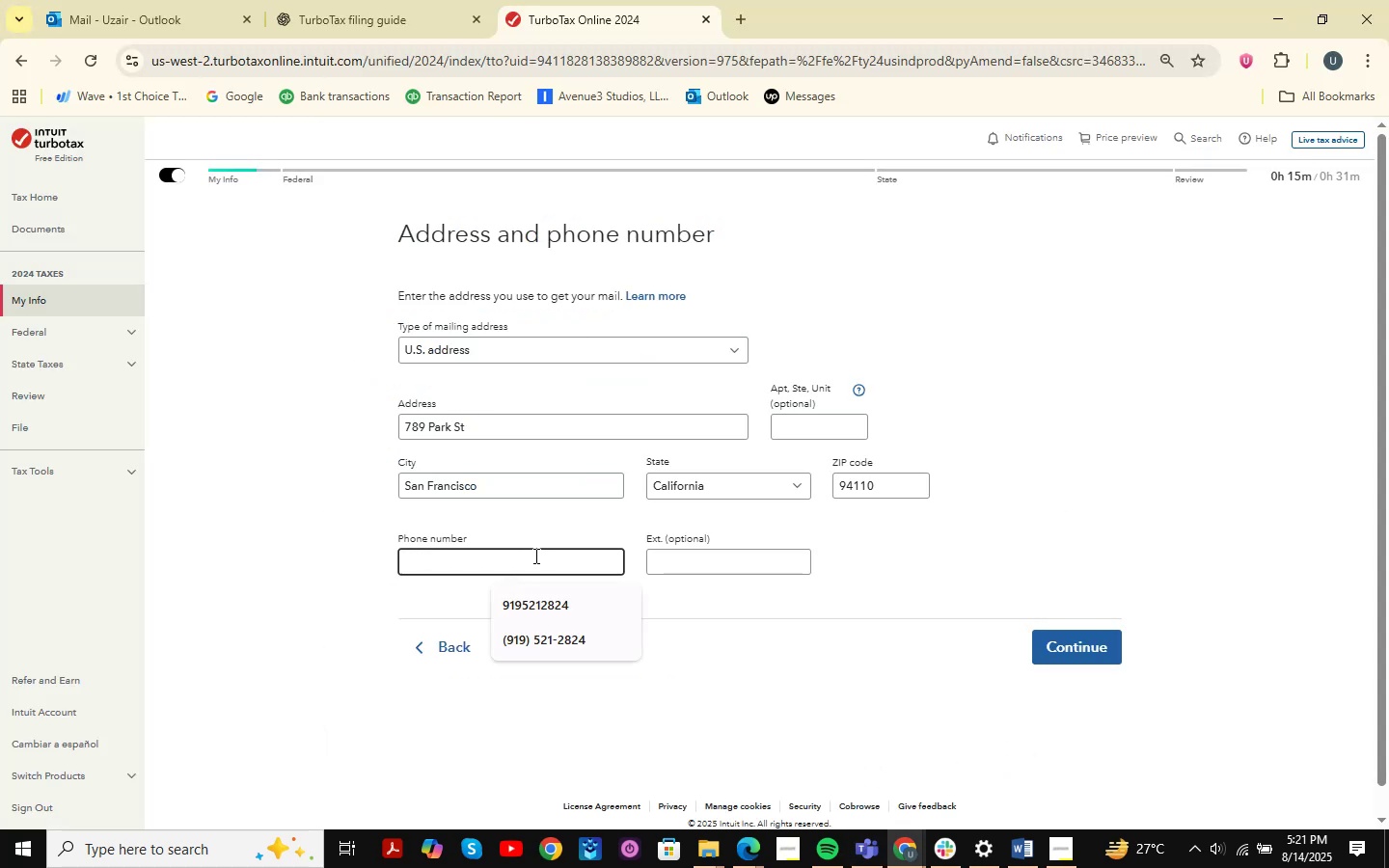 
key(Control+V)
 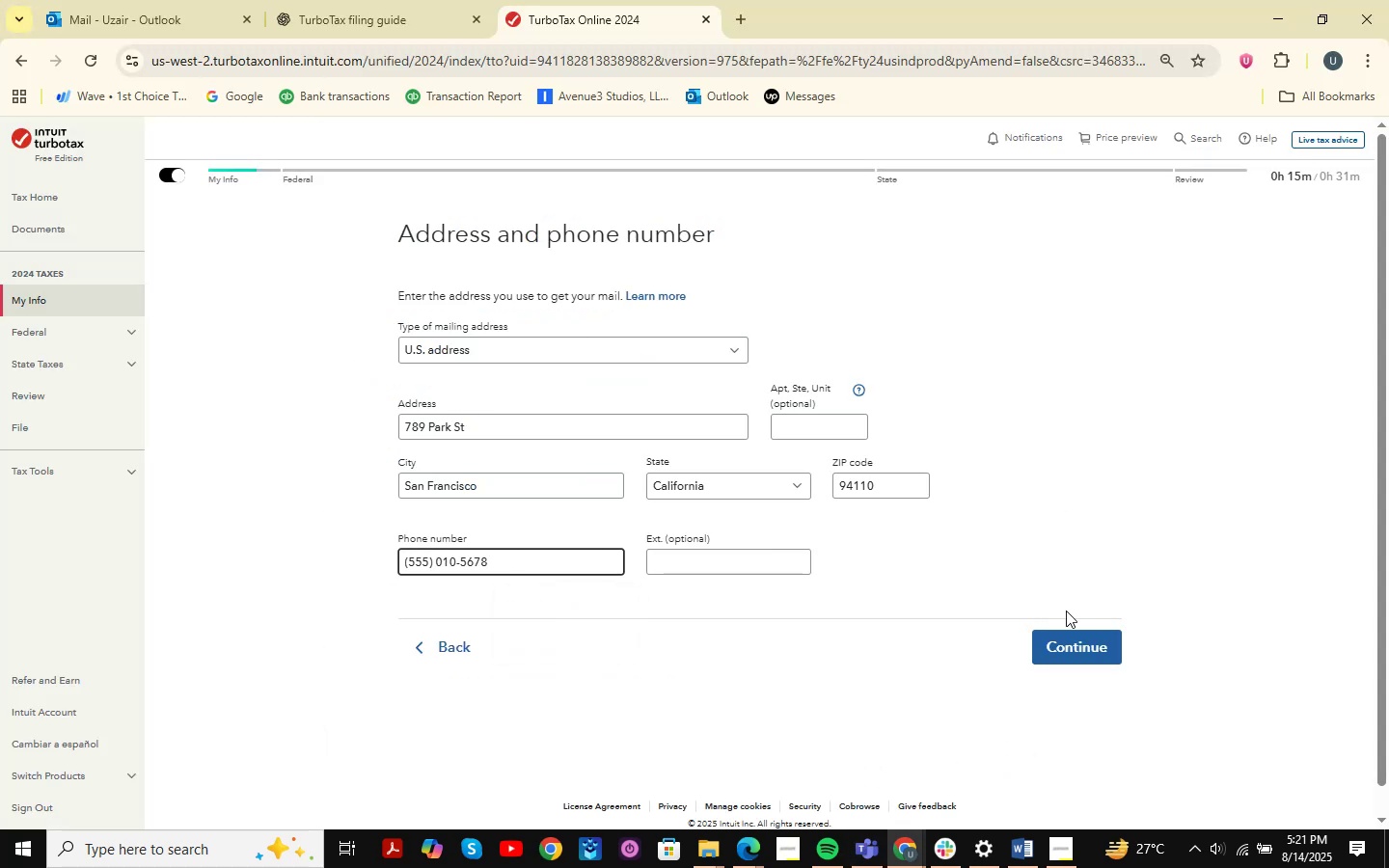 
left_click([1055, 632])
 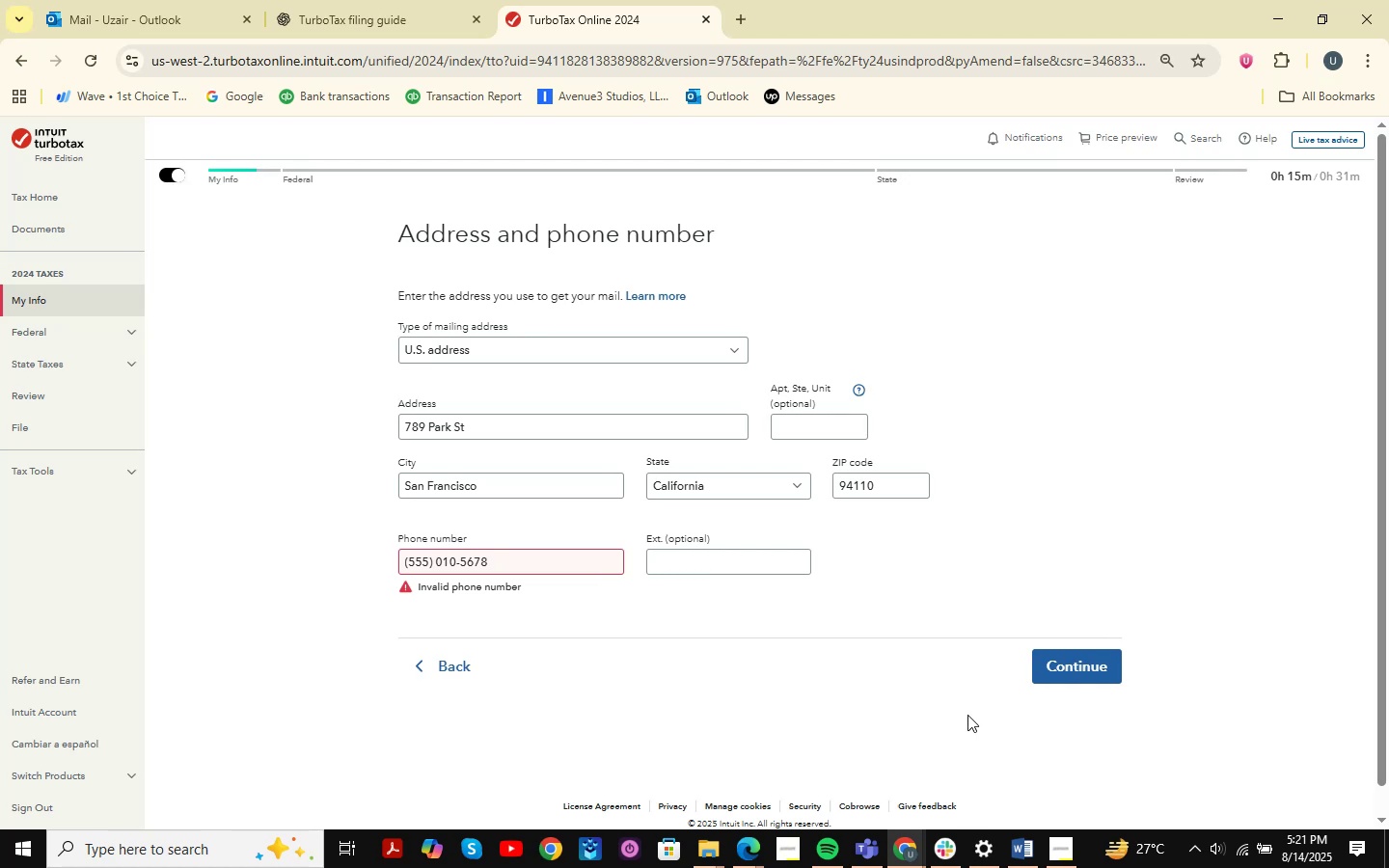 
wait(7.78)
 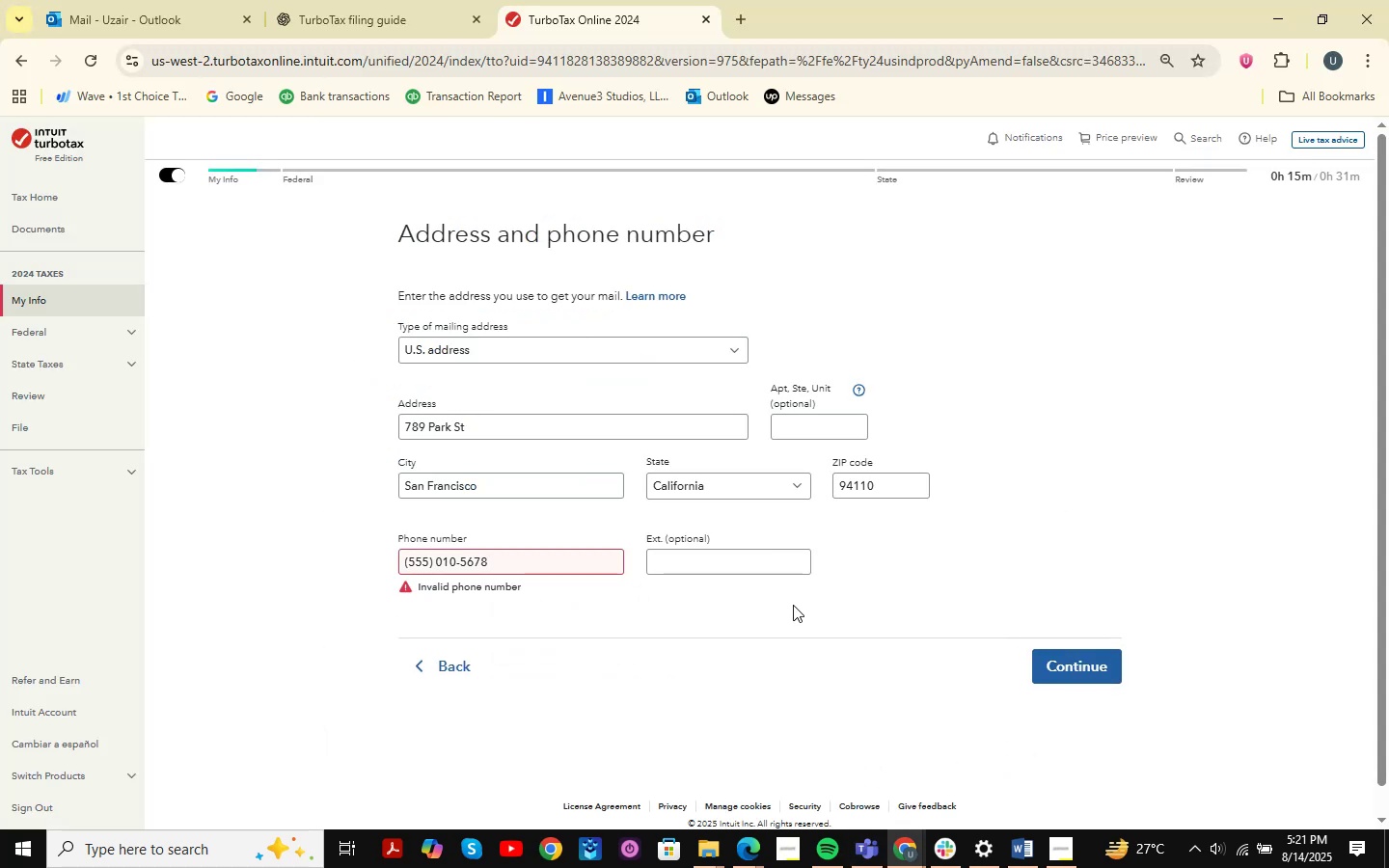 
left_click([422, 669])
 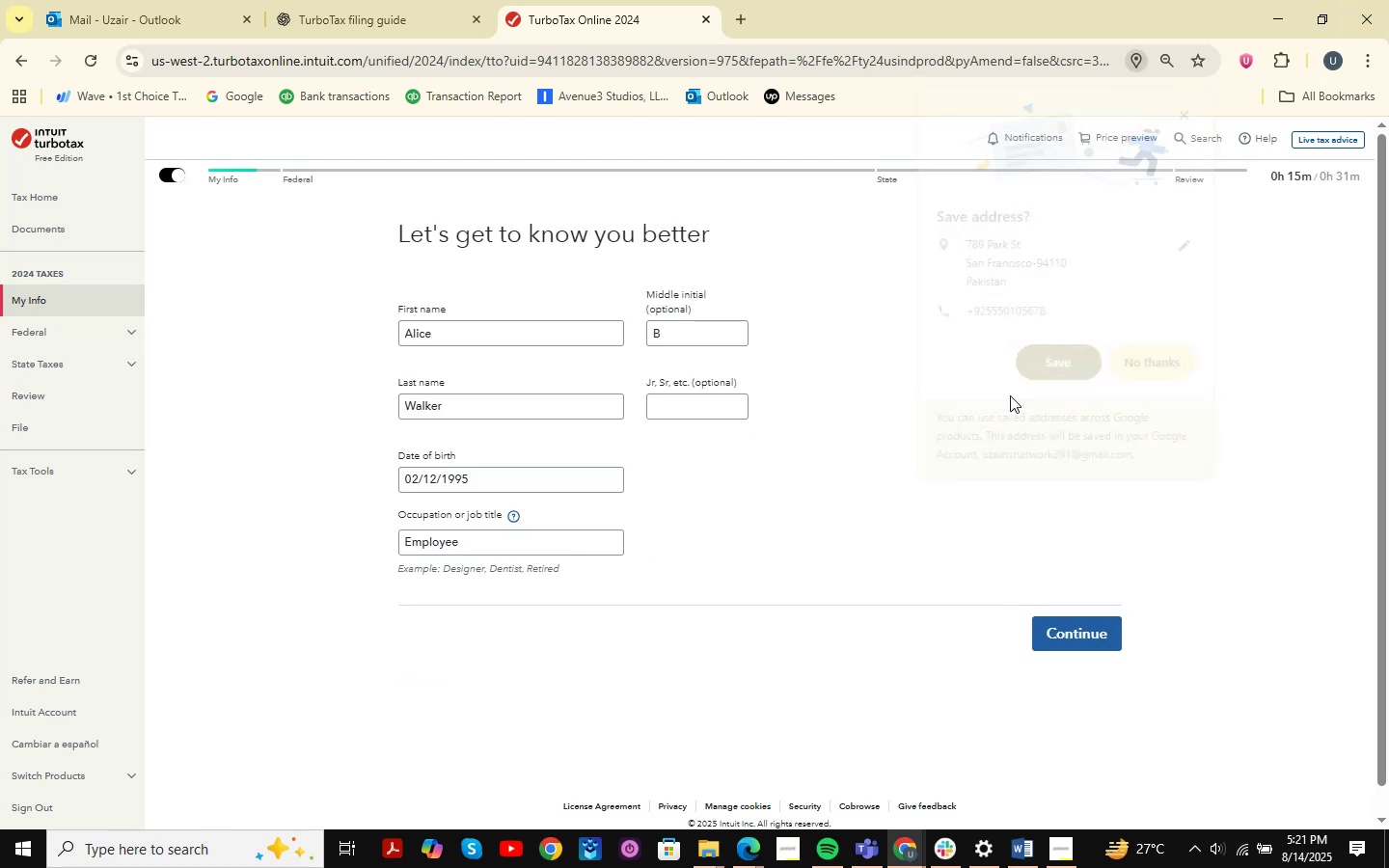 
scroll: coordinate [541, 616], scroll_direction: down, amount: 3.0
 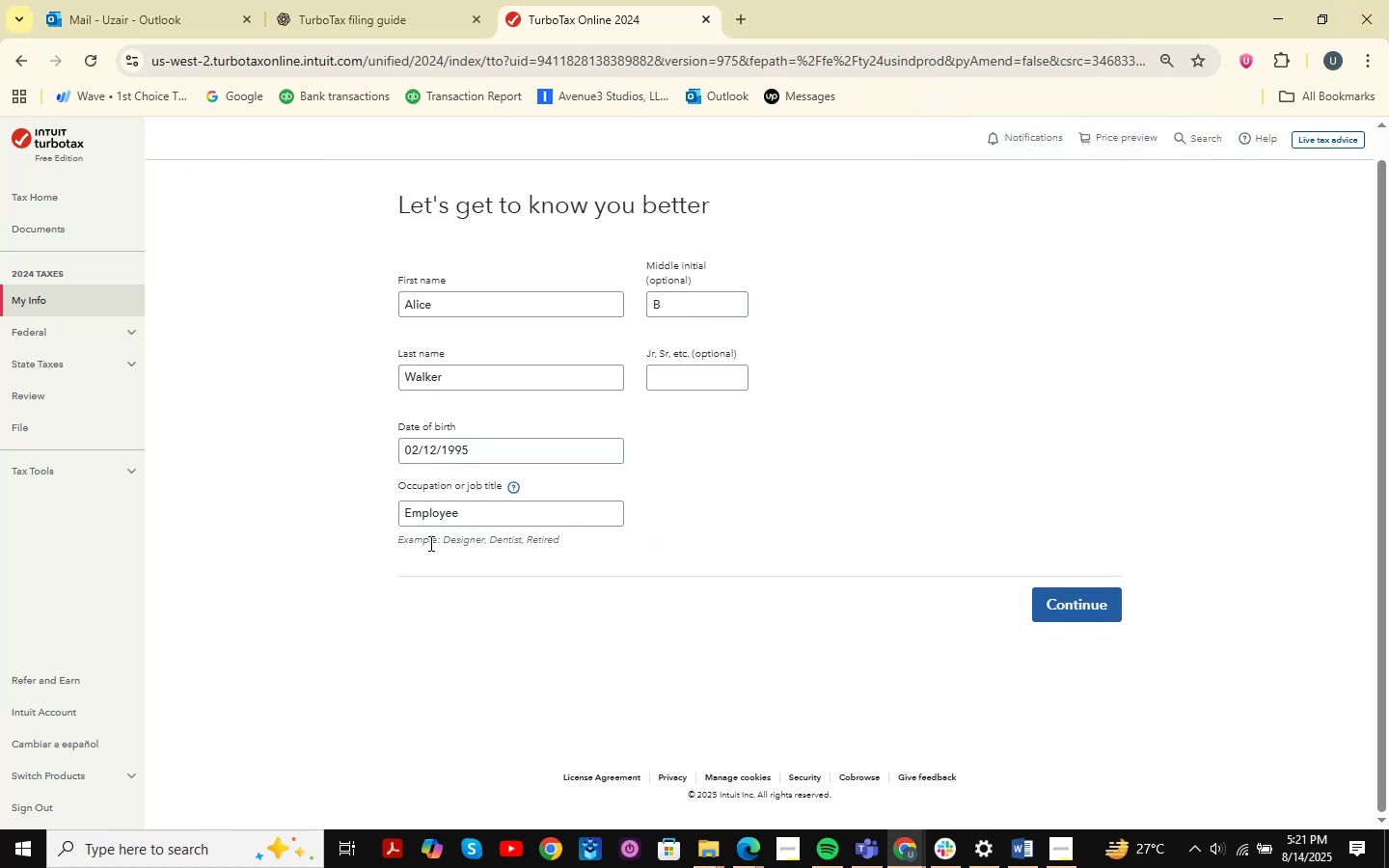 
scroll: coordinate [429, 543], scroll_direction: up, amount: 4.0
 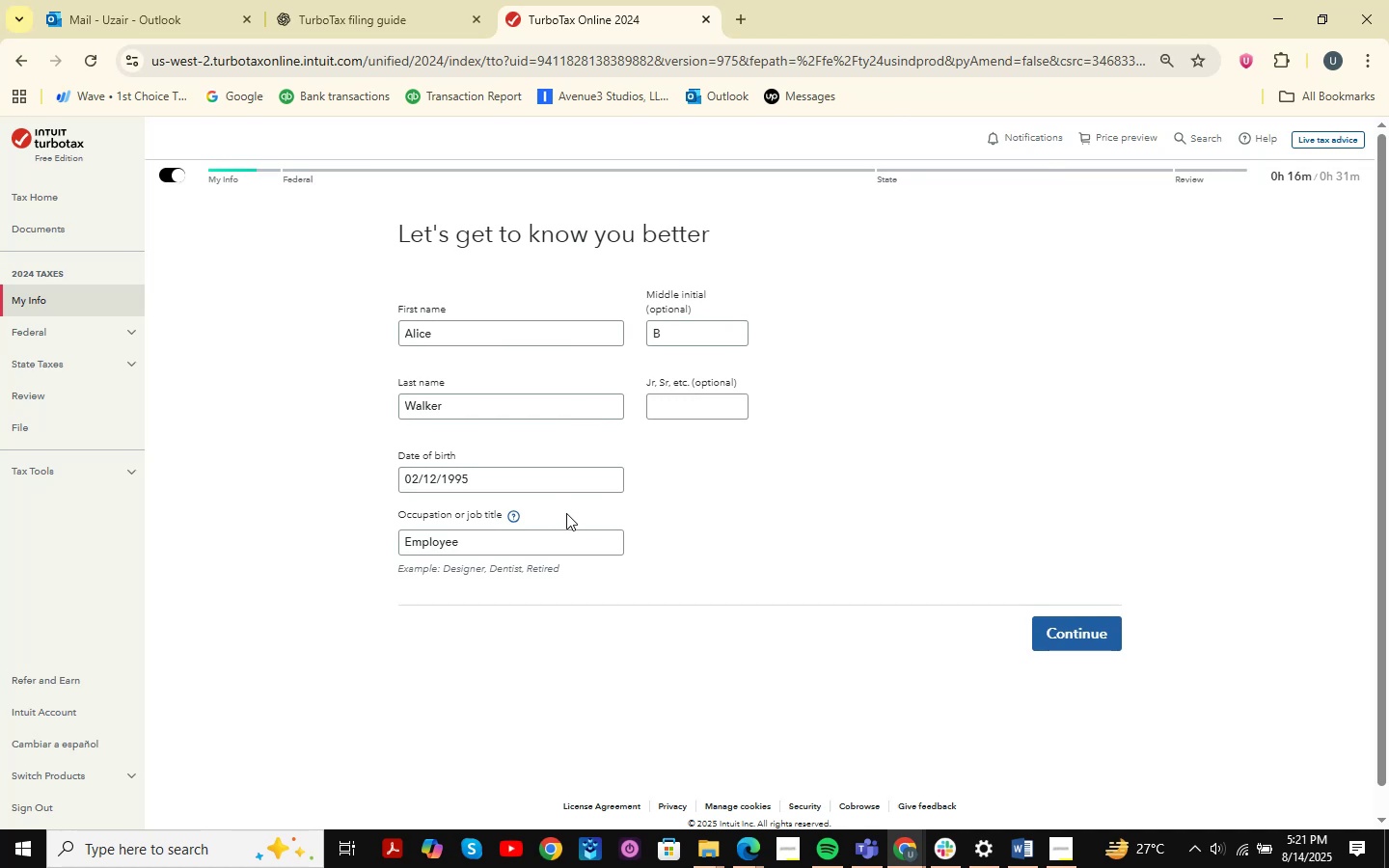 
left_click_drag(start_coordinate=[489, 481], to_coordinate=[356, 502])
 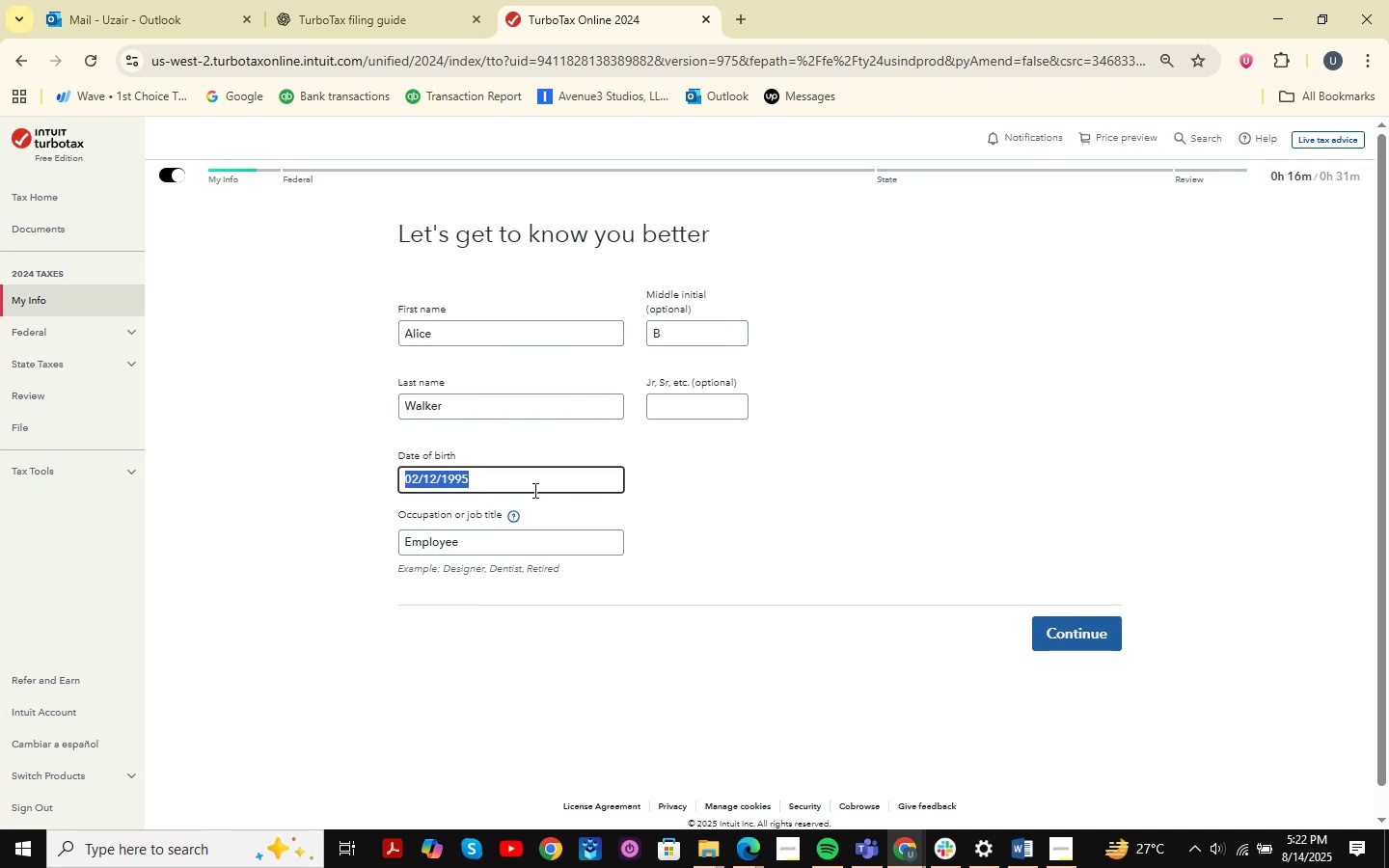 
left_click([531, 483])
 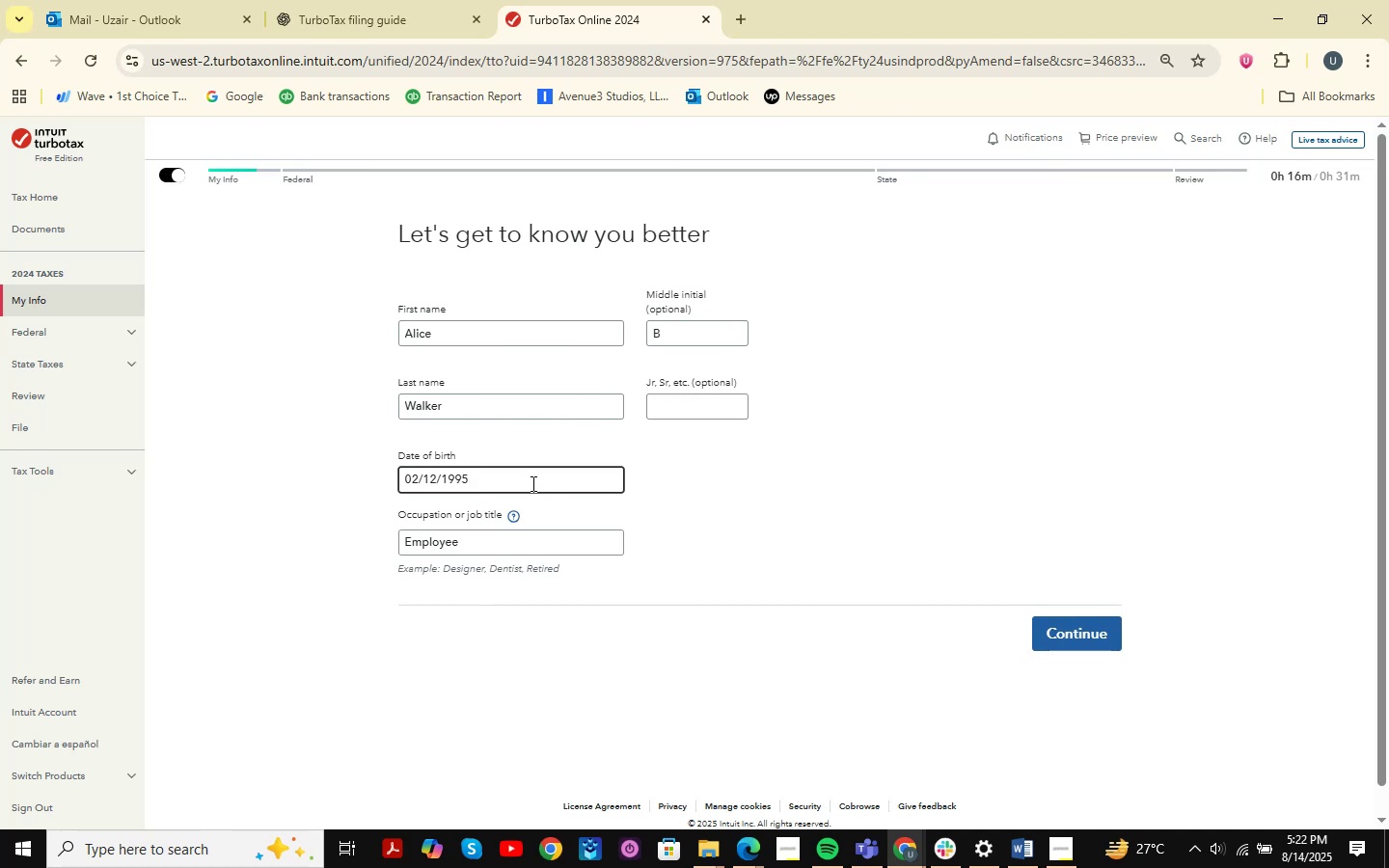 
key(Backspace)
 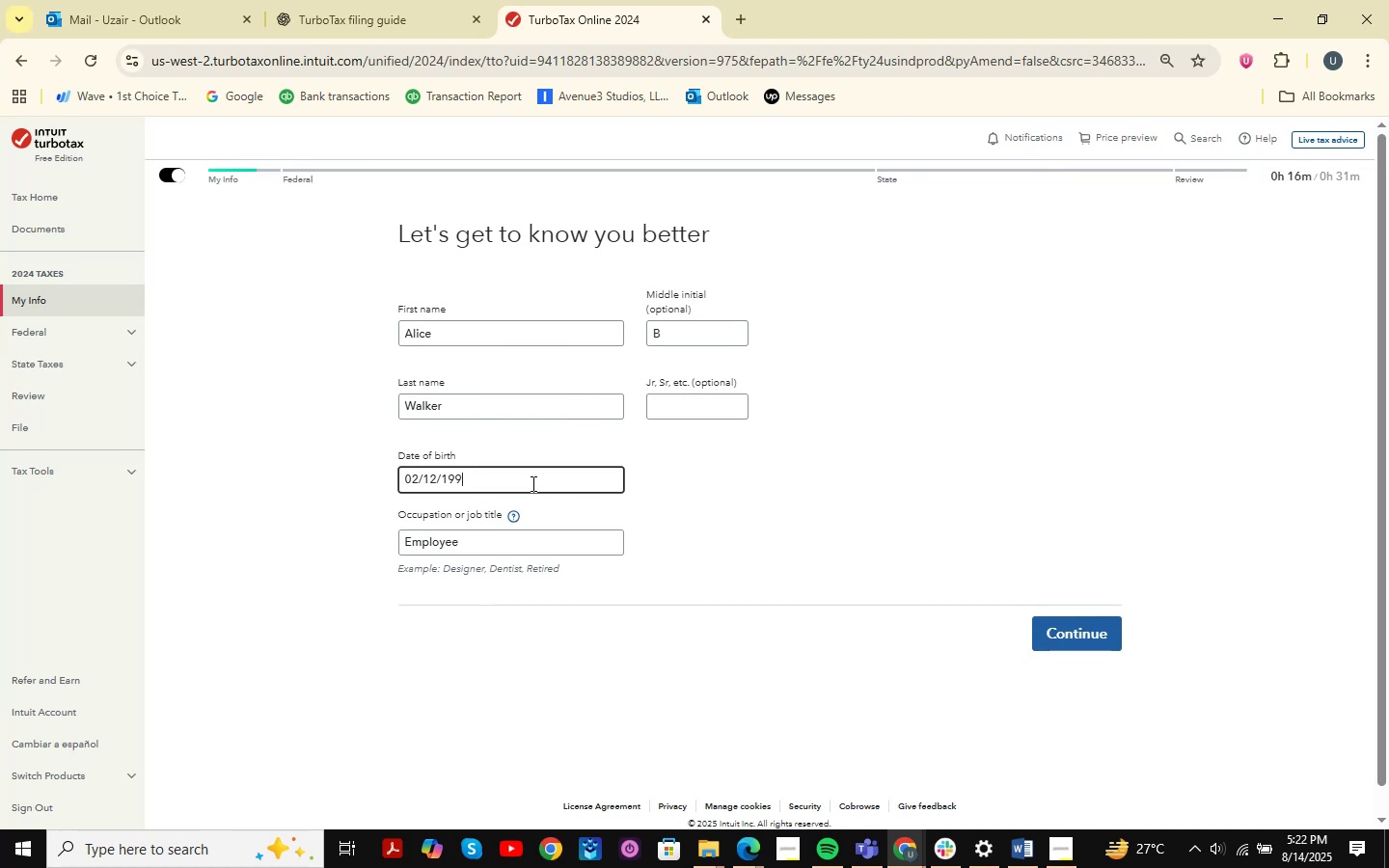 
key(Numpad4)
 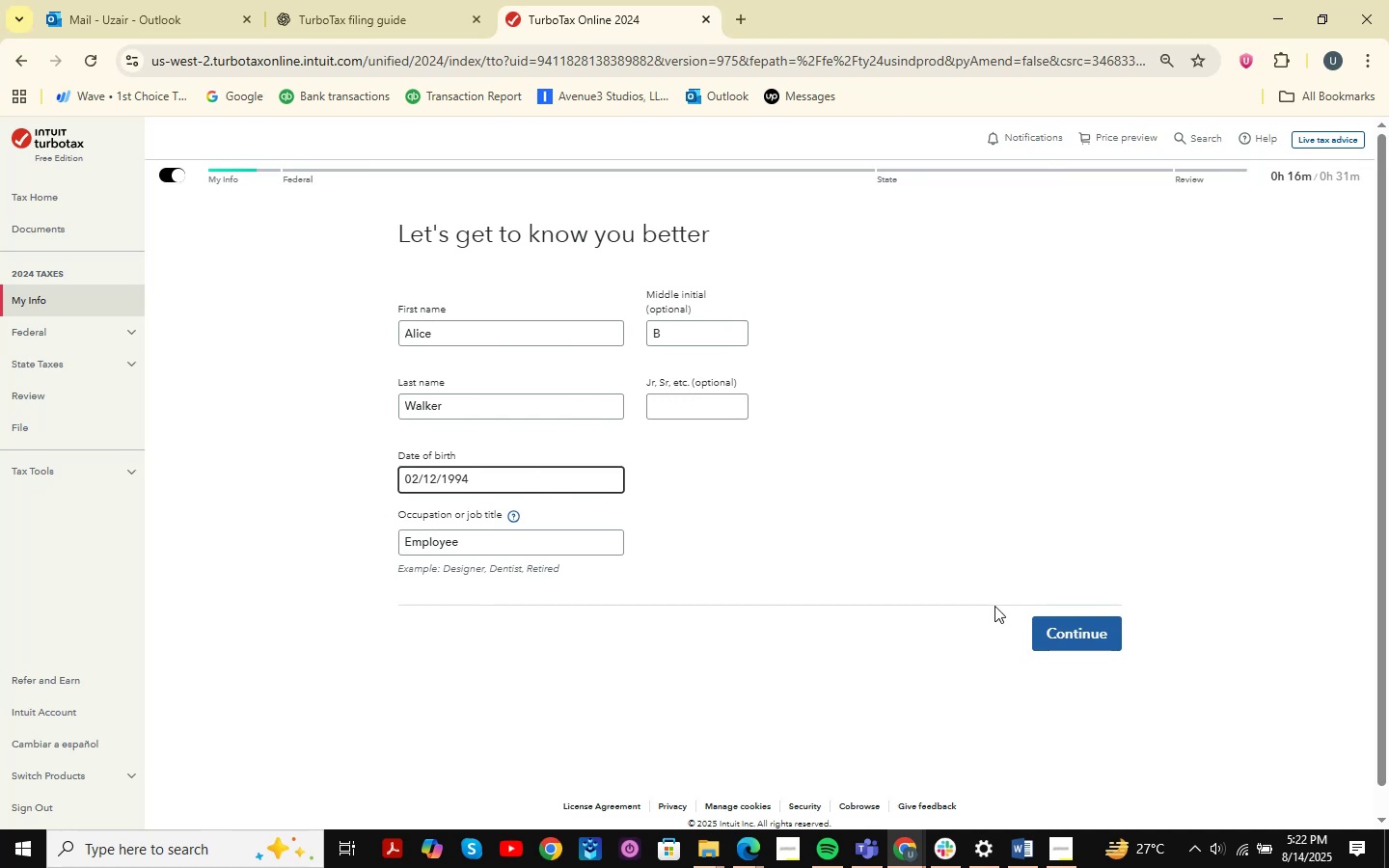 
left_click_drag(start_coordinate=[1034, 612], to_coordinate=[1038, 620])
 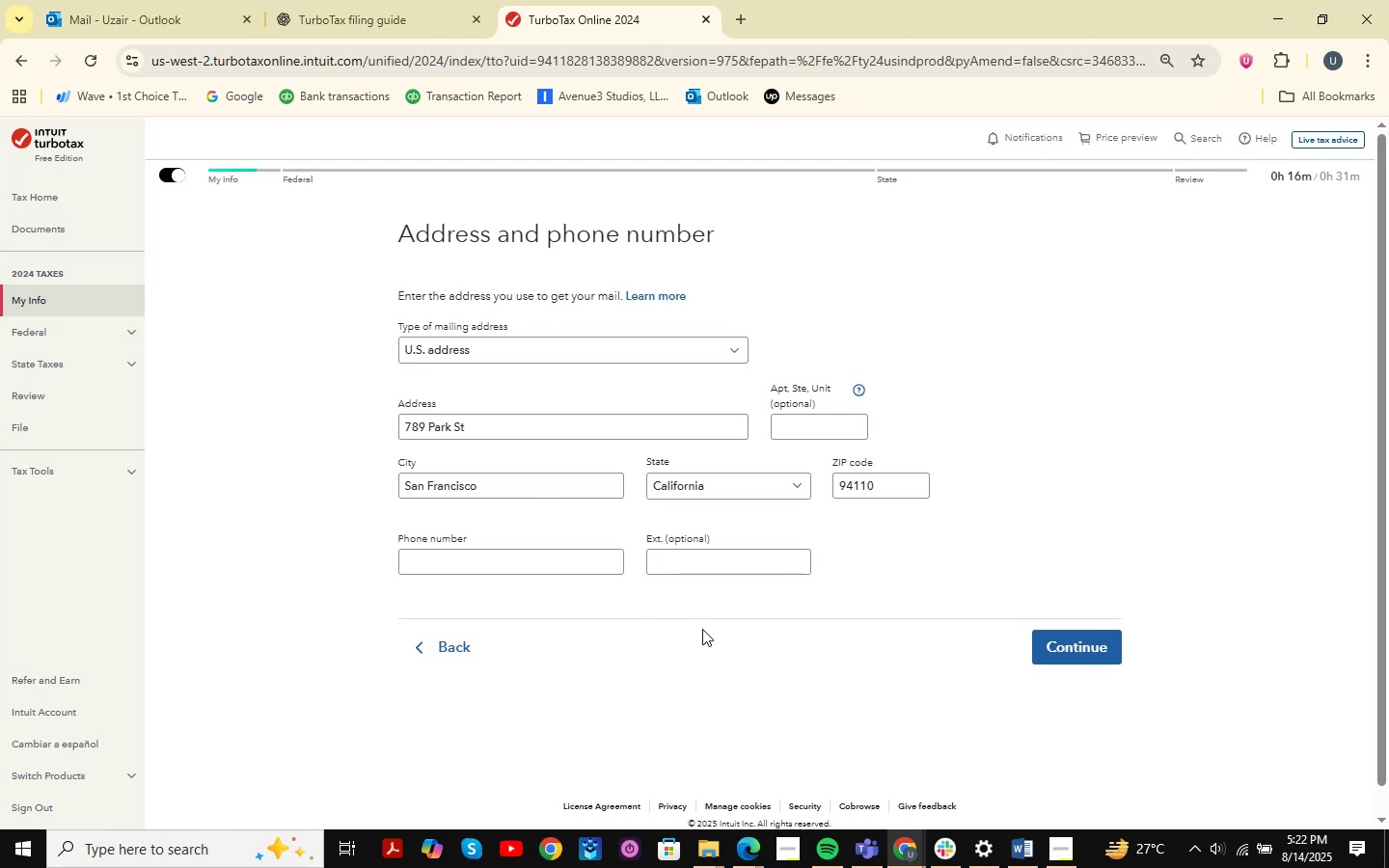 
wait(10.18)
 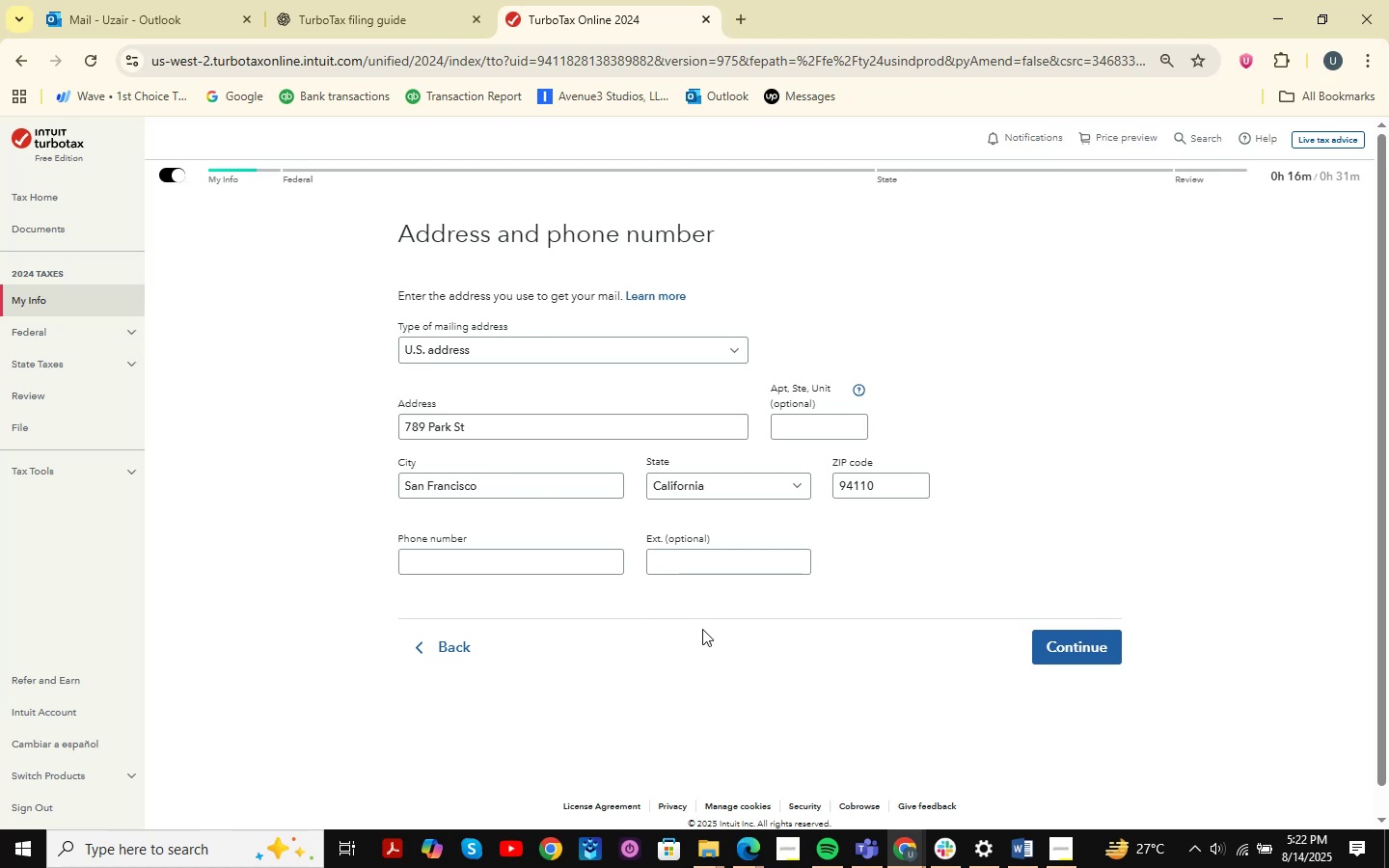 
mouse_move([720, 815])
 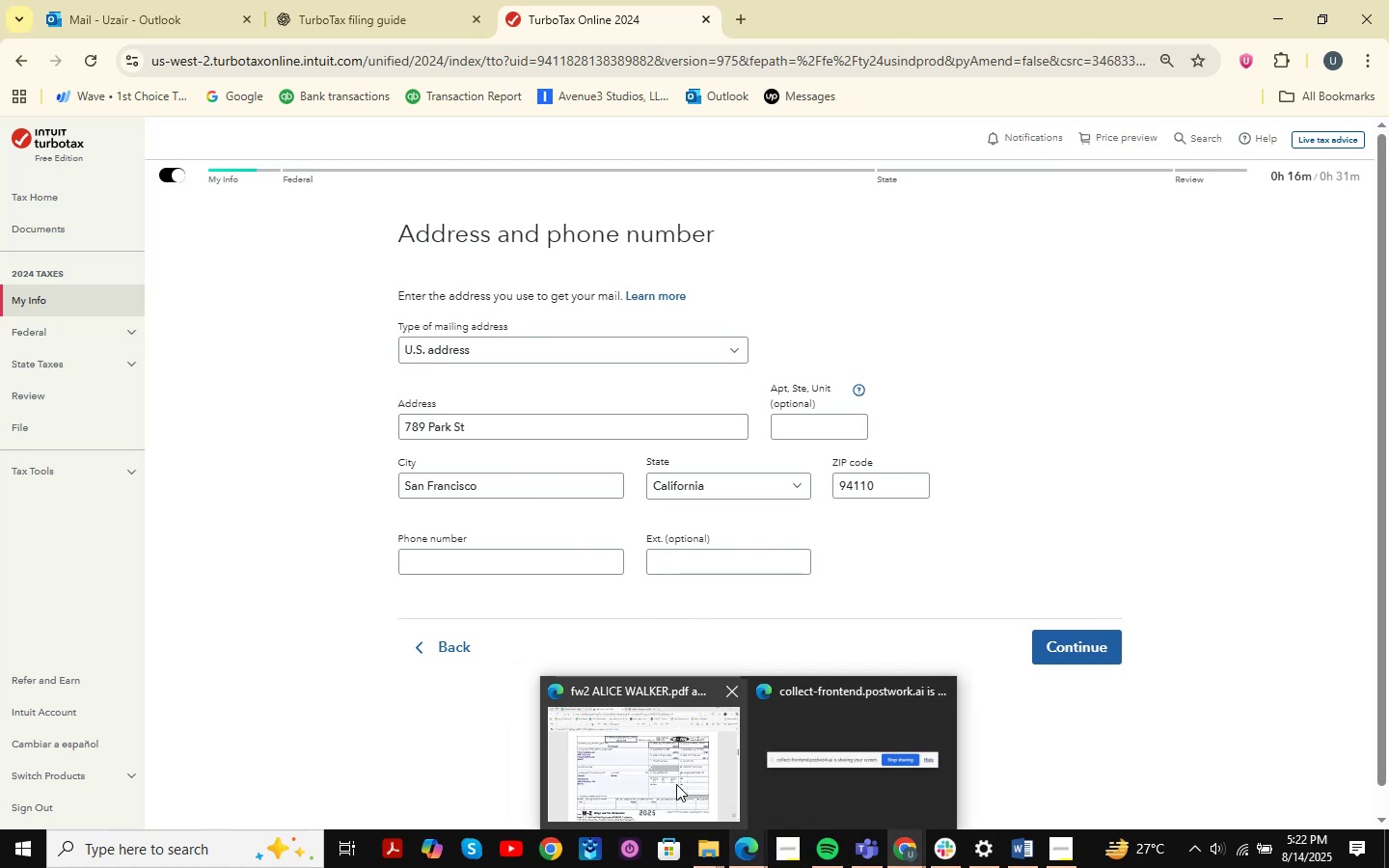 
left_click([676, 784])
 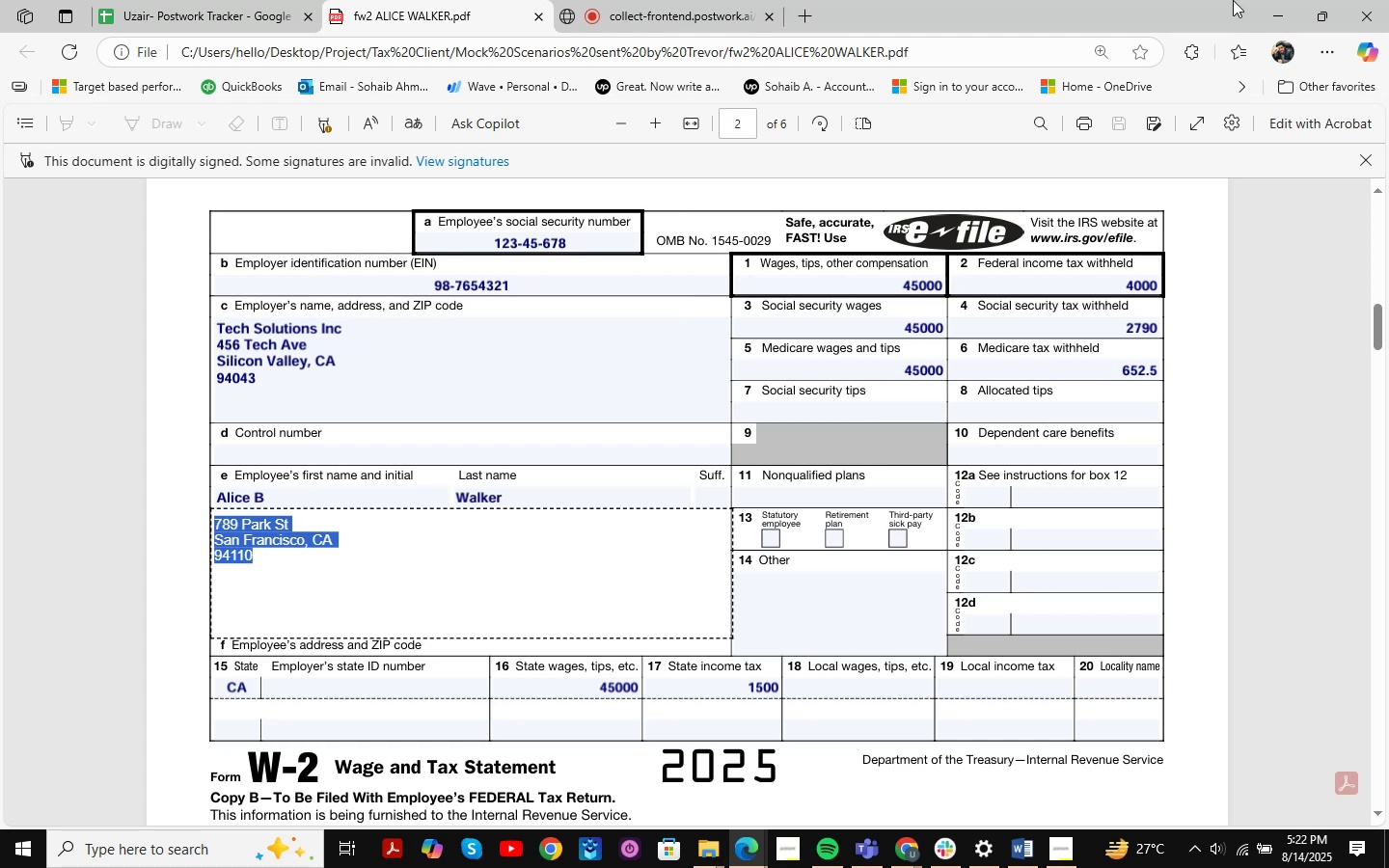 
wait(5.55)
 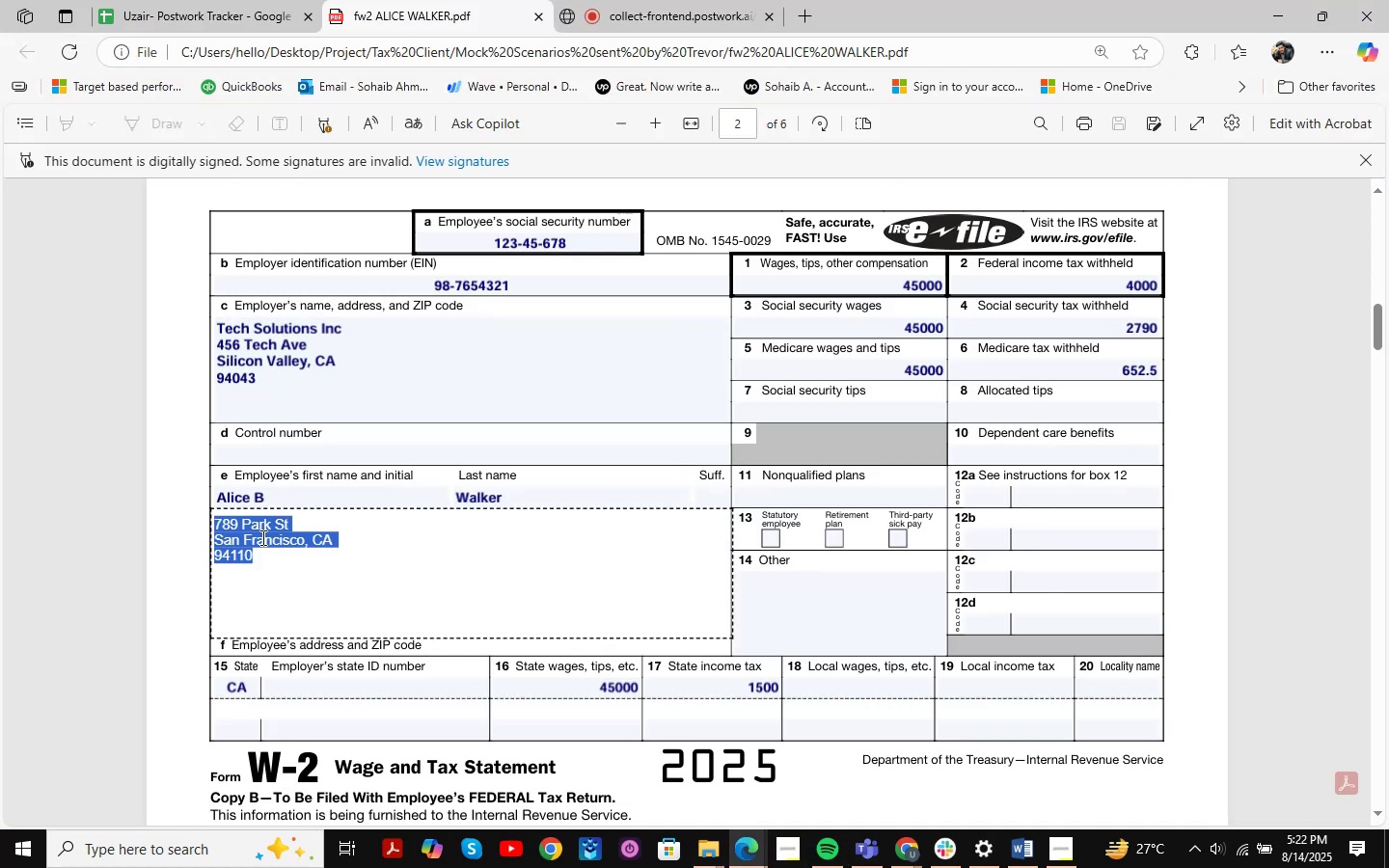 
left_click([1278, 18])
 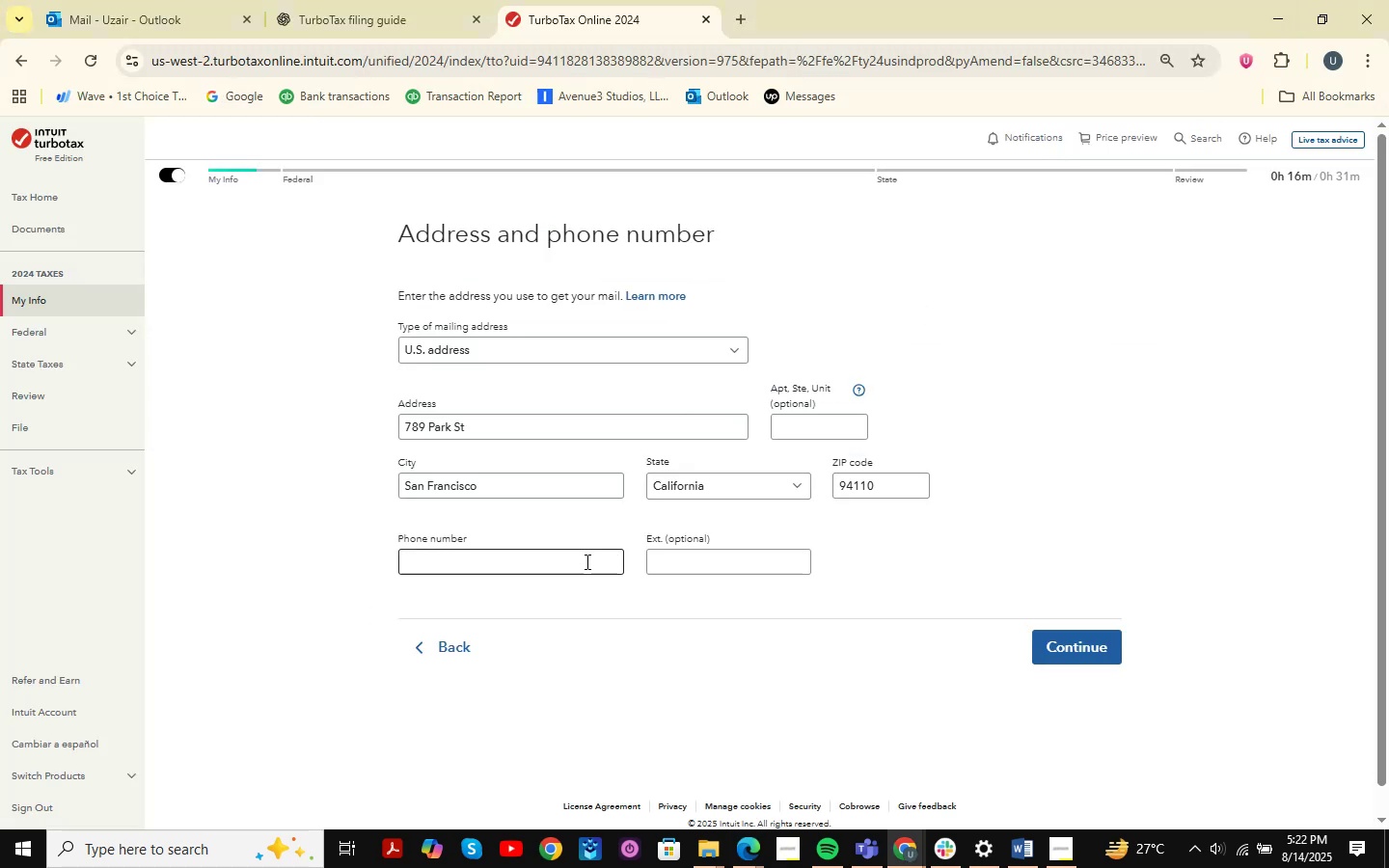 
left_click([562, 565])
 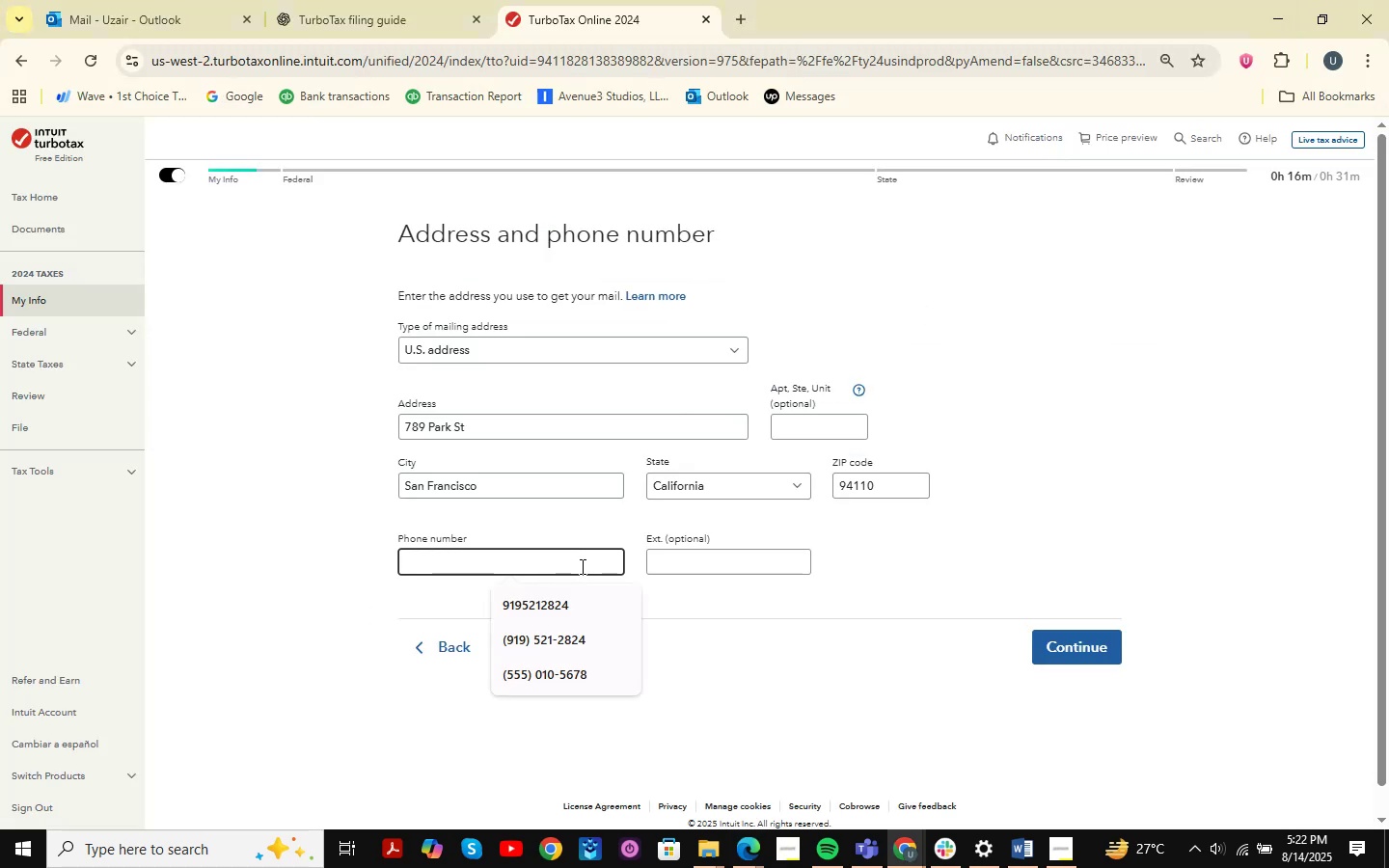 
key(Numpad5)
 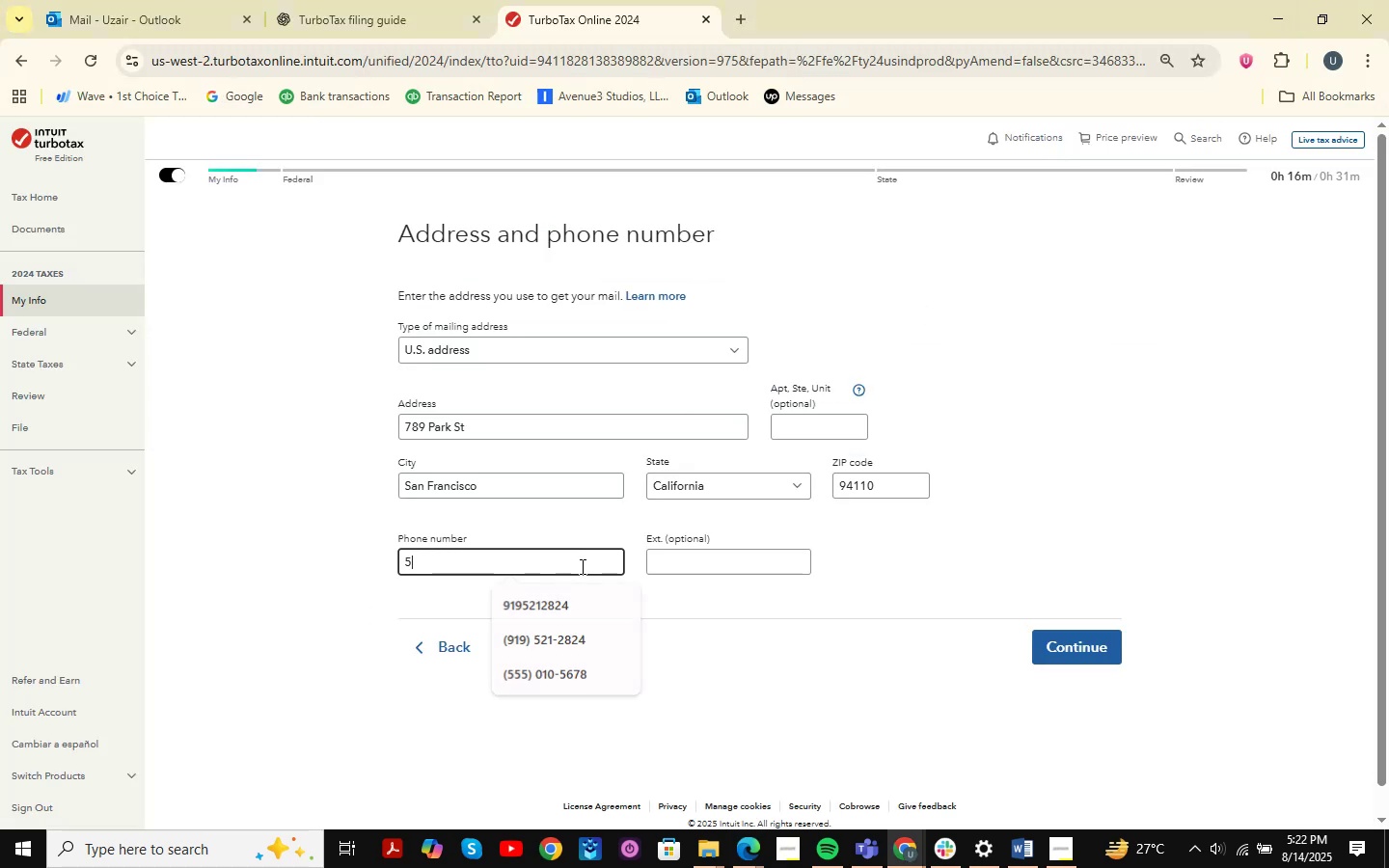 
key(Numpad1)
 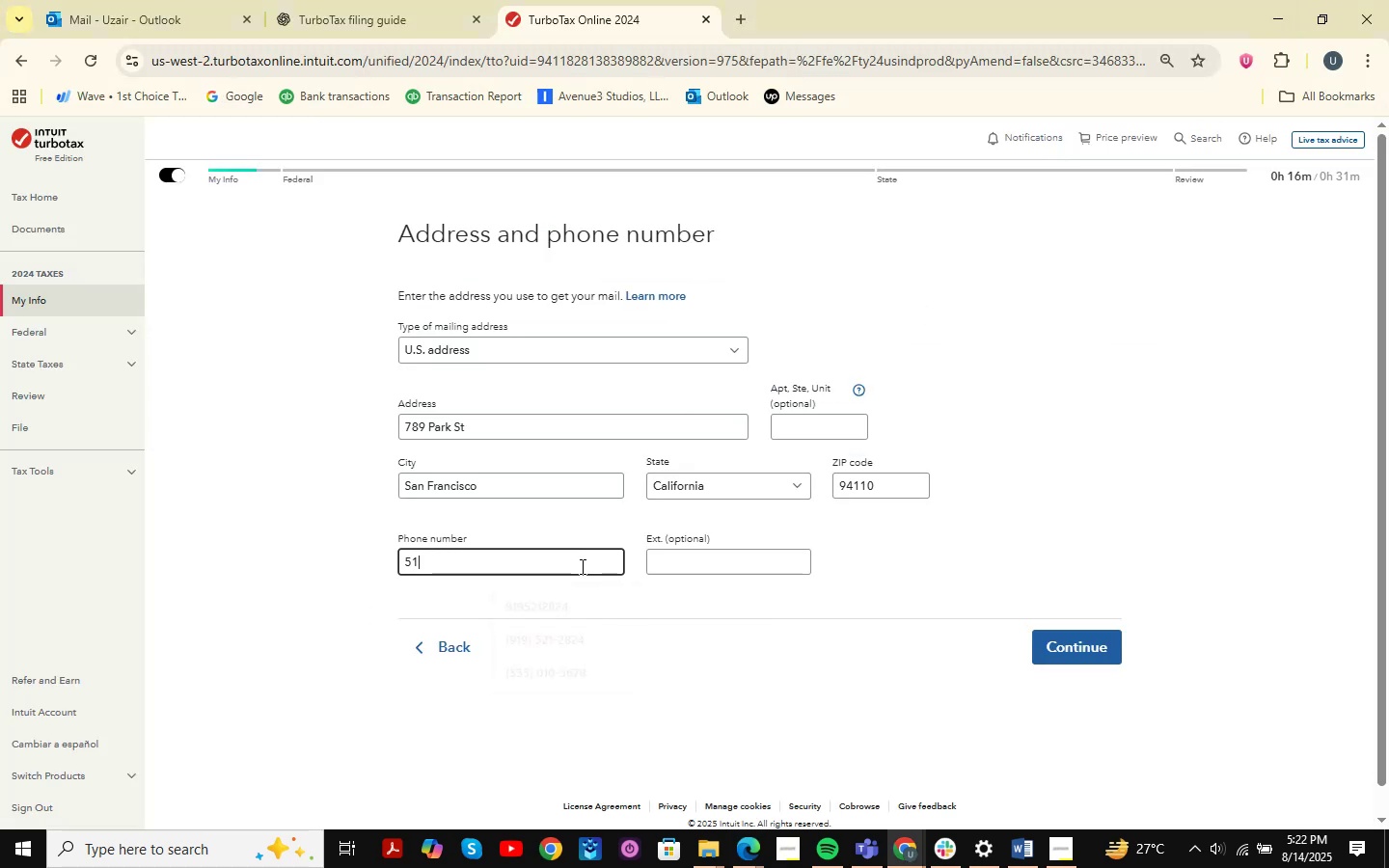 
key(Numpad4)
 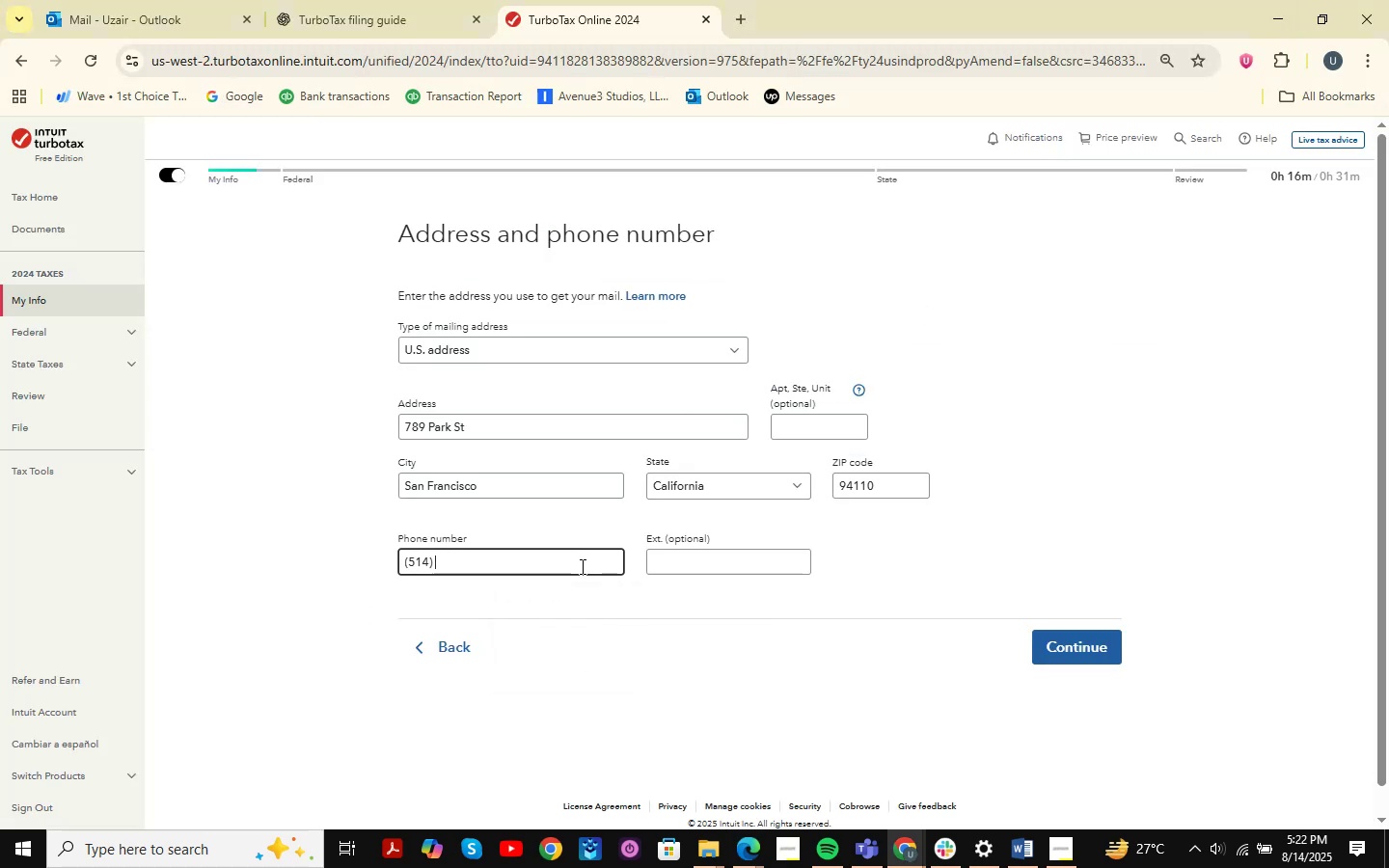 
key(Numpad2)
 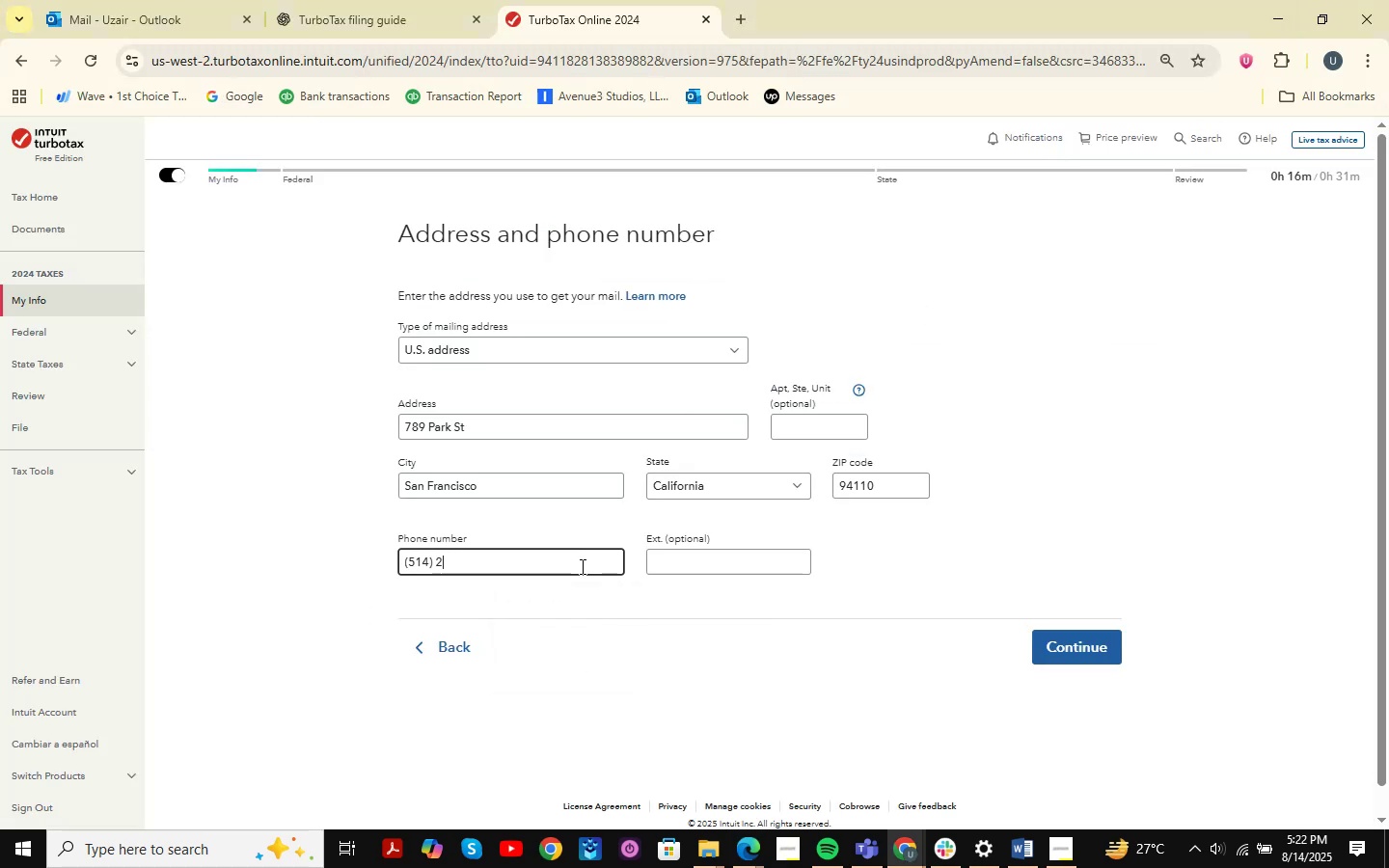 
key(Numpad2)
 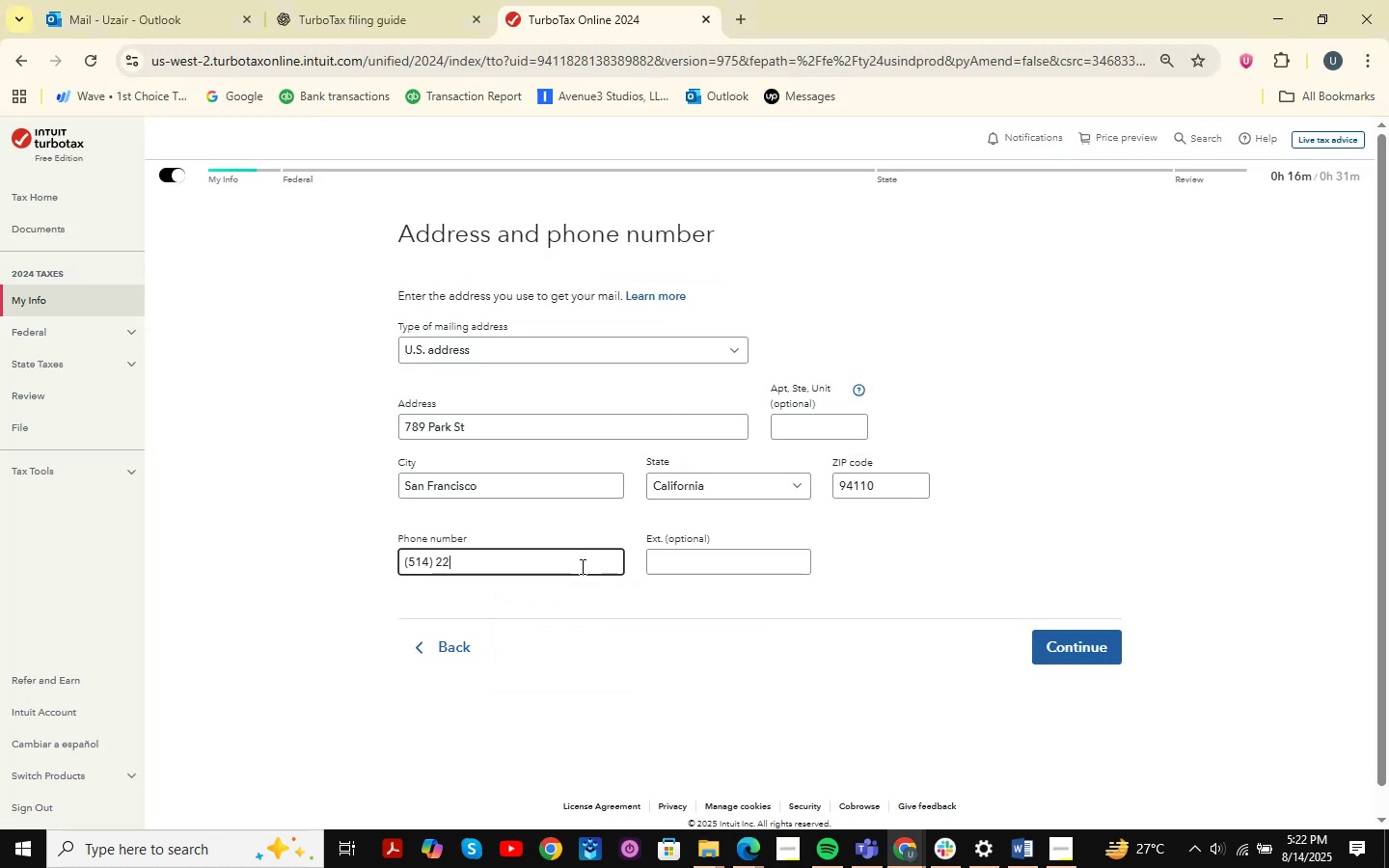 
key(Numpad2)
 